 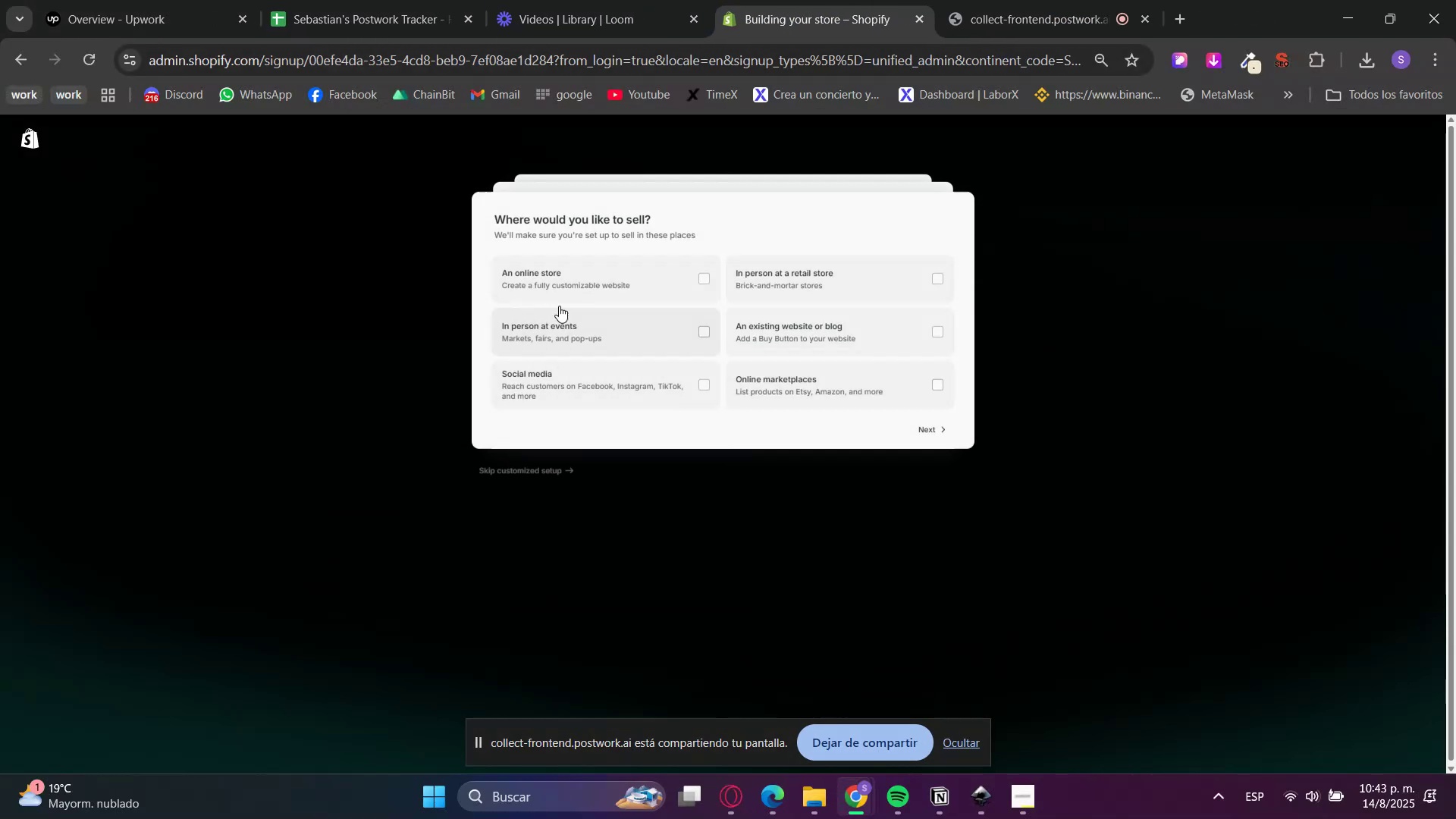 
left_click([1187, 4])
 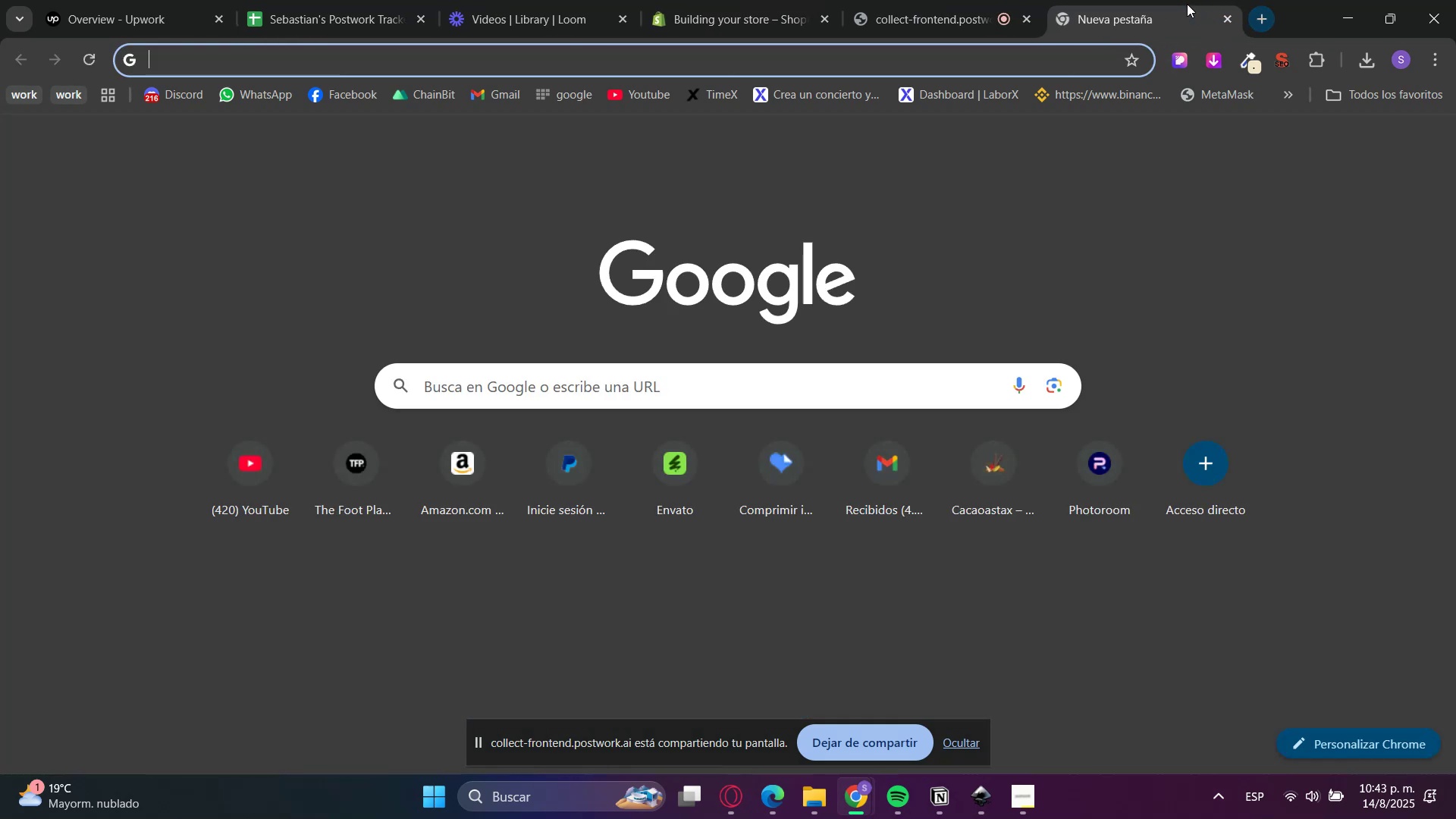 
type(up)
 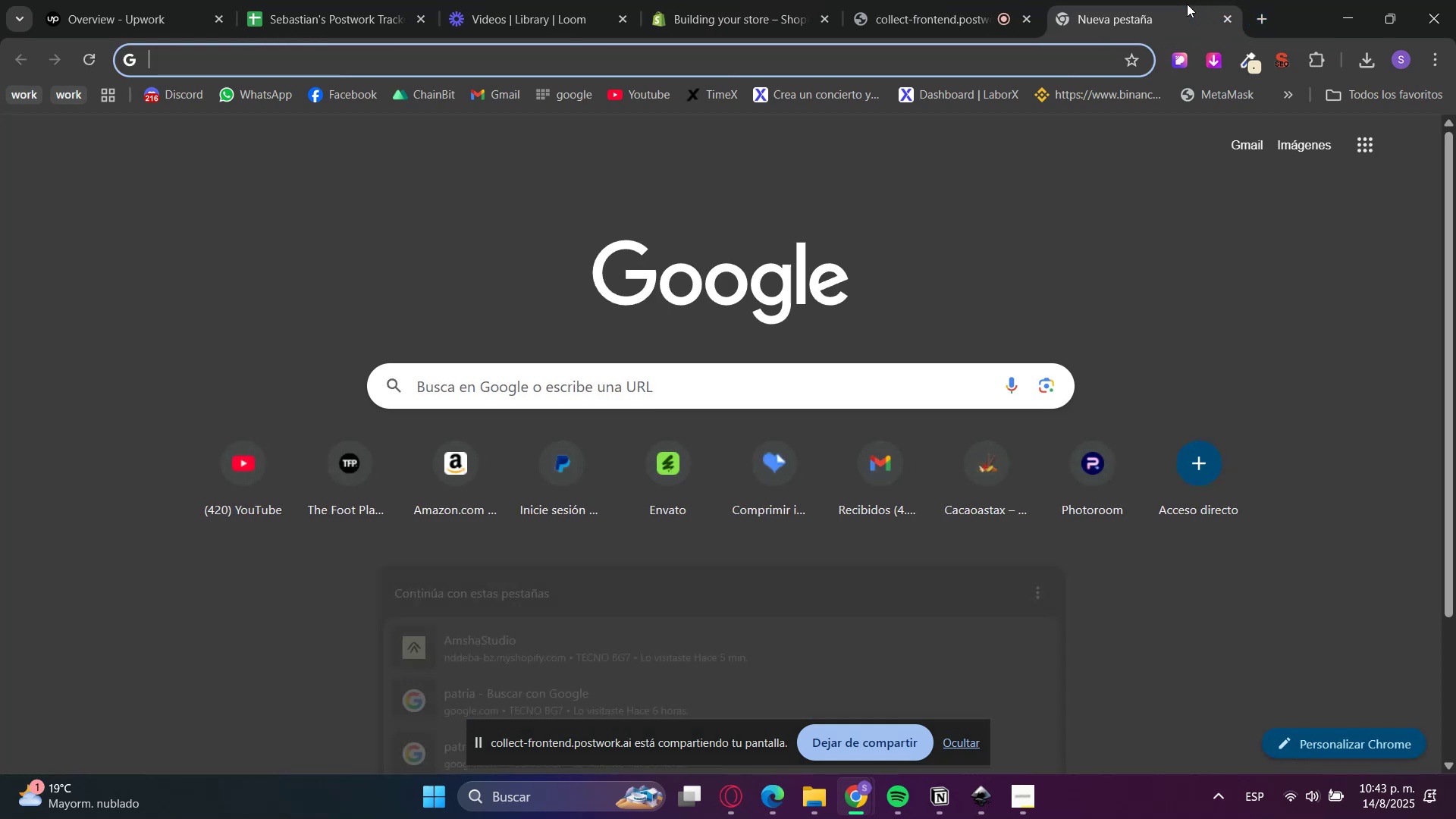 
key(Enter)
 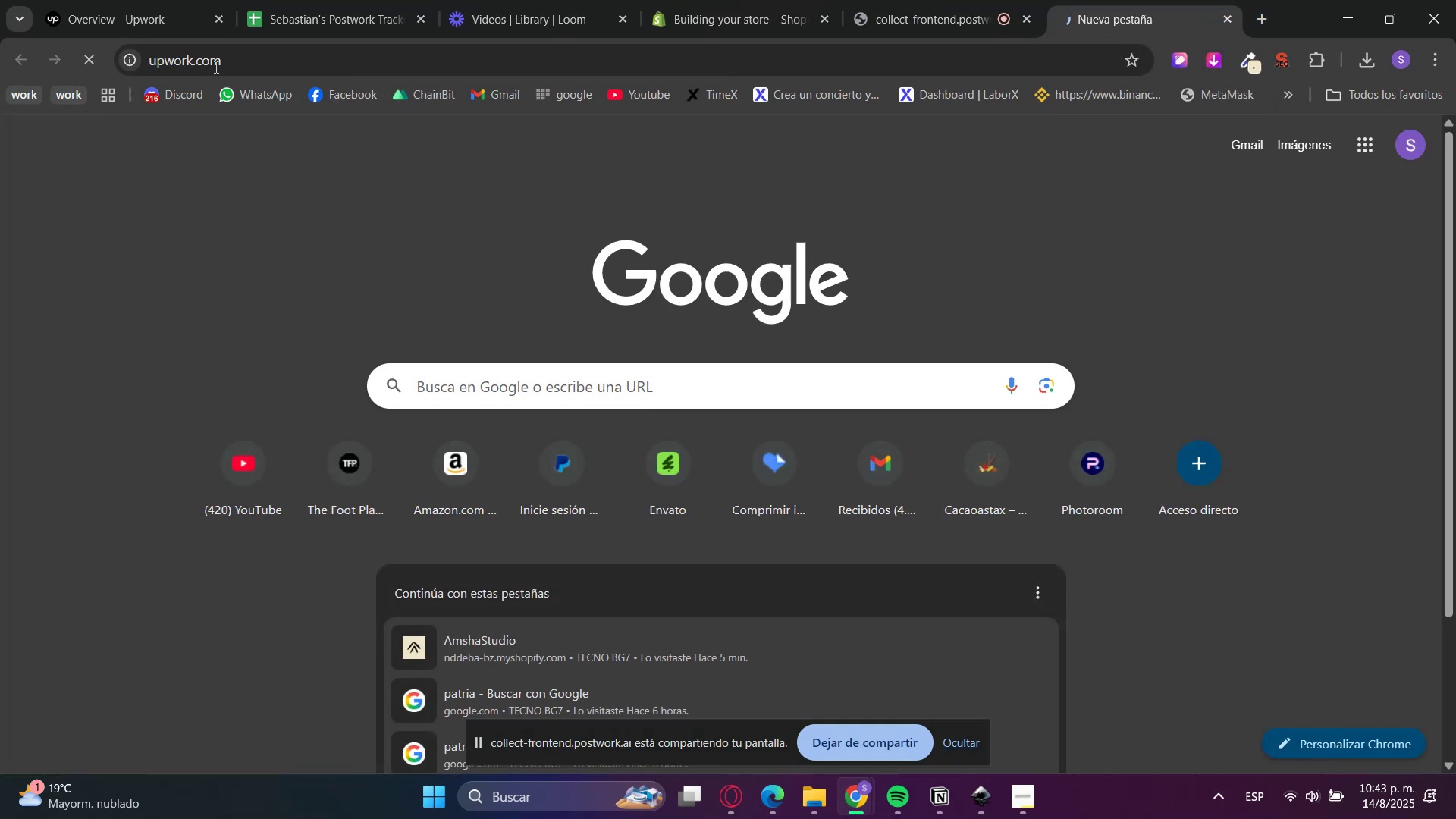 
left_click([218, 23])
 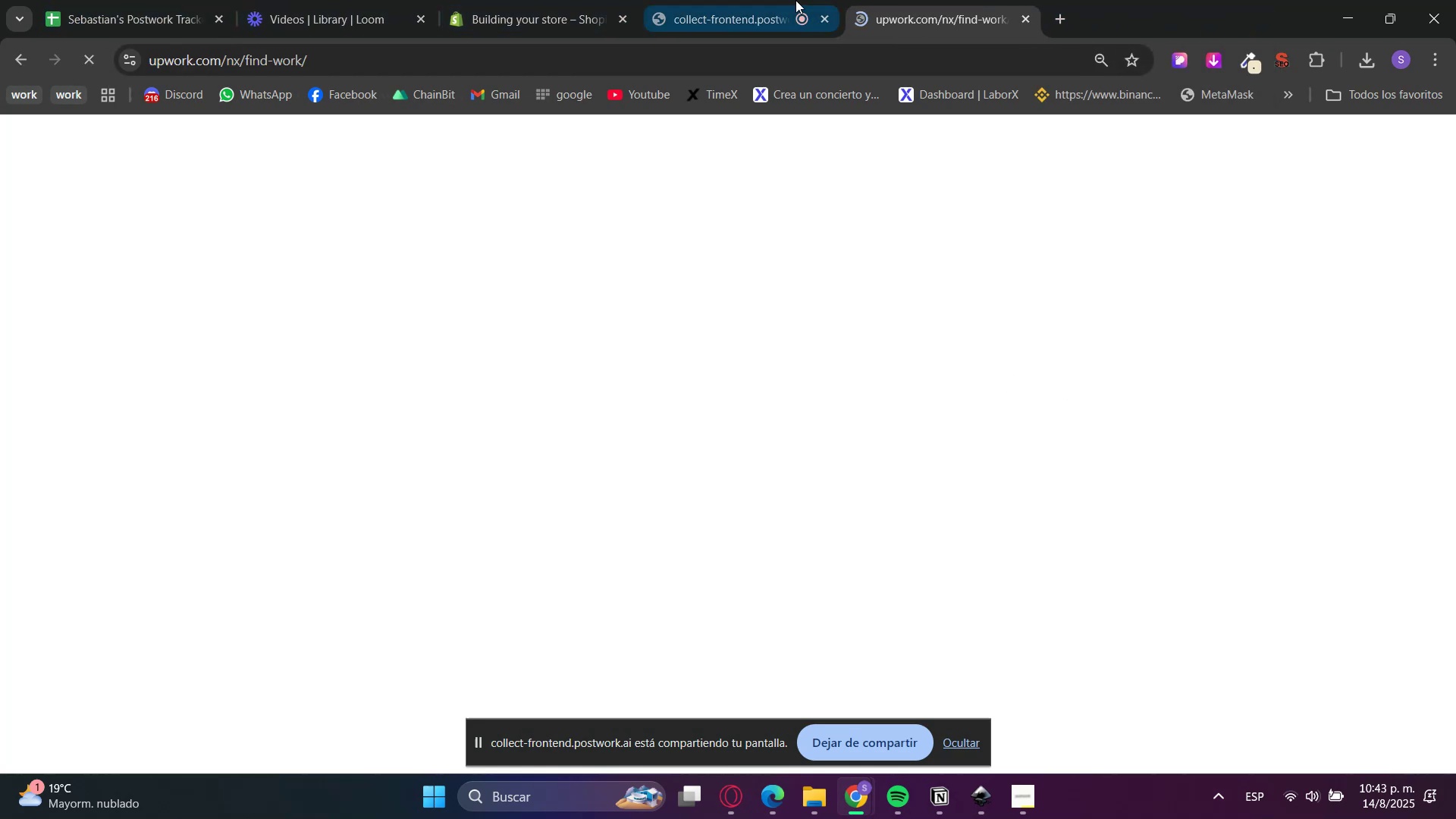 
left_click_drag(start_coordinate=[905, 0], to_coordinate=[115, 0])
 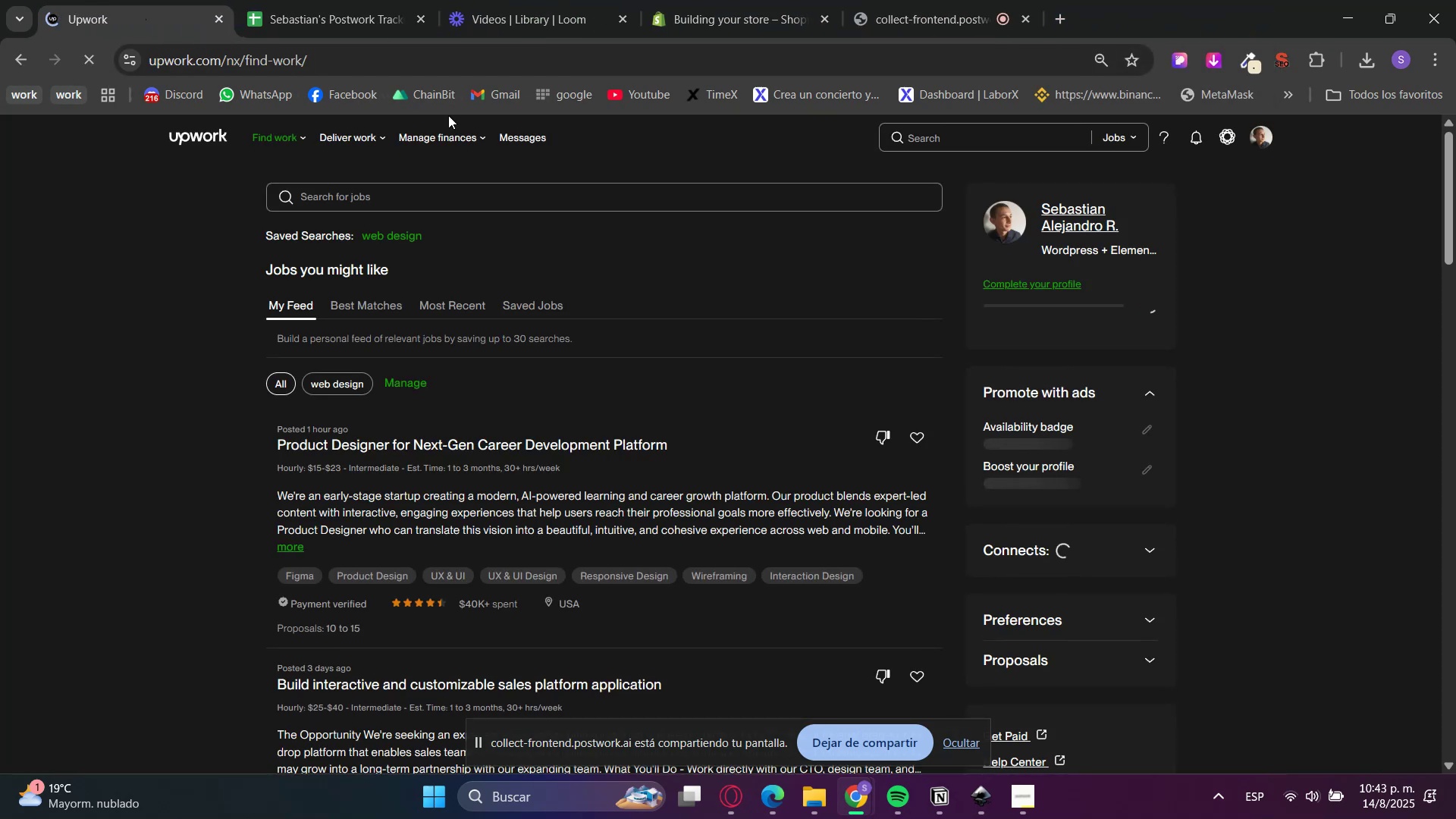 
left_click([516, 141])
 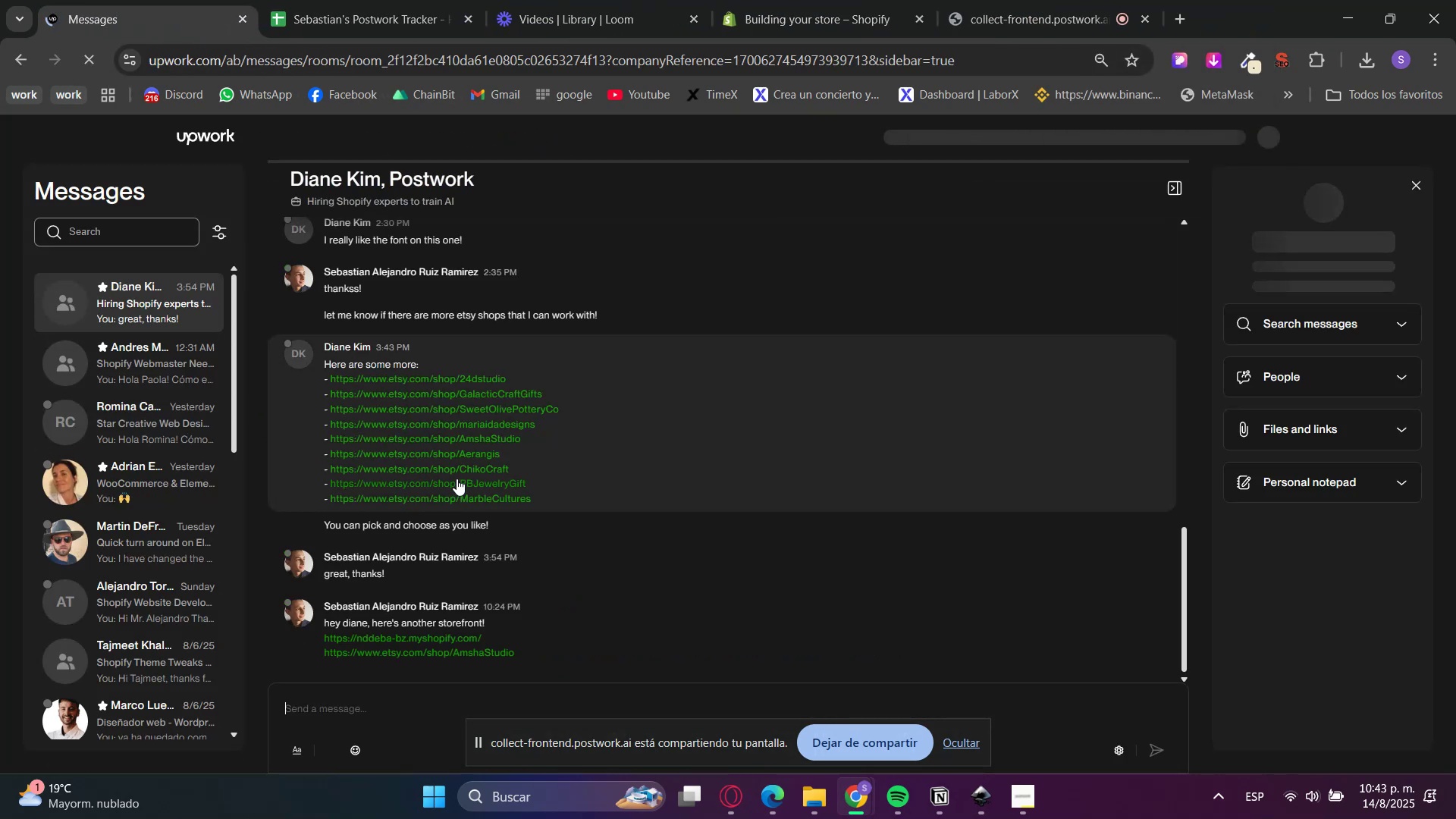 
left_click([467, 454])
 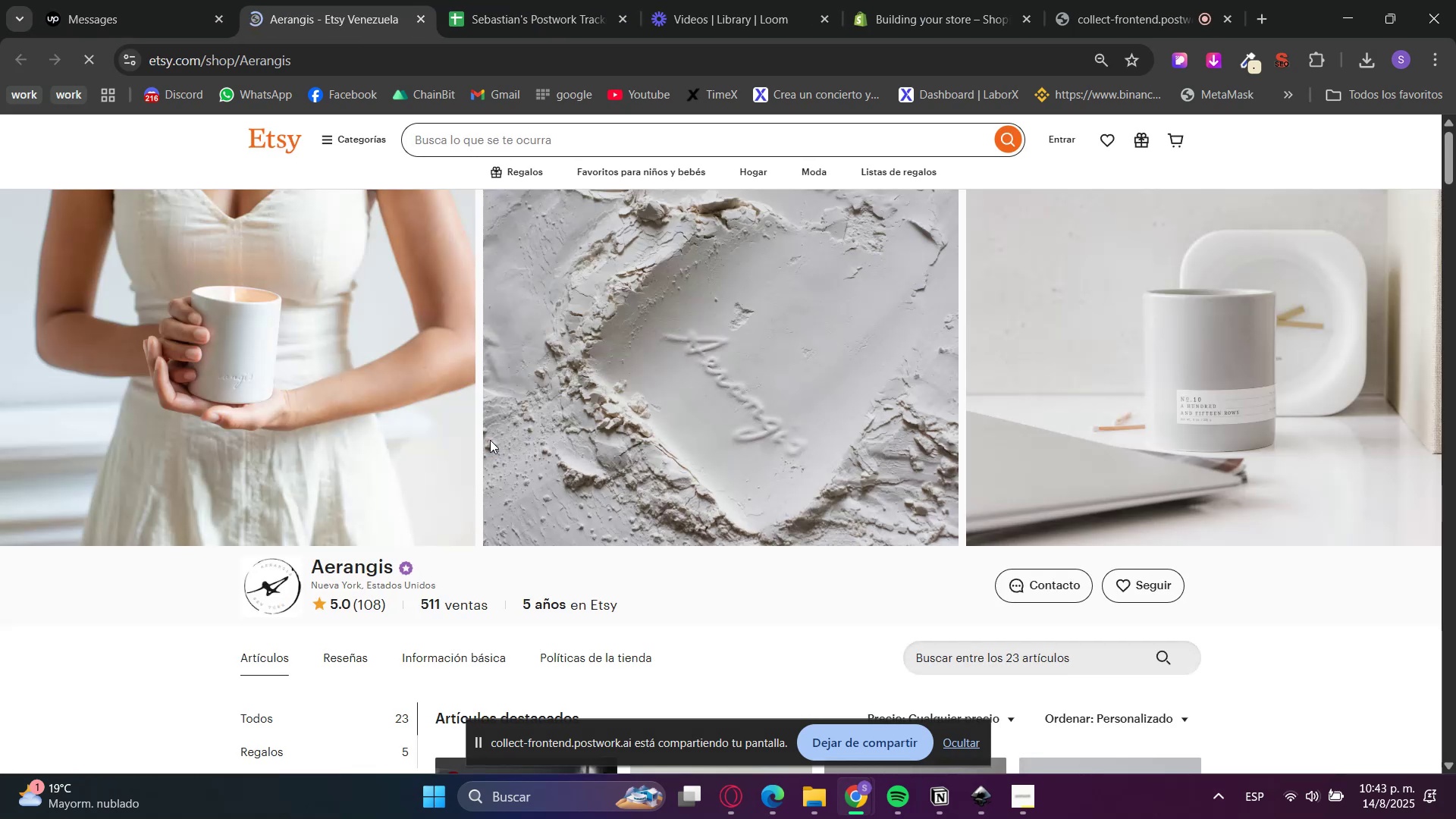 
scroll: coordinate [1287, 538], scroll_direction: down, amount: 12.0
 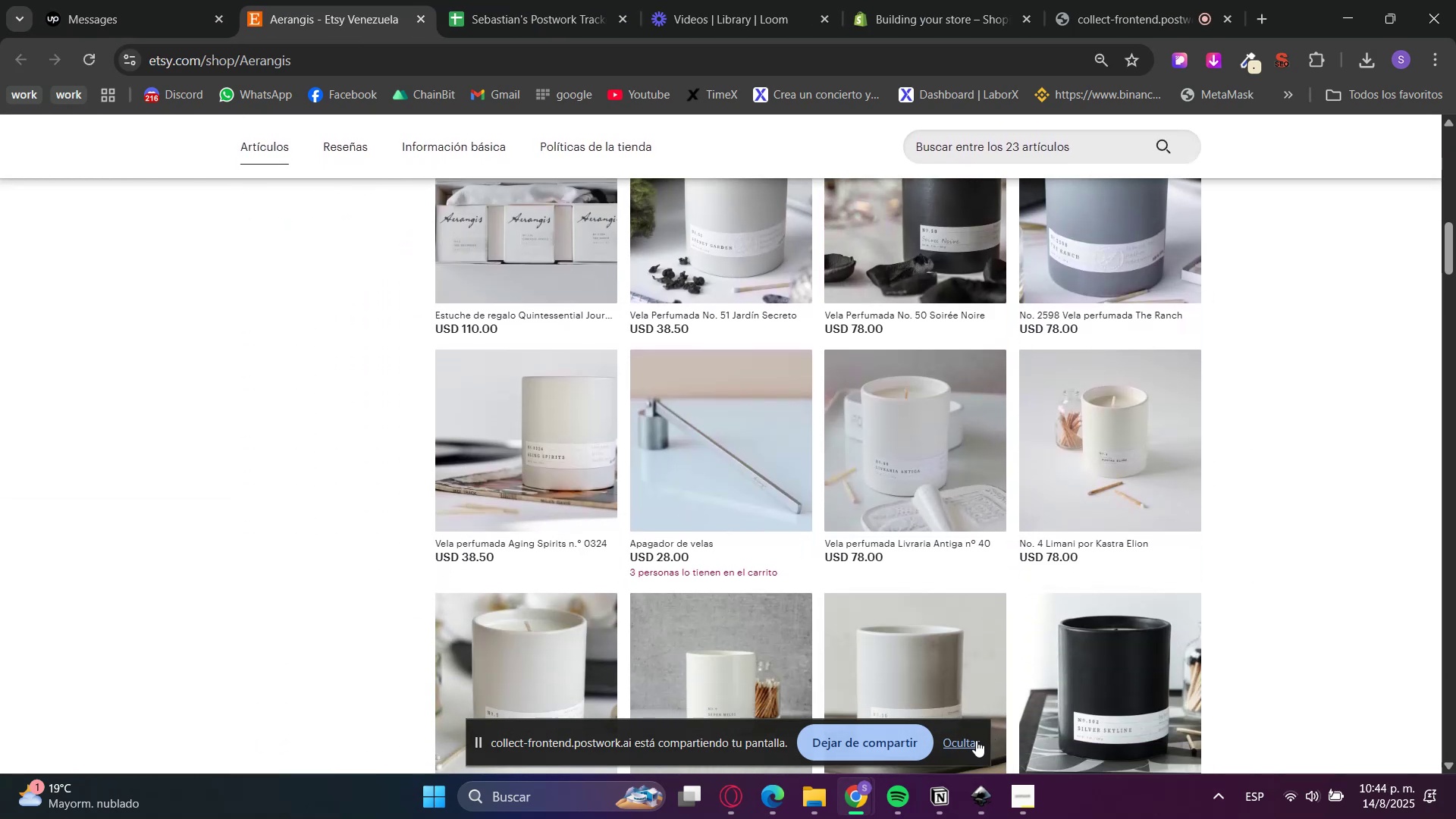 
double_click([1015, 792])
 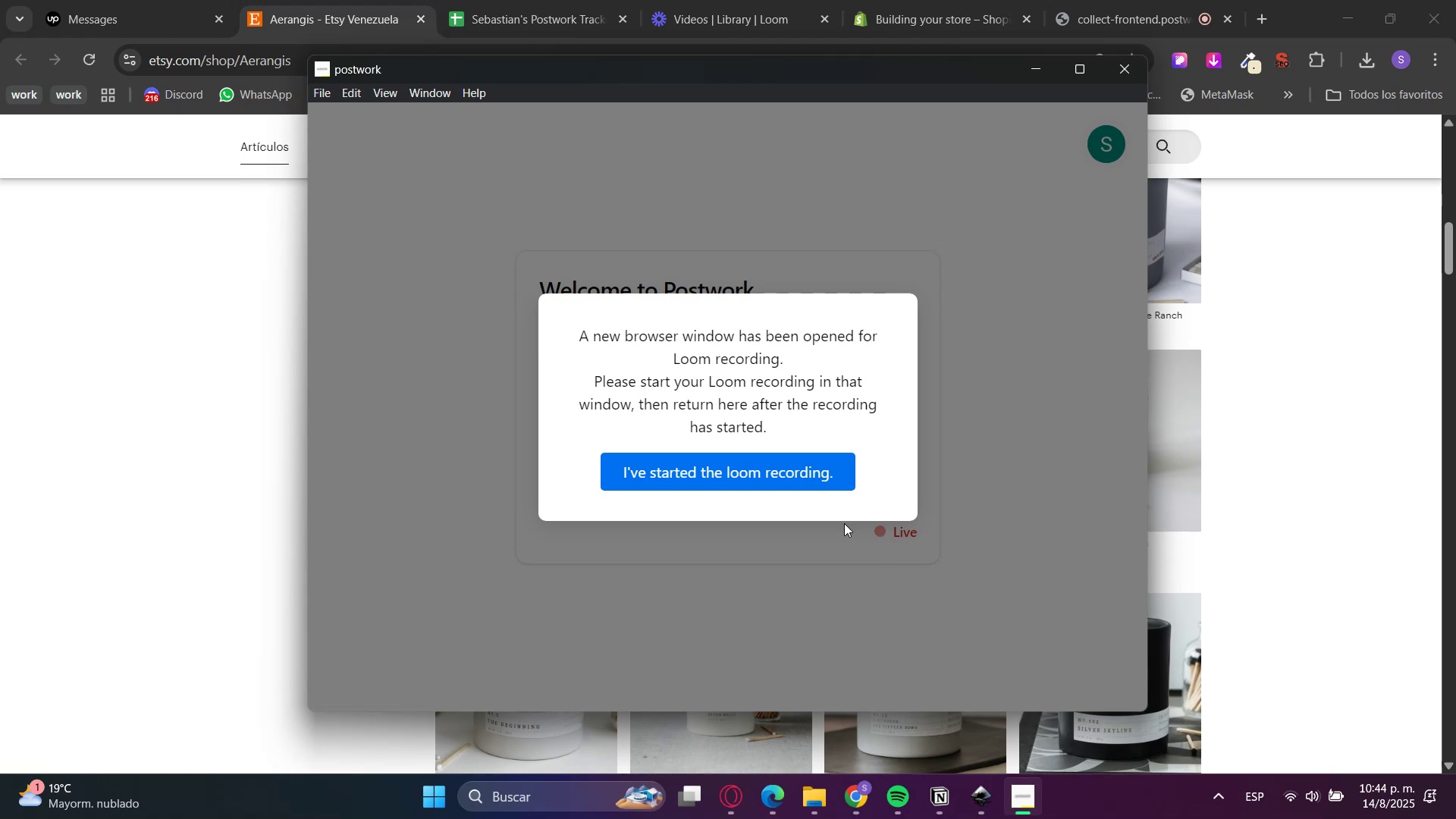 
left_click([767, 462])
 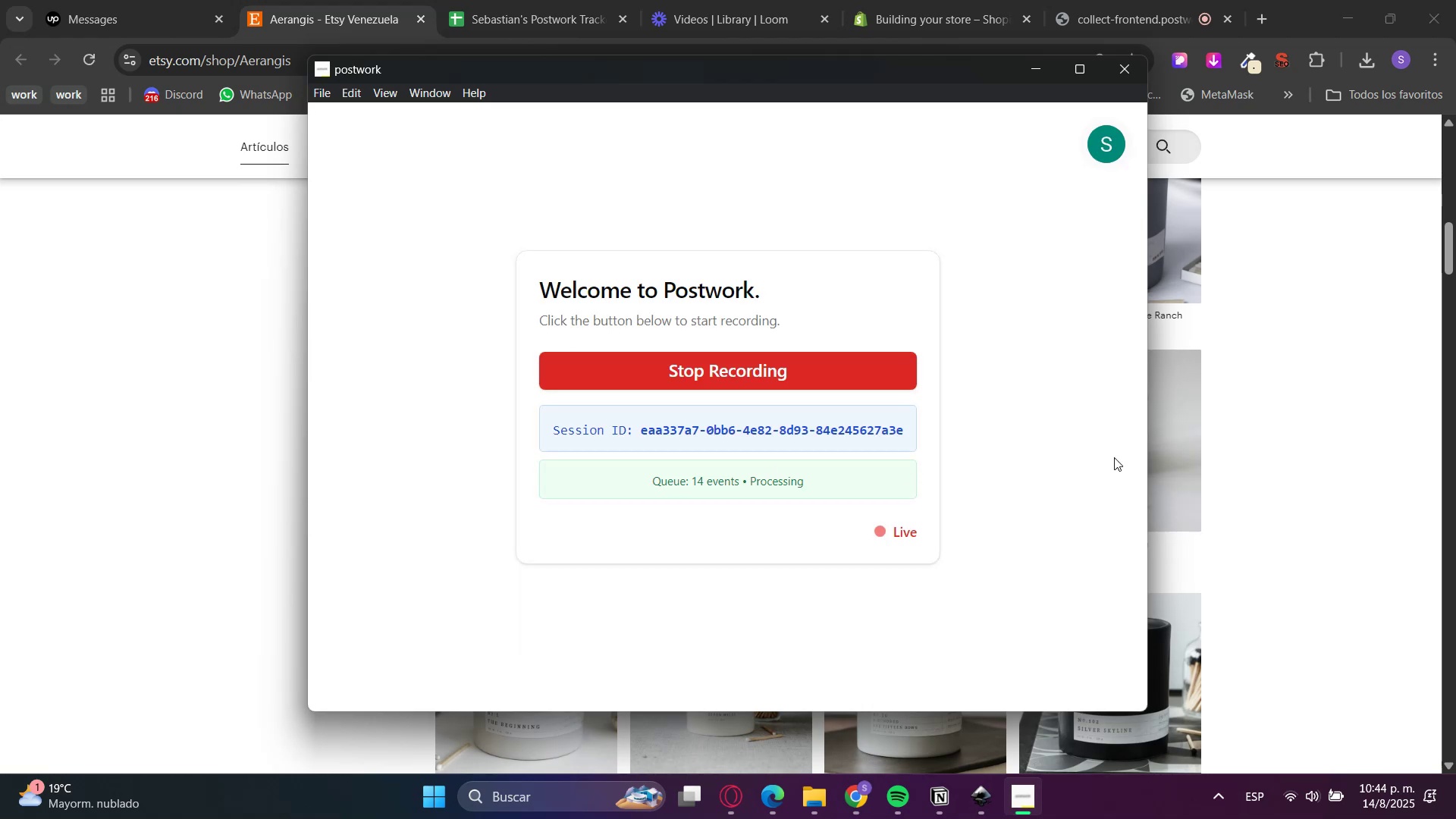 
left_click([1282, 434])
 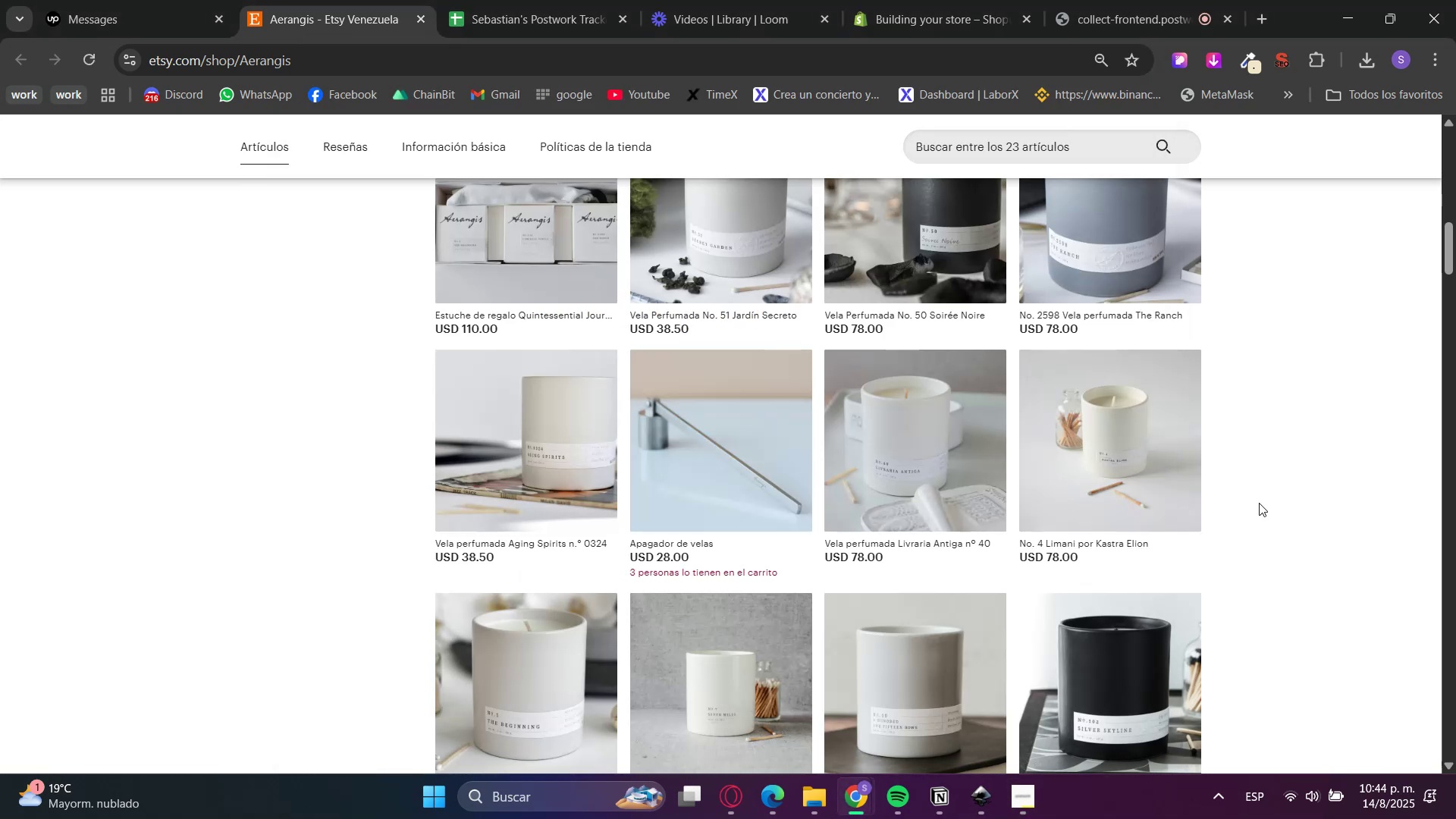 
scroll: coordinate [1261, 508], scroll_direction: down, amount: 3.0
 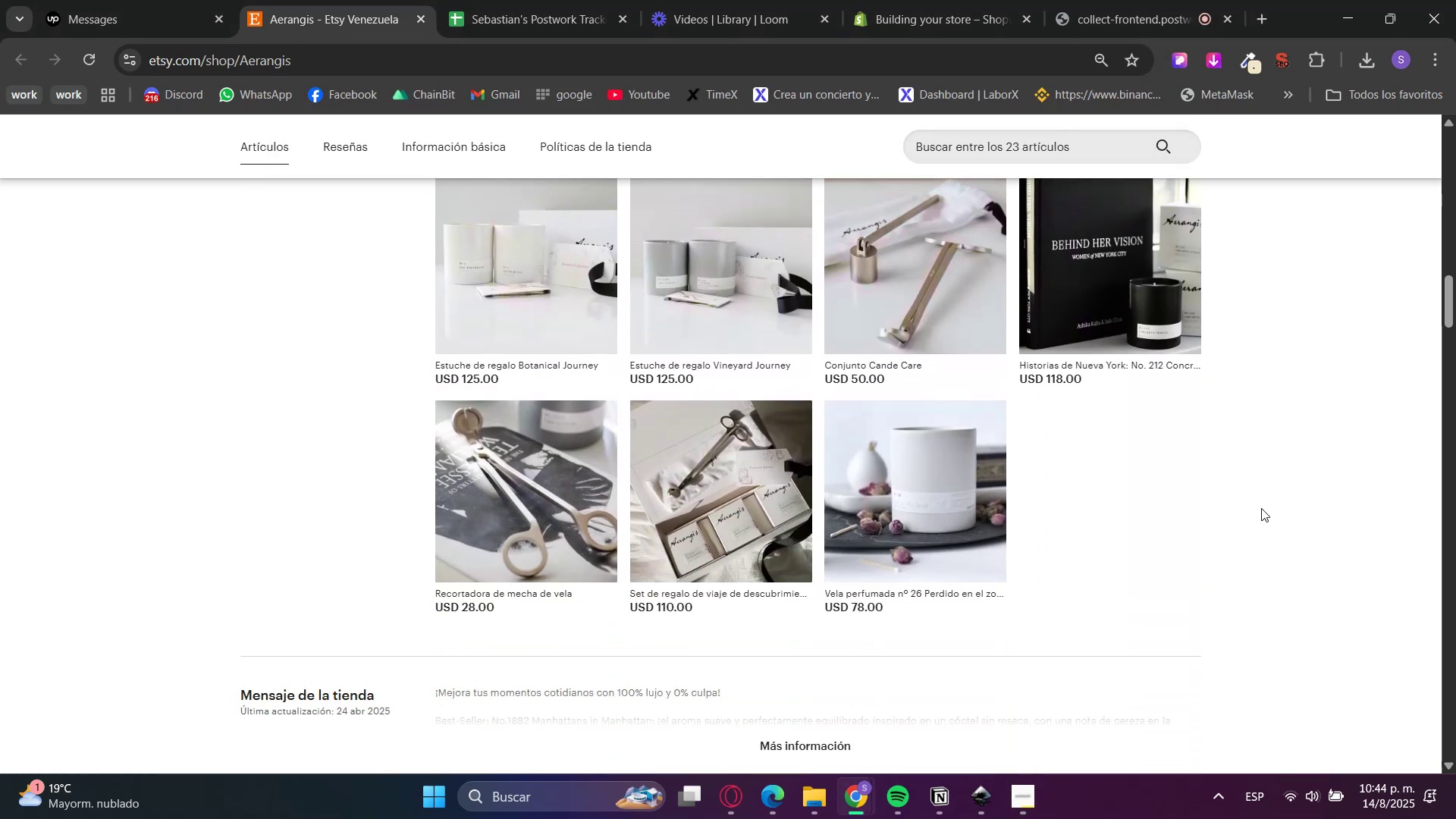 
scroll: coordinate [1261, 508], scroll_direction: up, amount: 8.0
 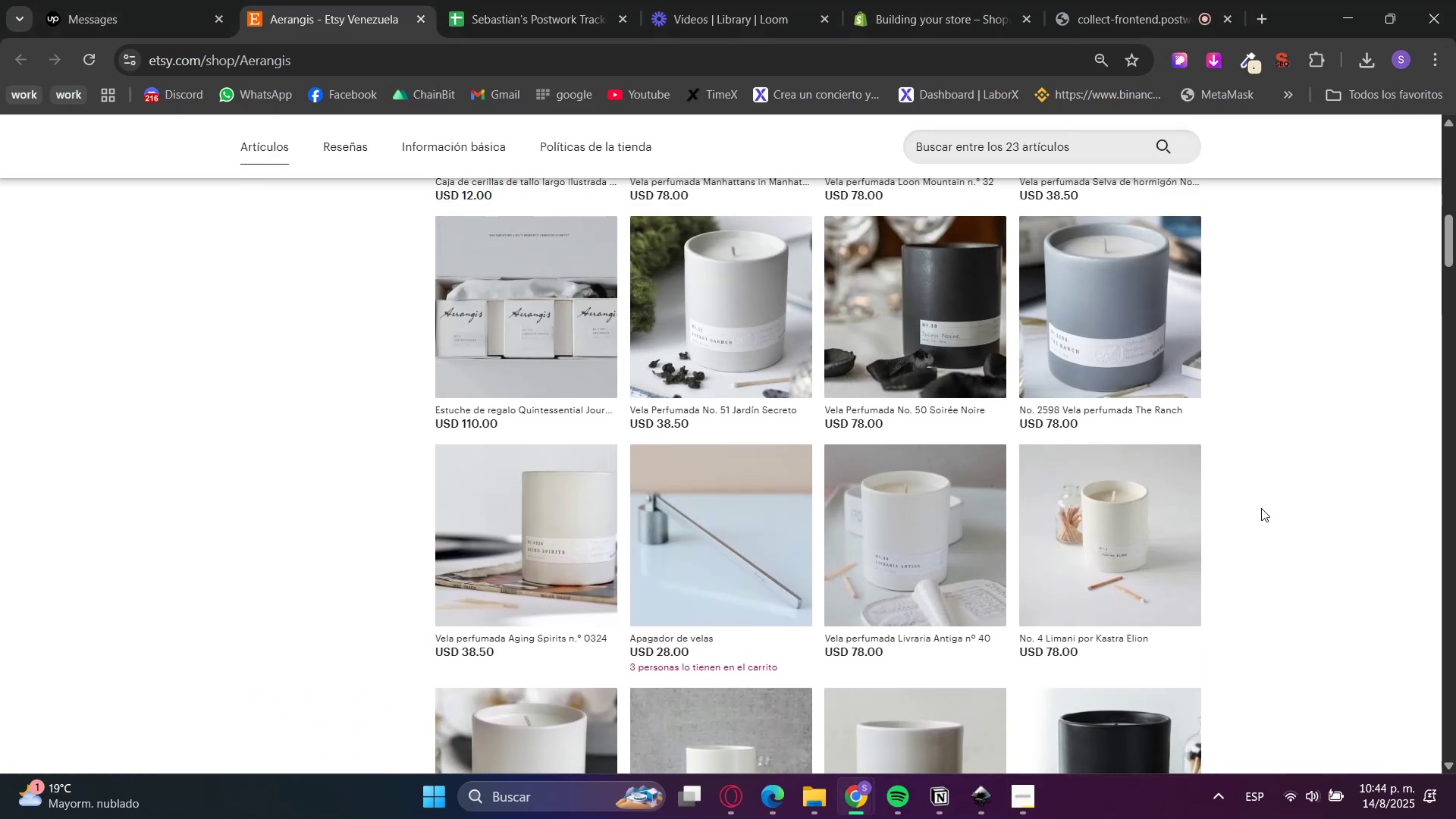 
scroll: coordinate [1261, 508], scroll_direction: down, amount: 2.0
 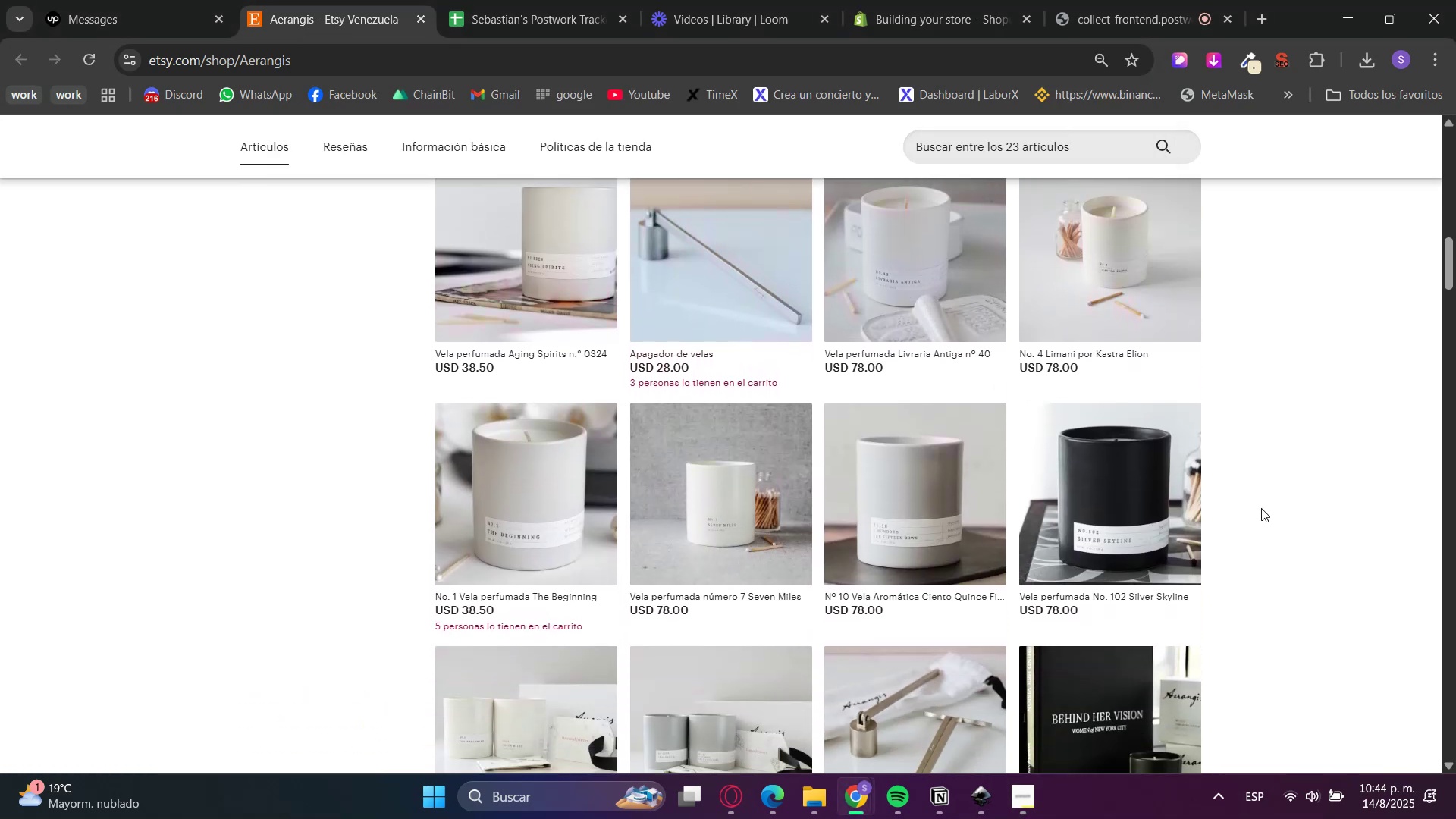 
scroll: coordinate [1263, 508], scroll_direction: up, amount: 8.0
 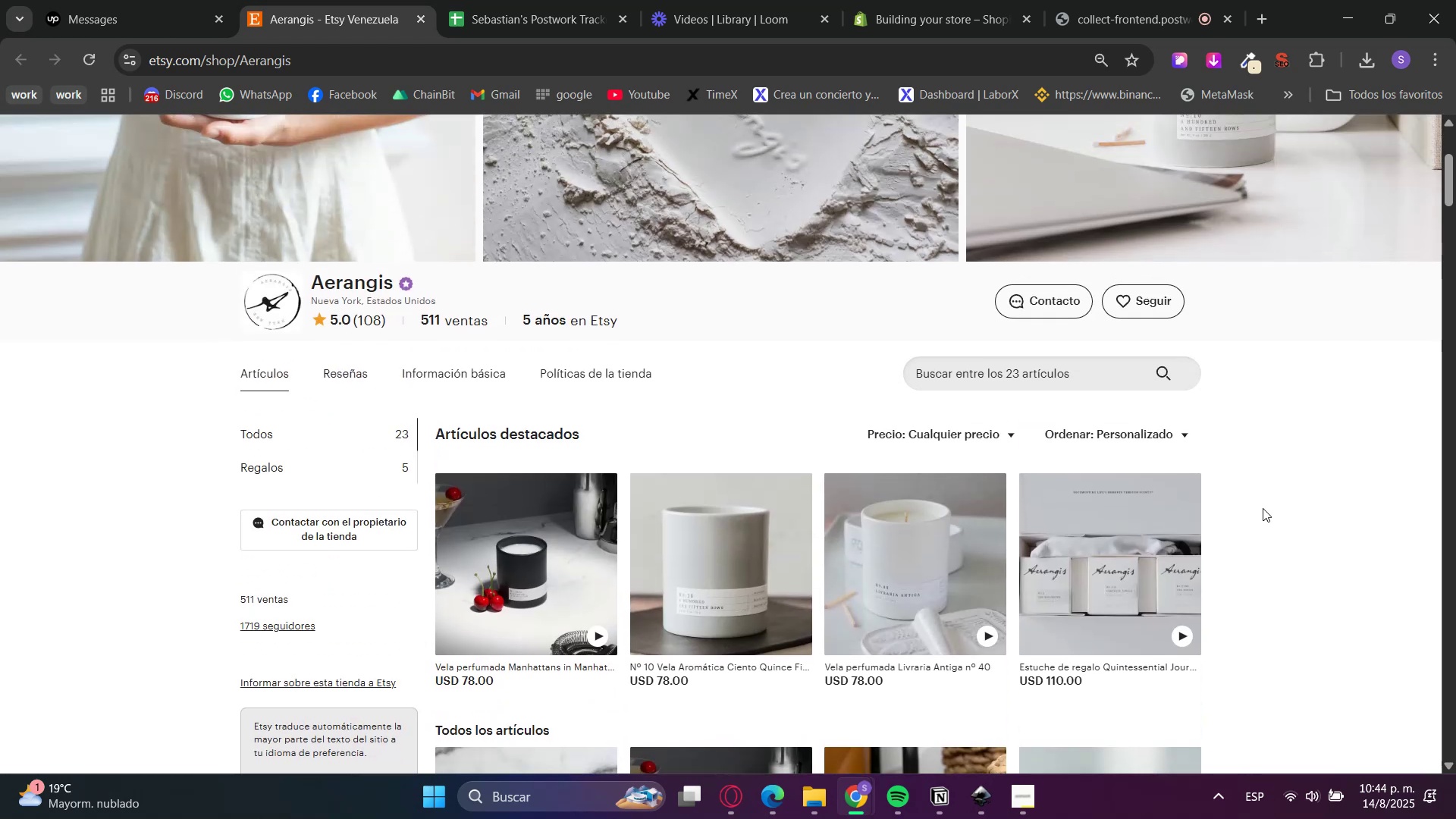 
wait(5.56)
 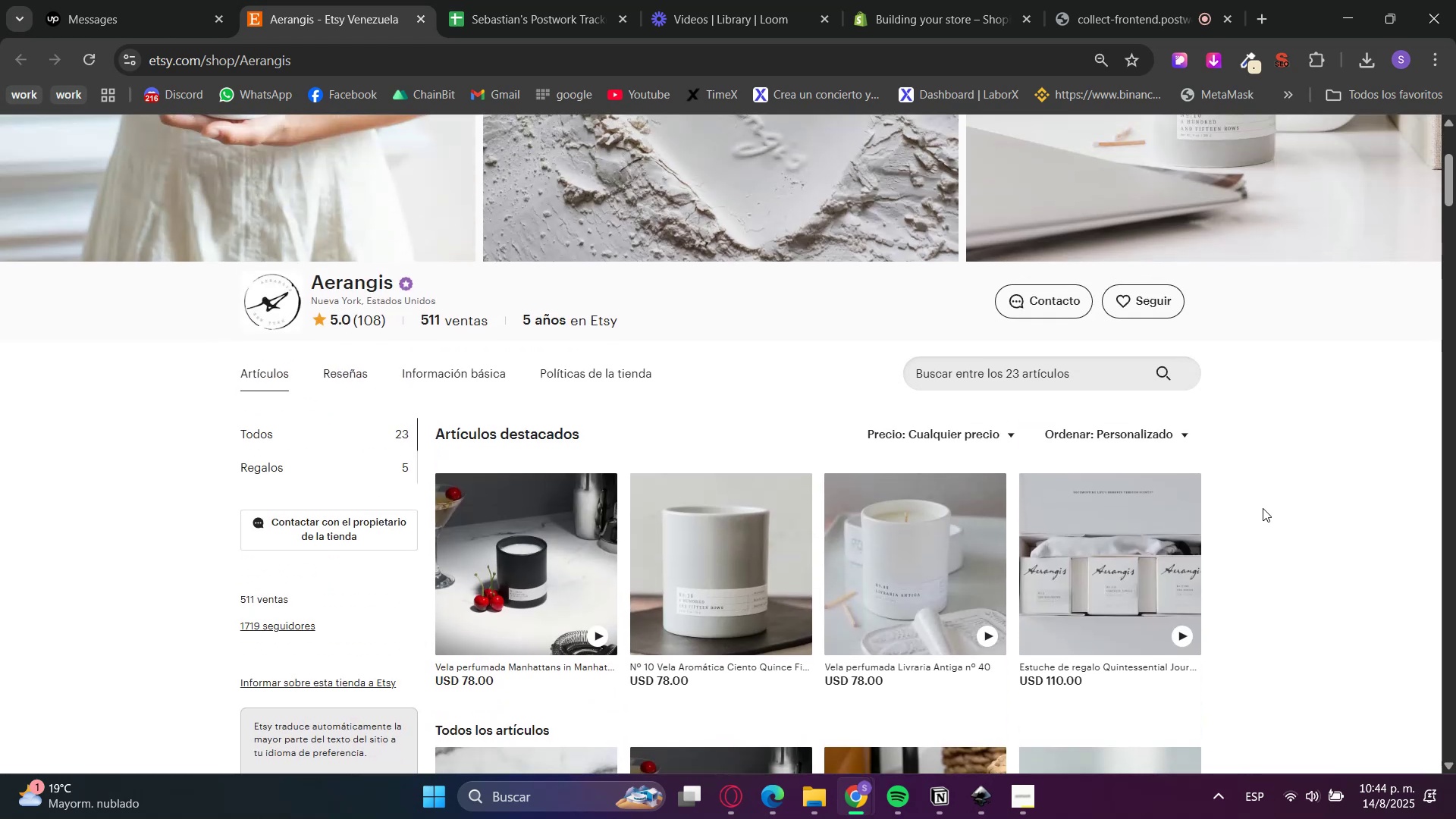 
scroll: coordinate [1263, 508], scroll_direction: down, amount: 2.0
 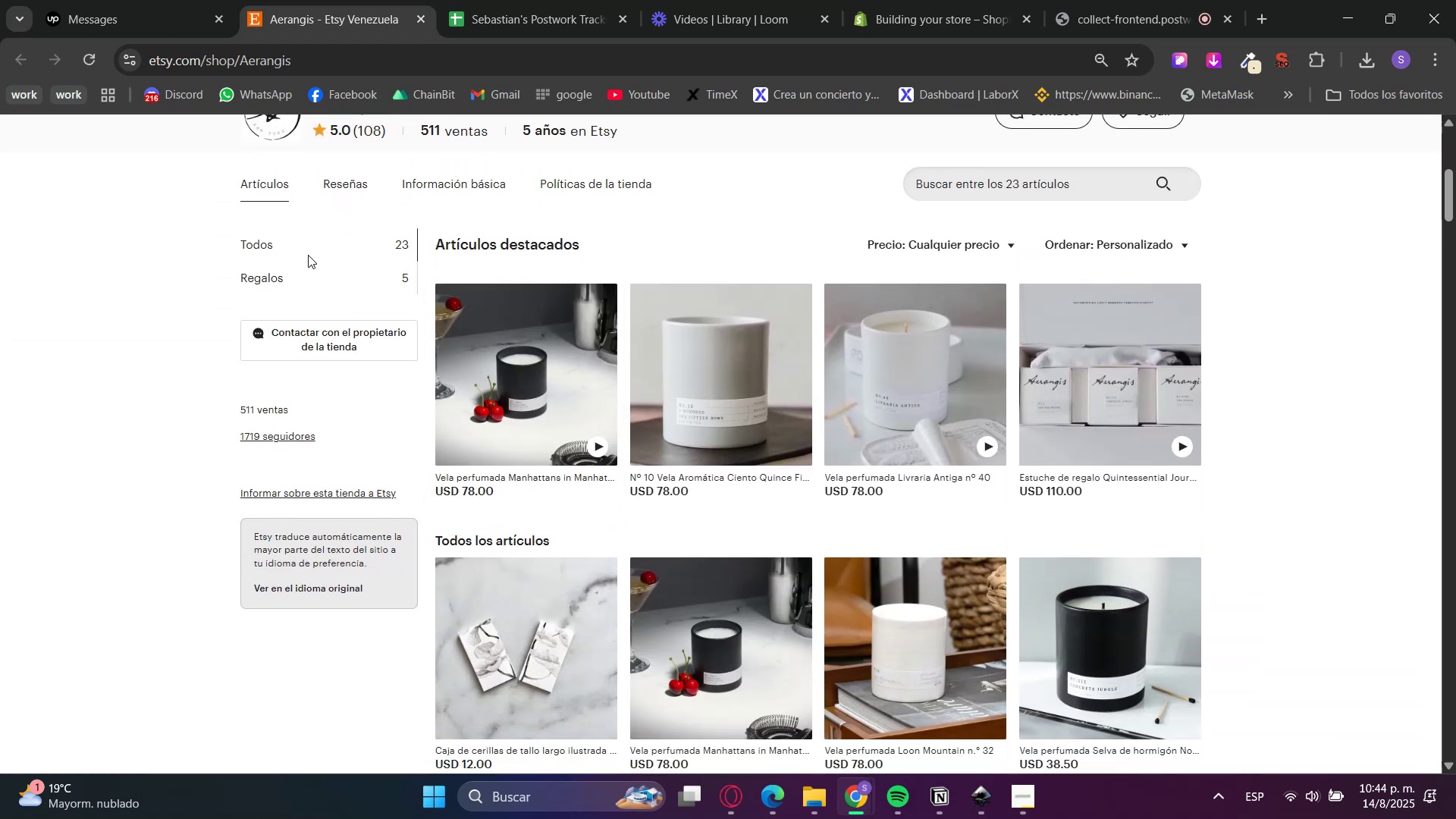 
scroll: coordinate [178, 306], scroll_direction: up, amount: 5.0
 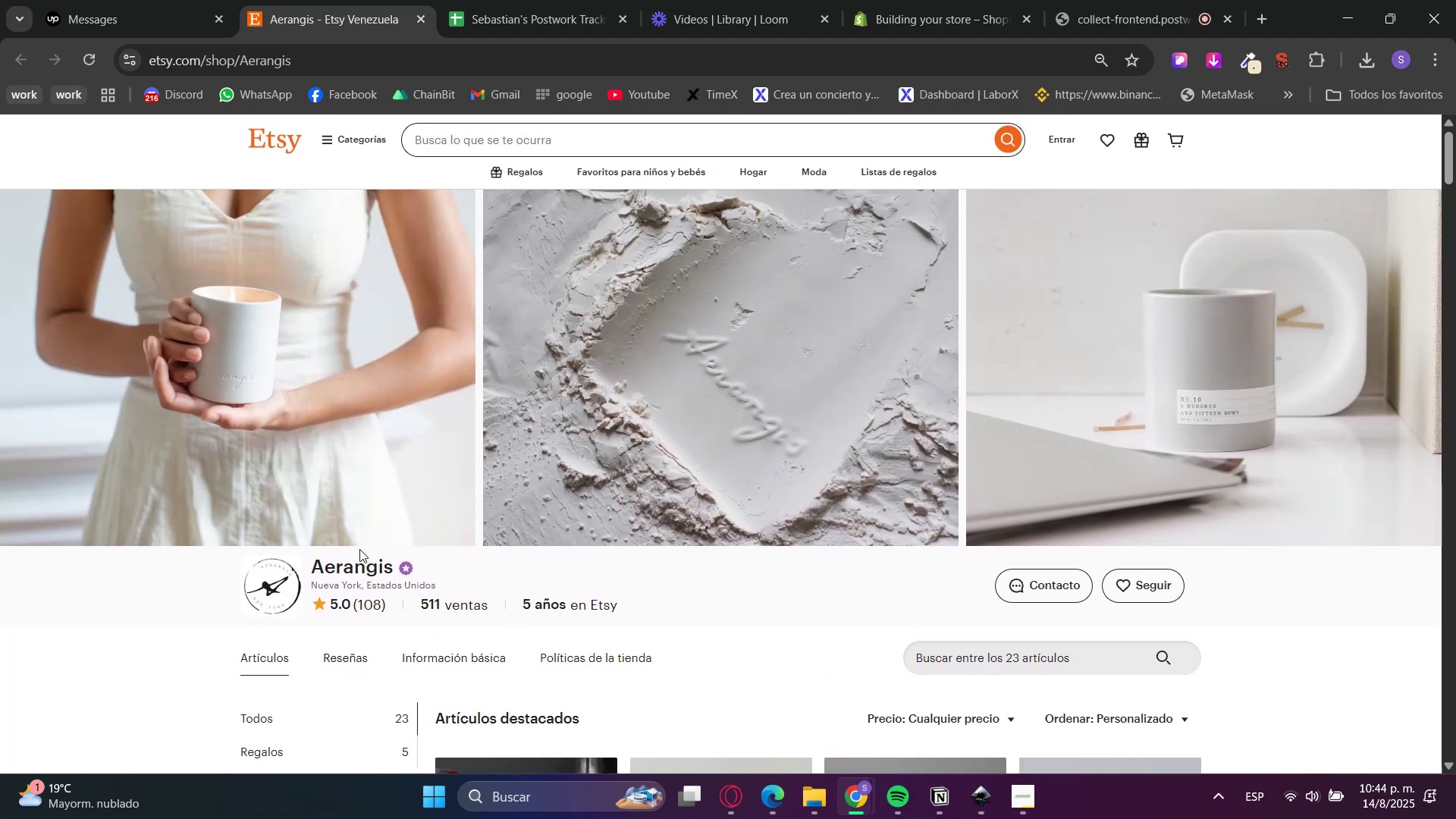 
double_click([365, 567])
 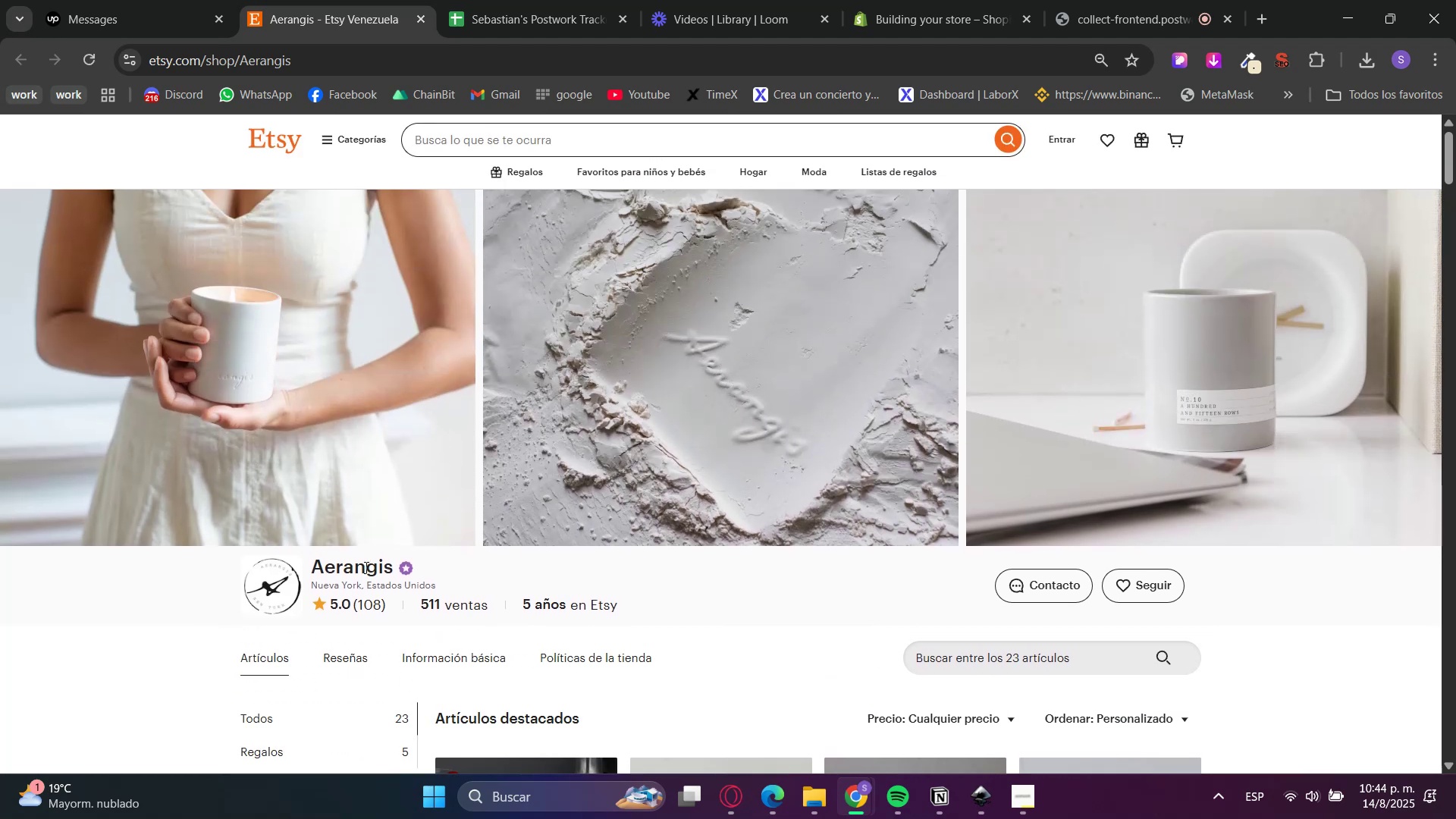 
triple_click([365, 567])
 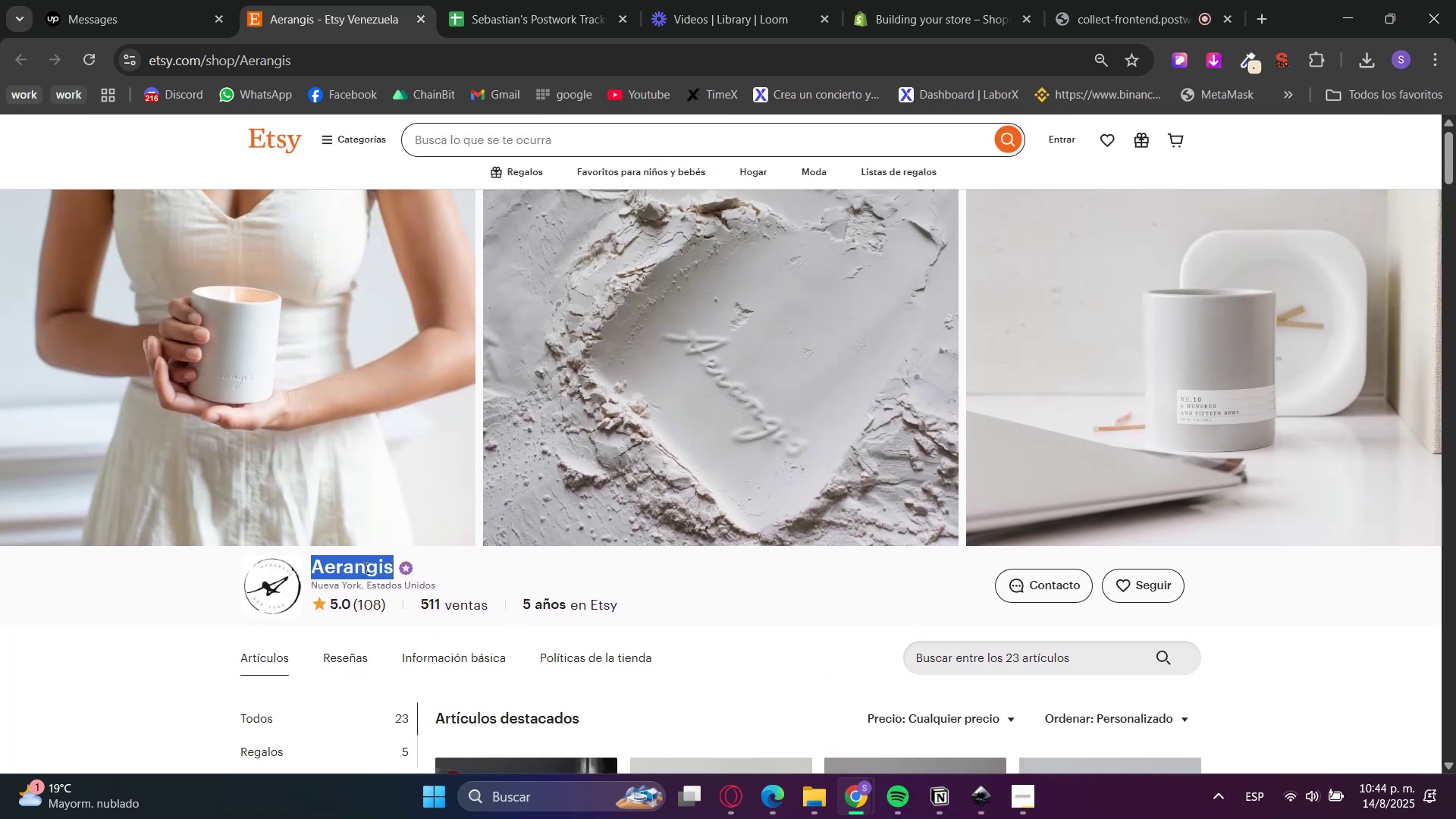 
key(Control+C)
 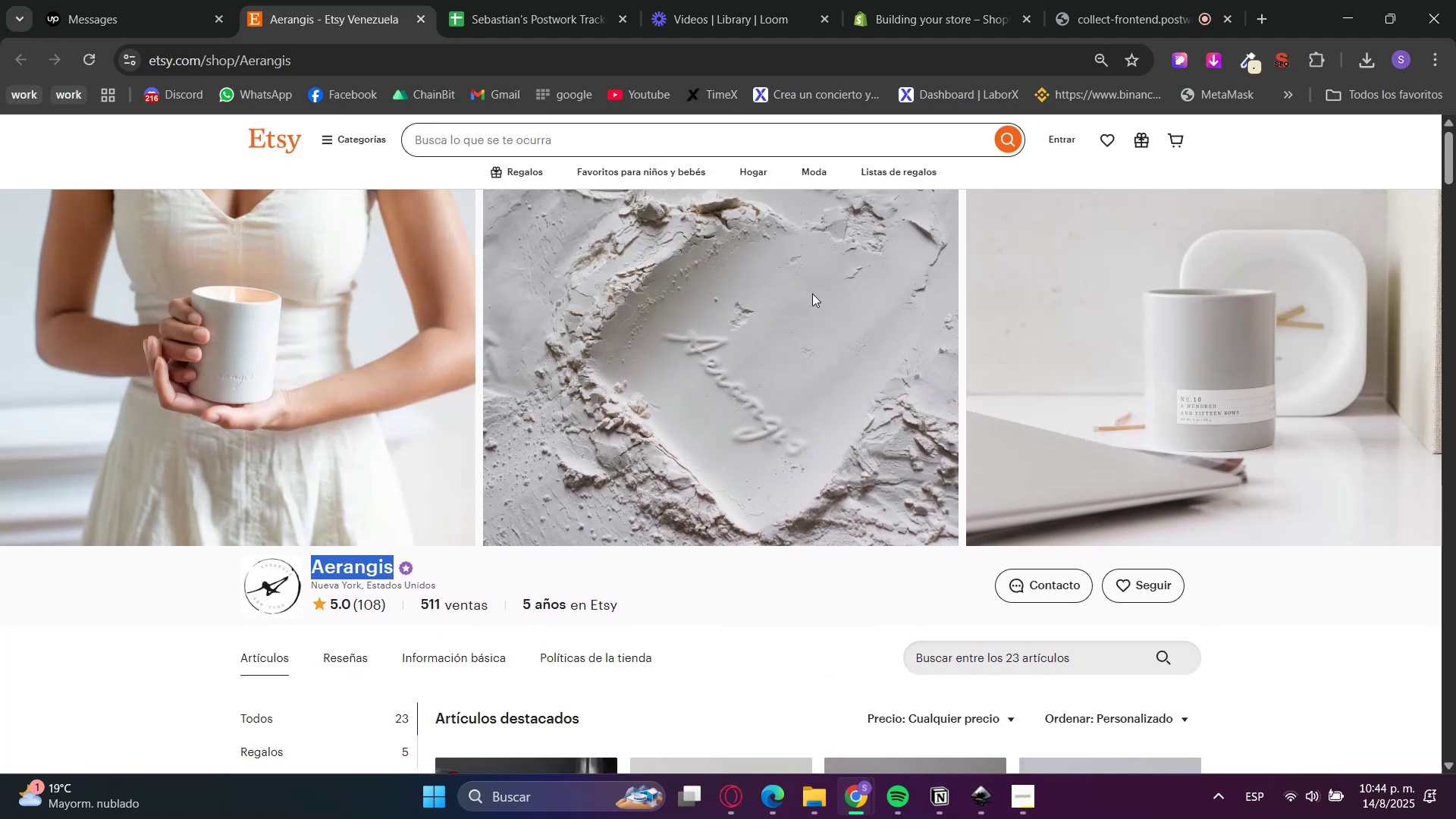 
key(Control+C)
 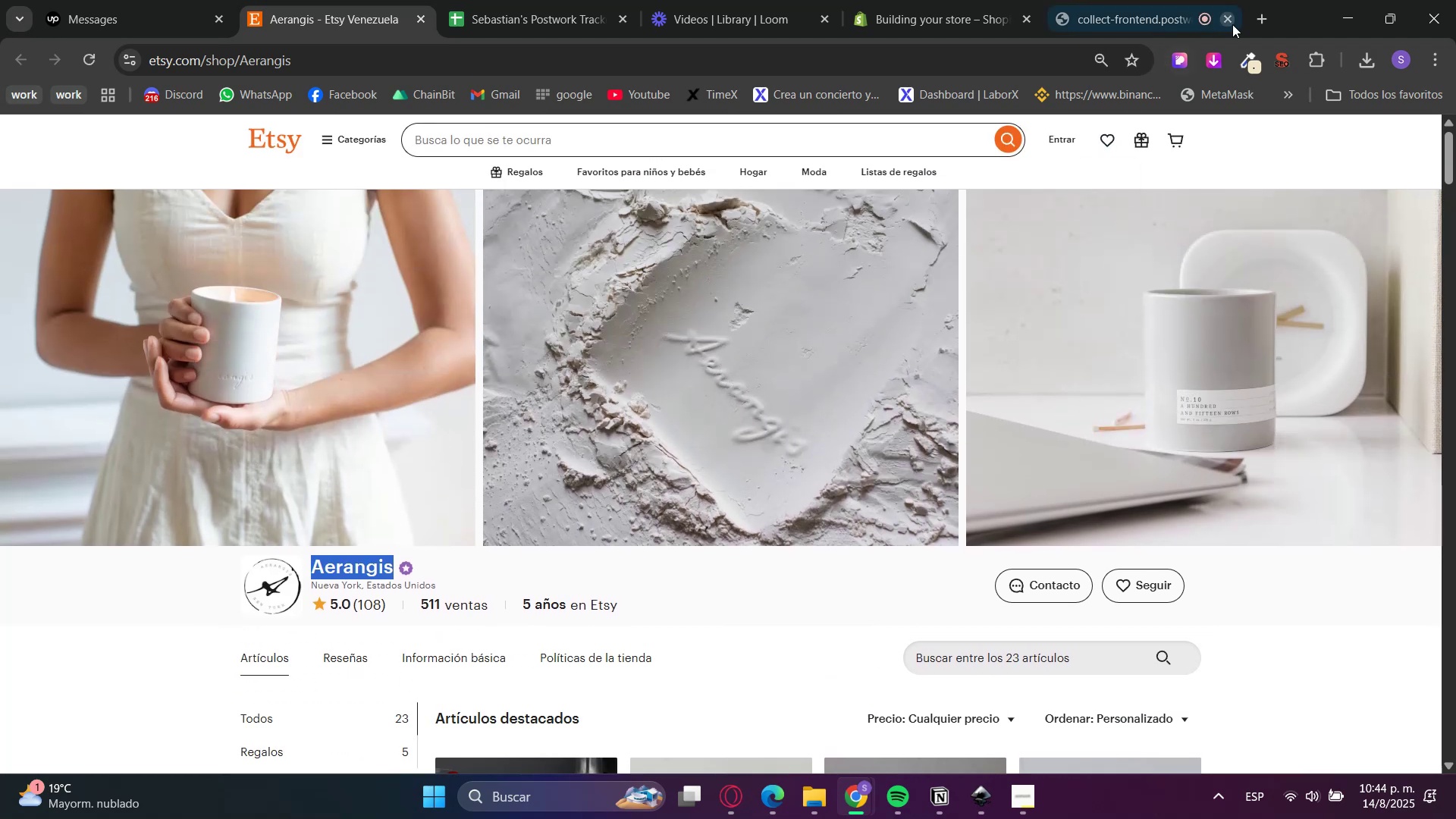 
left_click([1266, 20])
 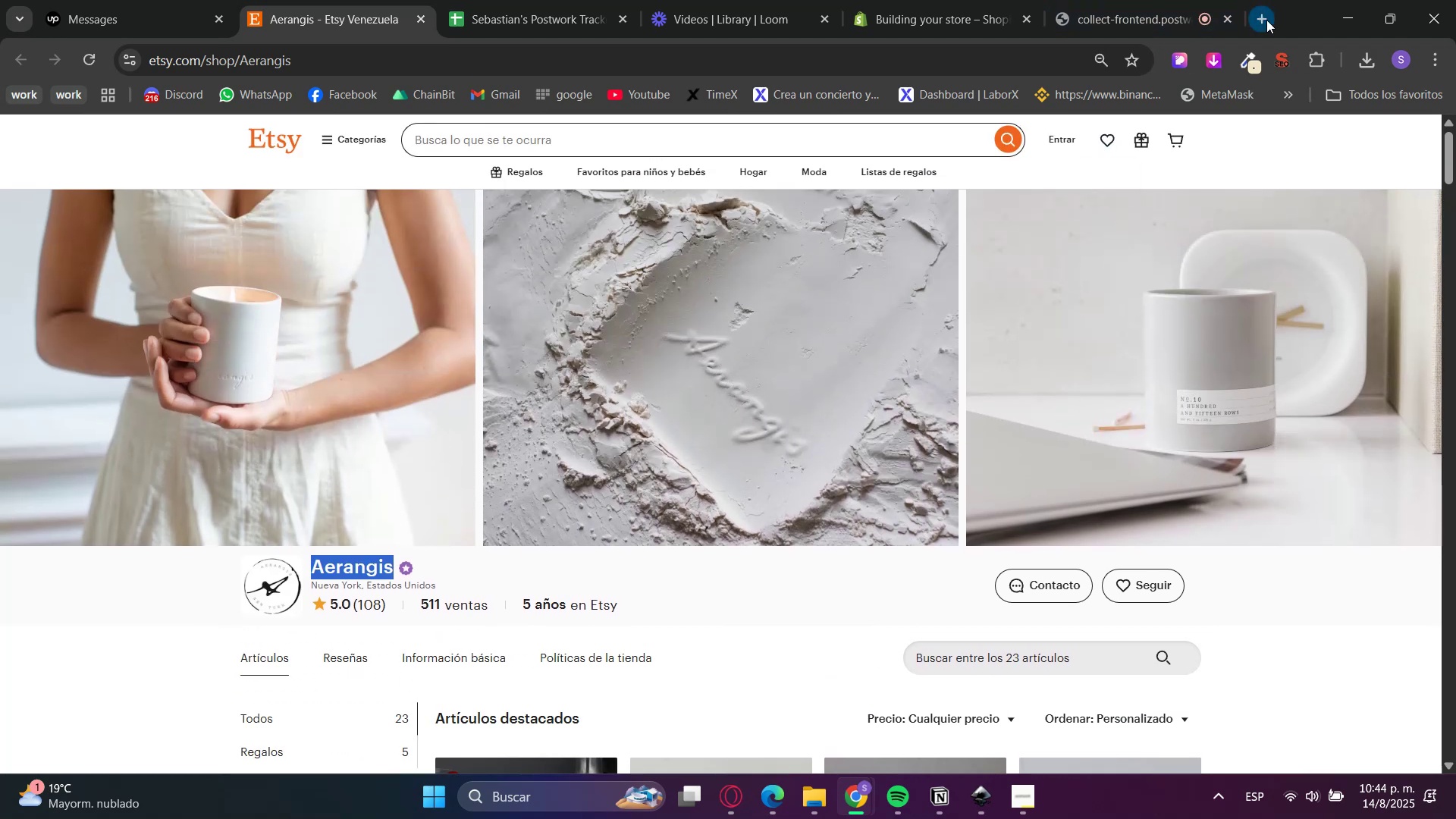 
key(Control+V)
 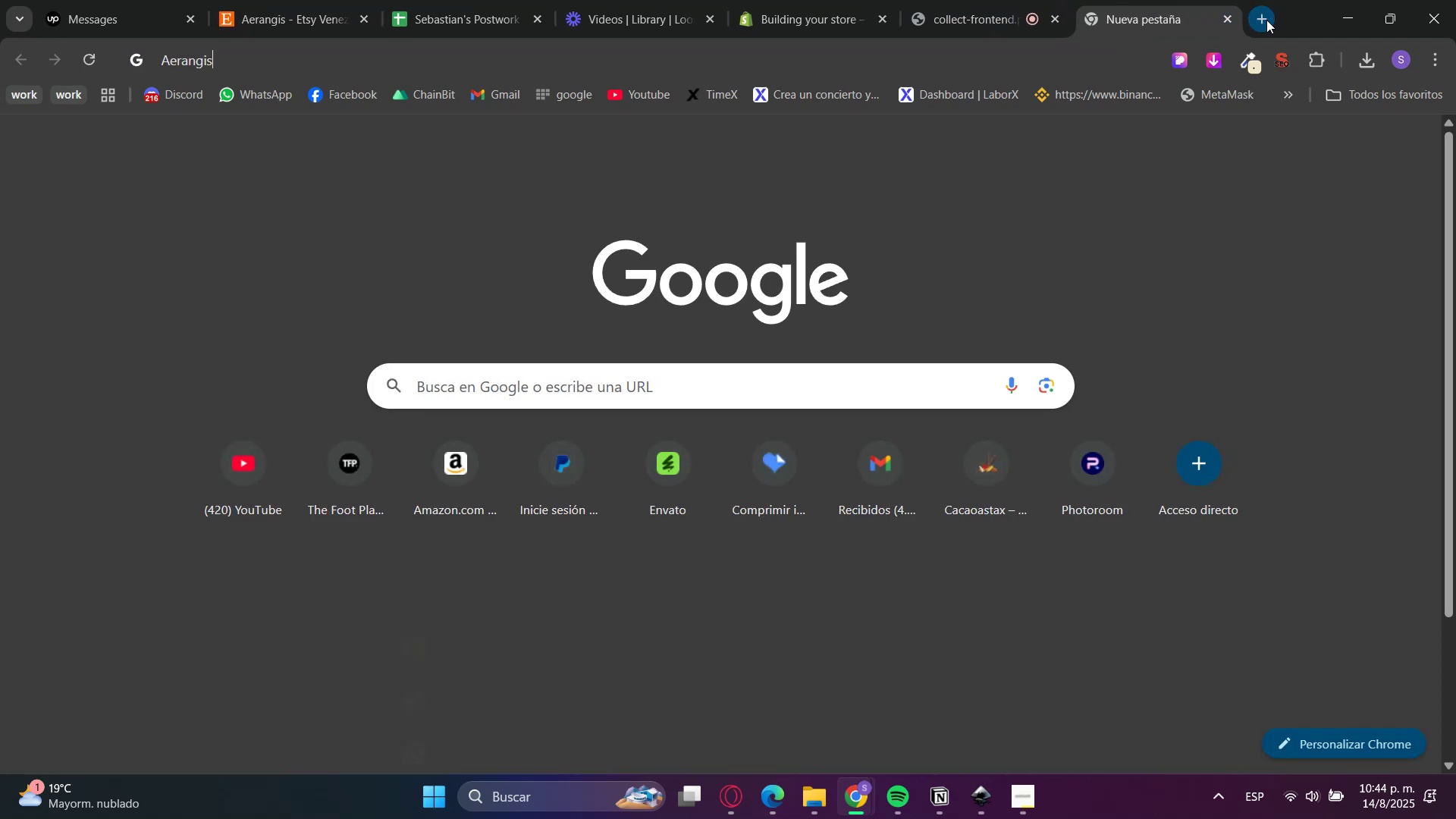 
key(Enter)
 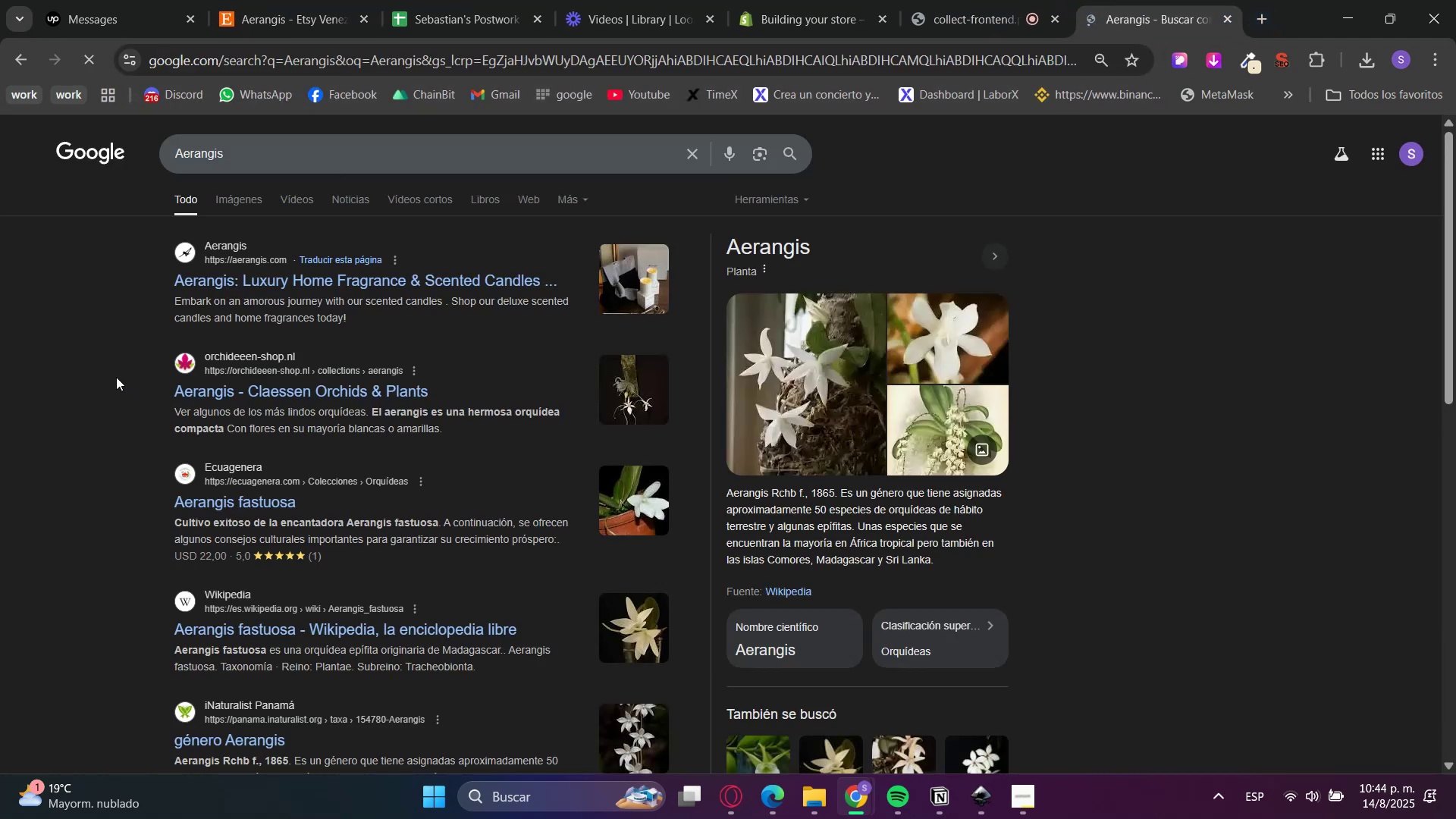 
scroll: coordinate [94, 479], scroll_direction: up, amount: 5.0
 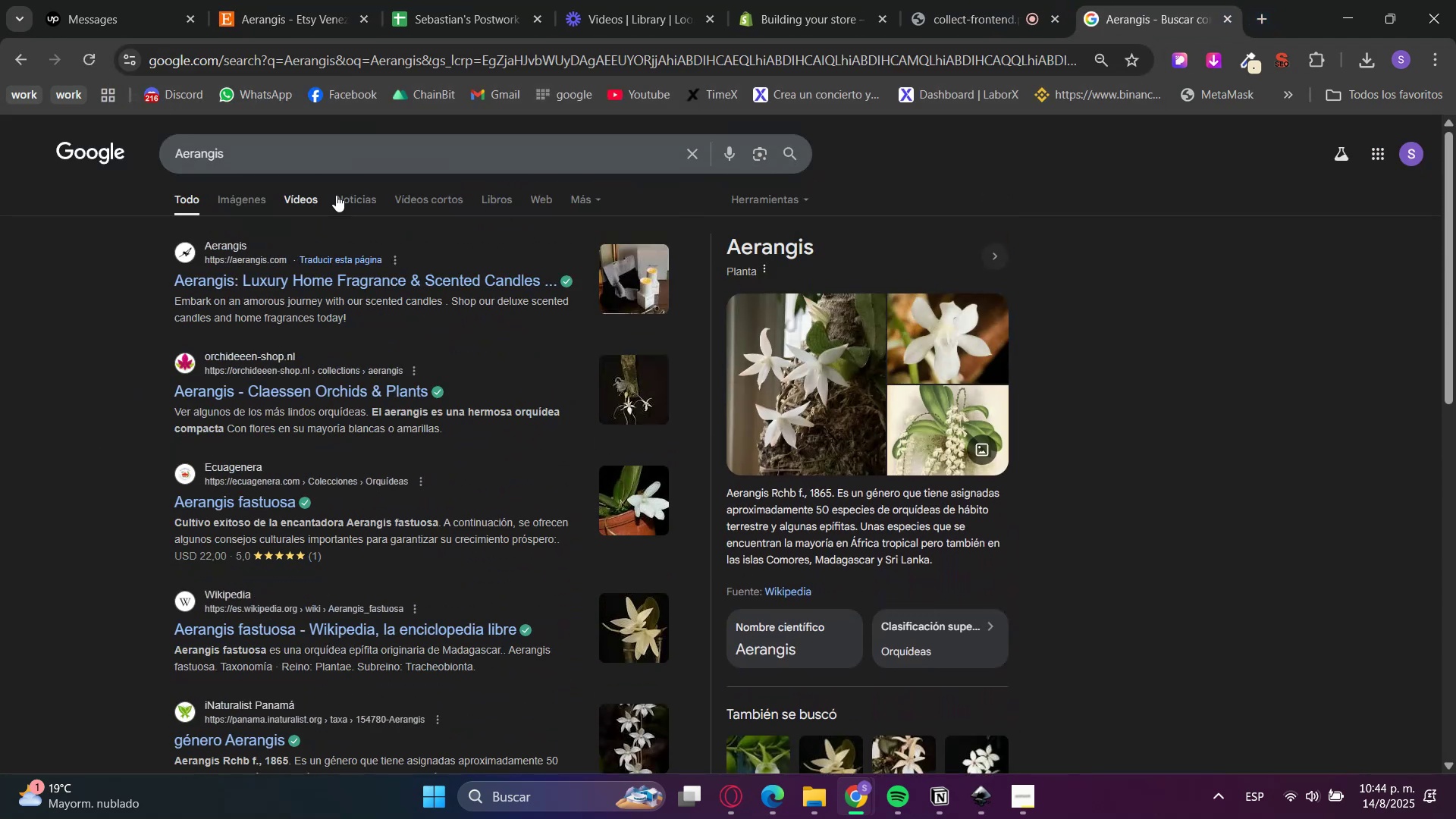 
left_click([380, 147])
 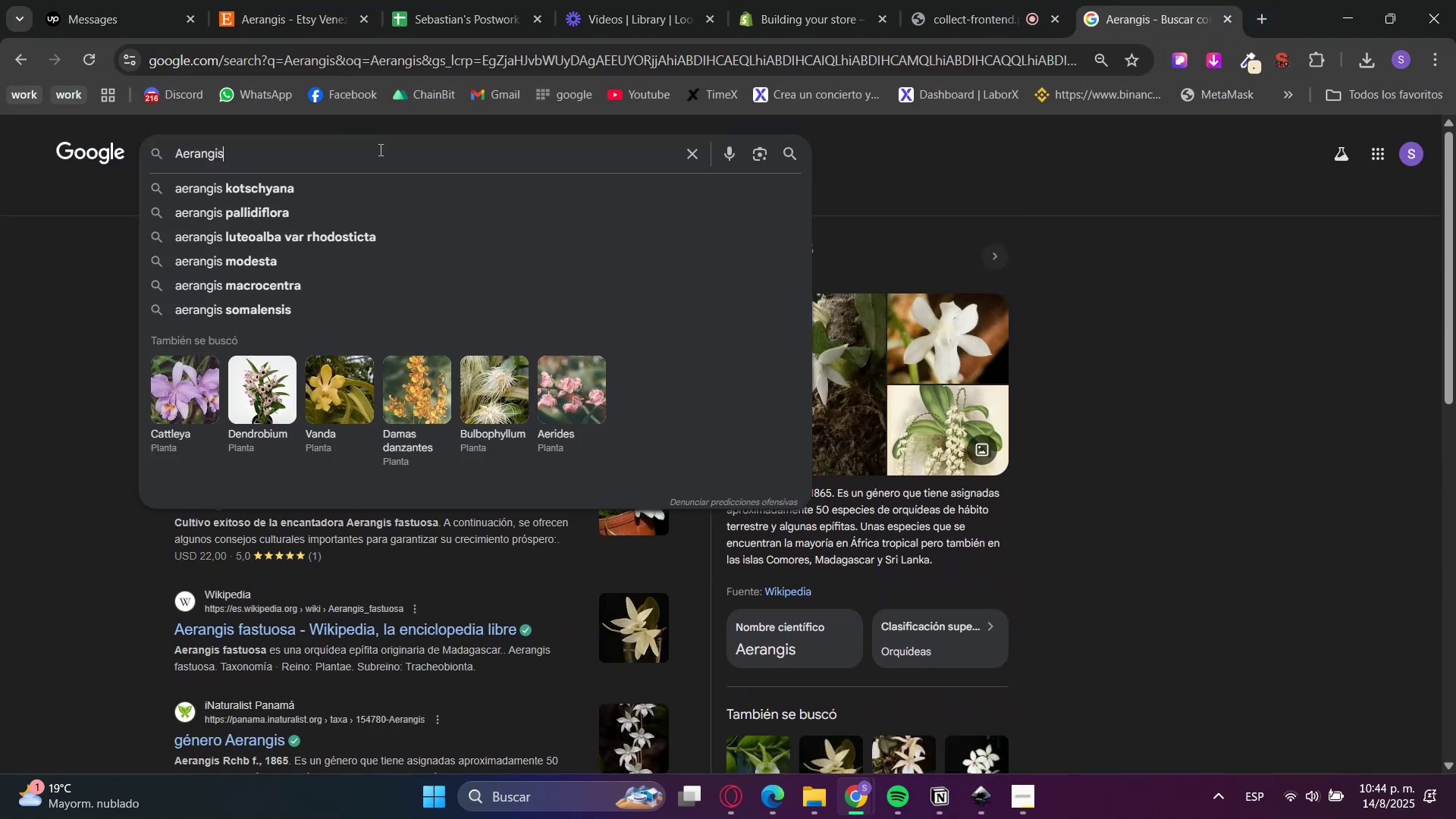 
type( instar)
key(Backspace)
type(gram)
 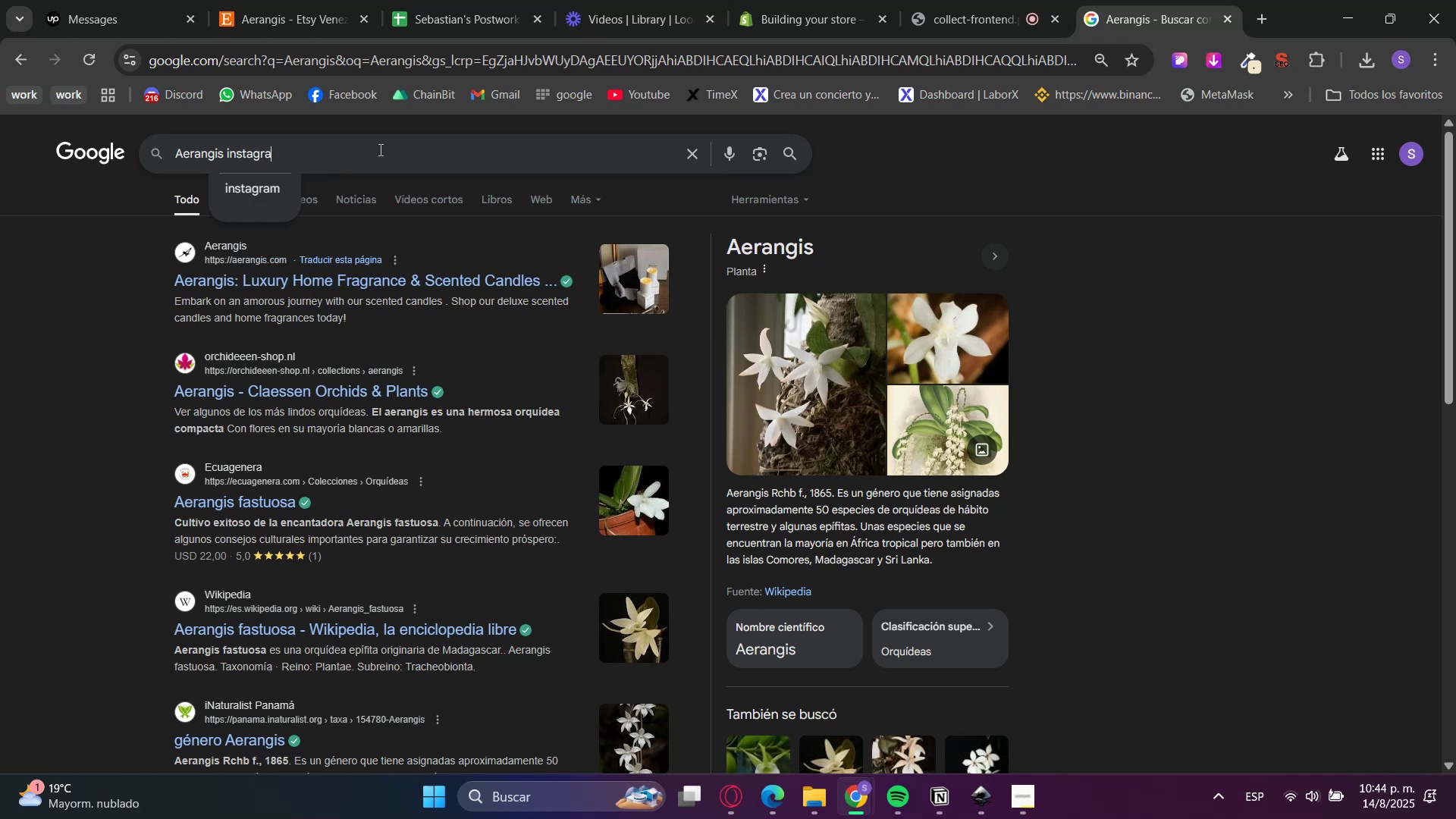 
key(Enter)
 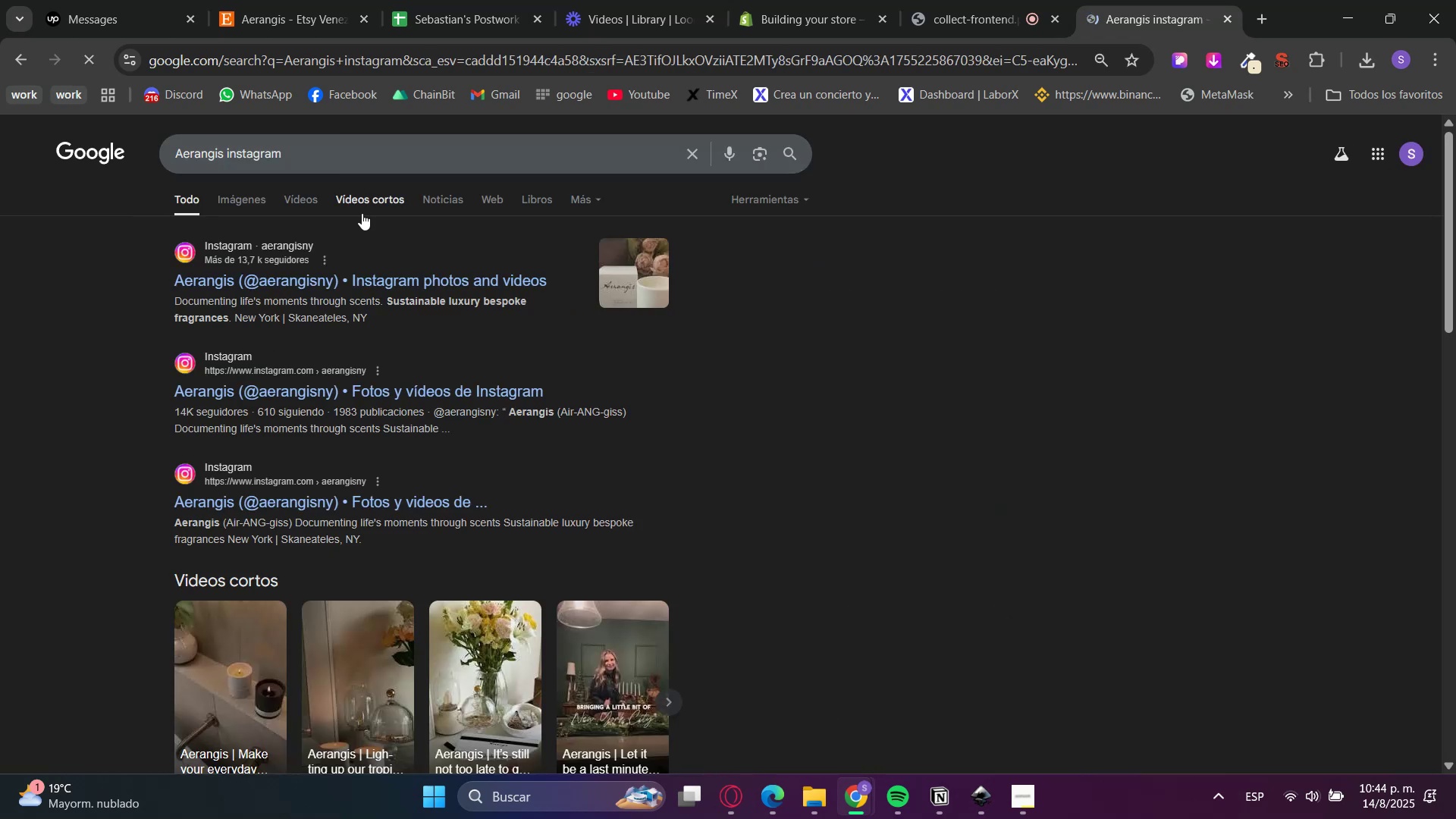 
hold_key(key=ControlLeft, duration=0.4)
 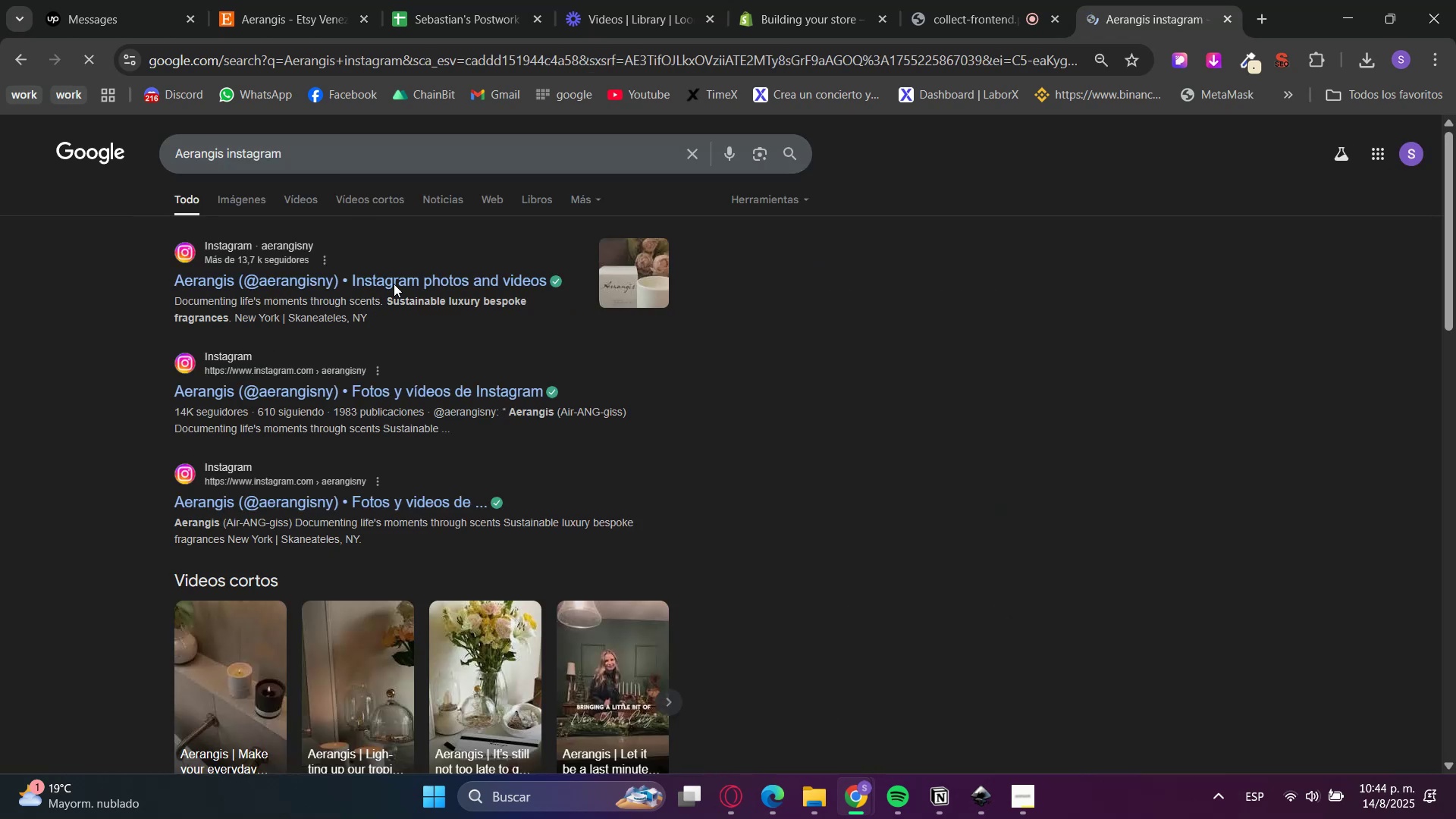 
left_click([407, 275])
 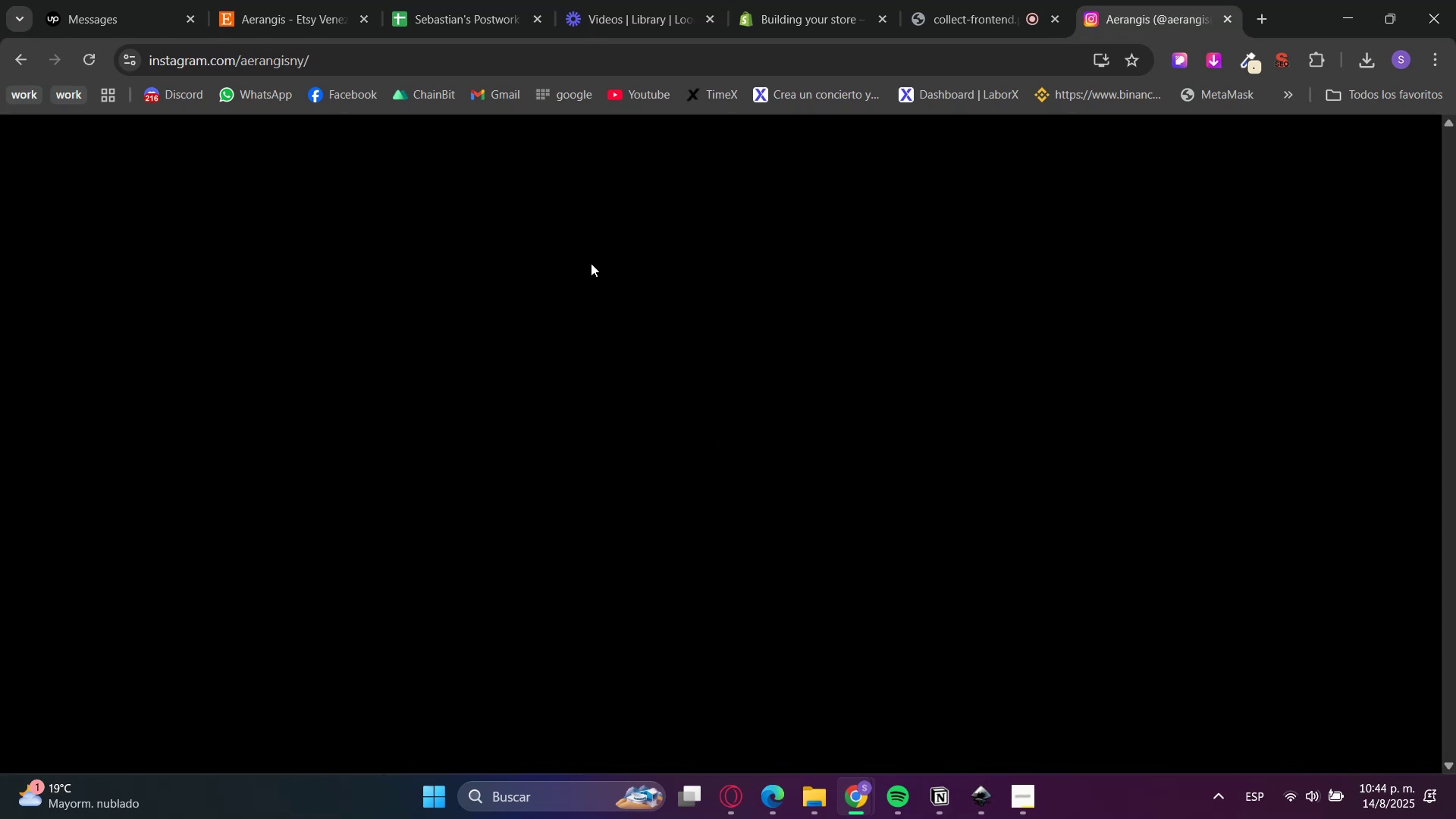 
left_click_drag(start_coordinate=[1172, 0], to_coordinate=[1017, 0])
 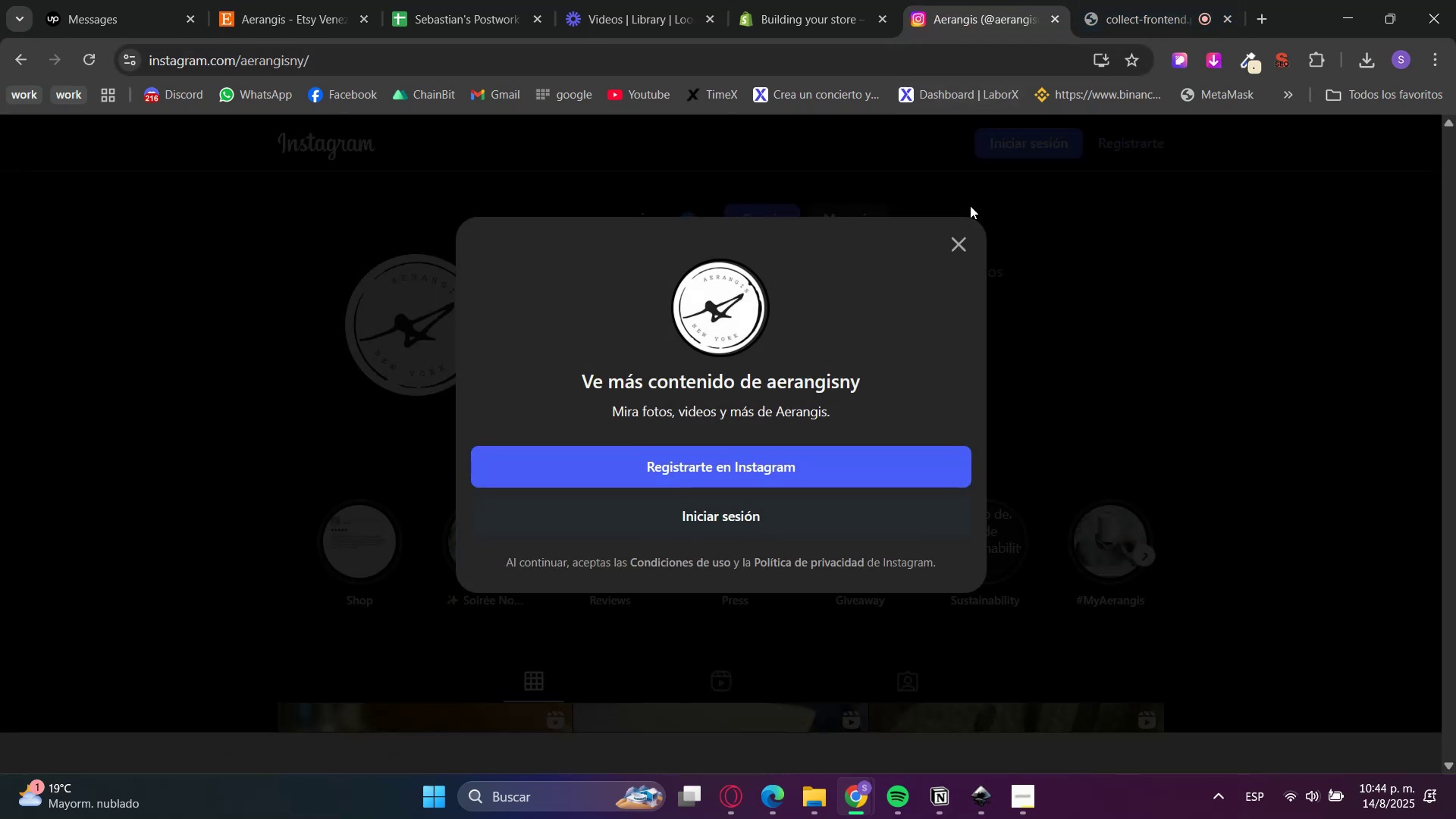 
left_click([957, 244])
 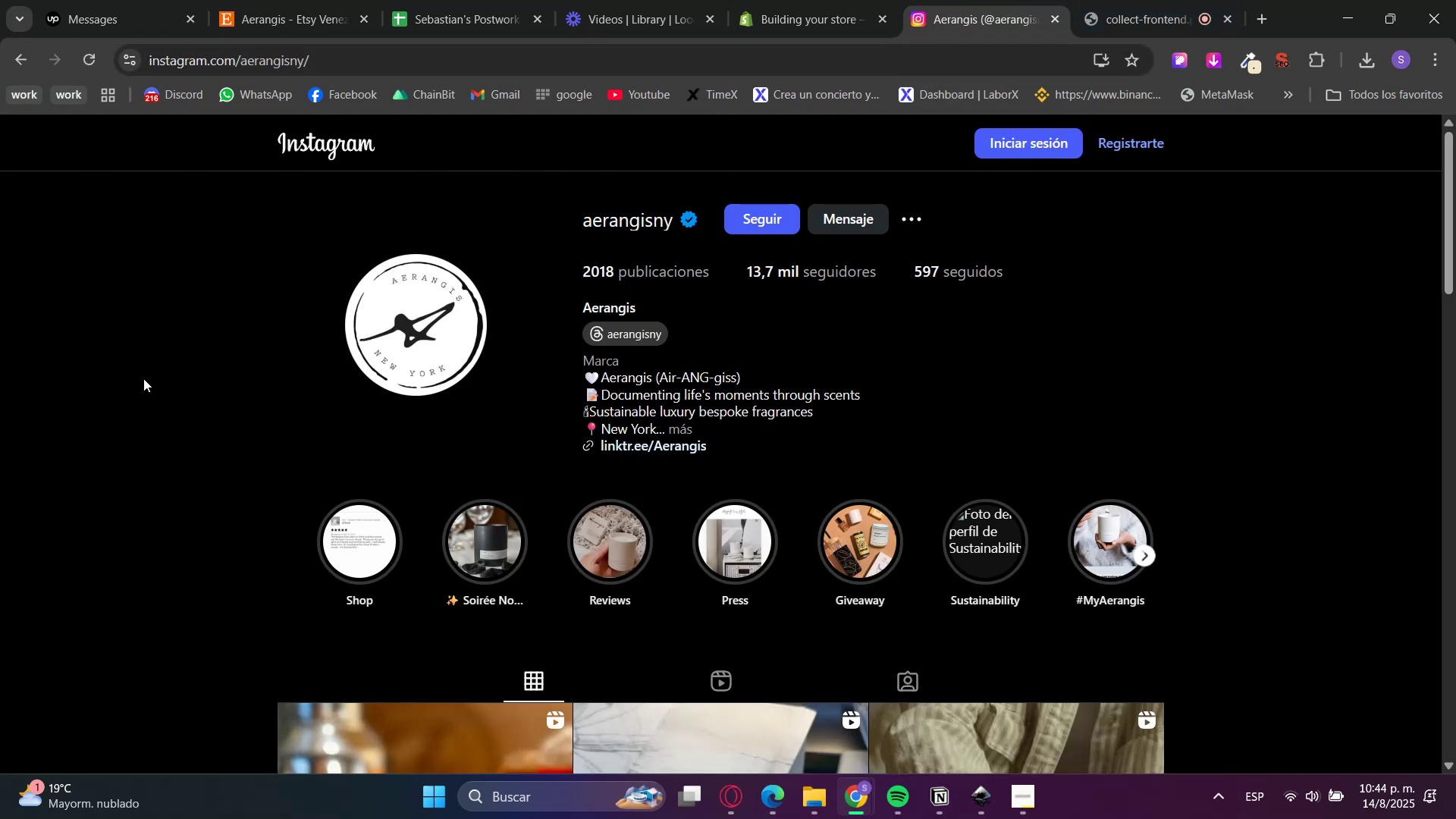 
scroll: coordinate [117, 382], scroll_direction: down, amount: 8.0
 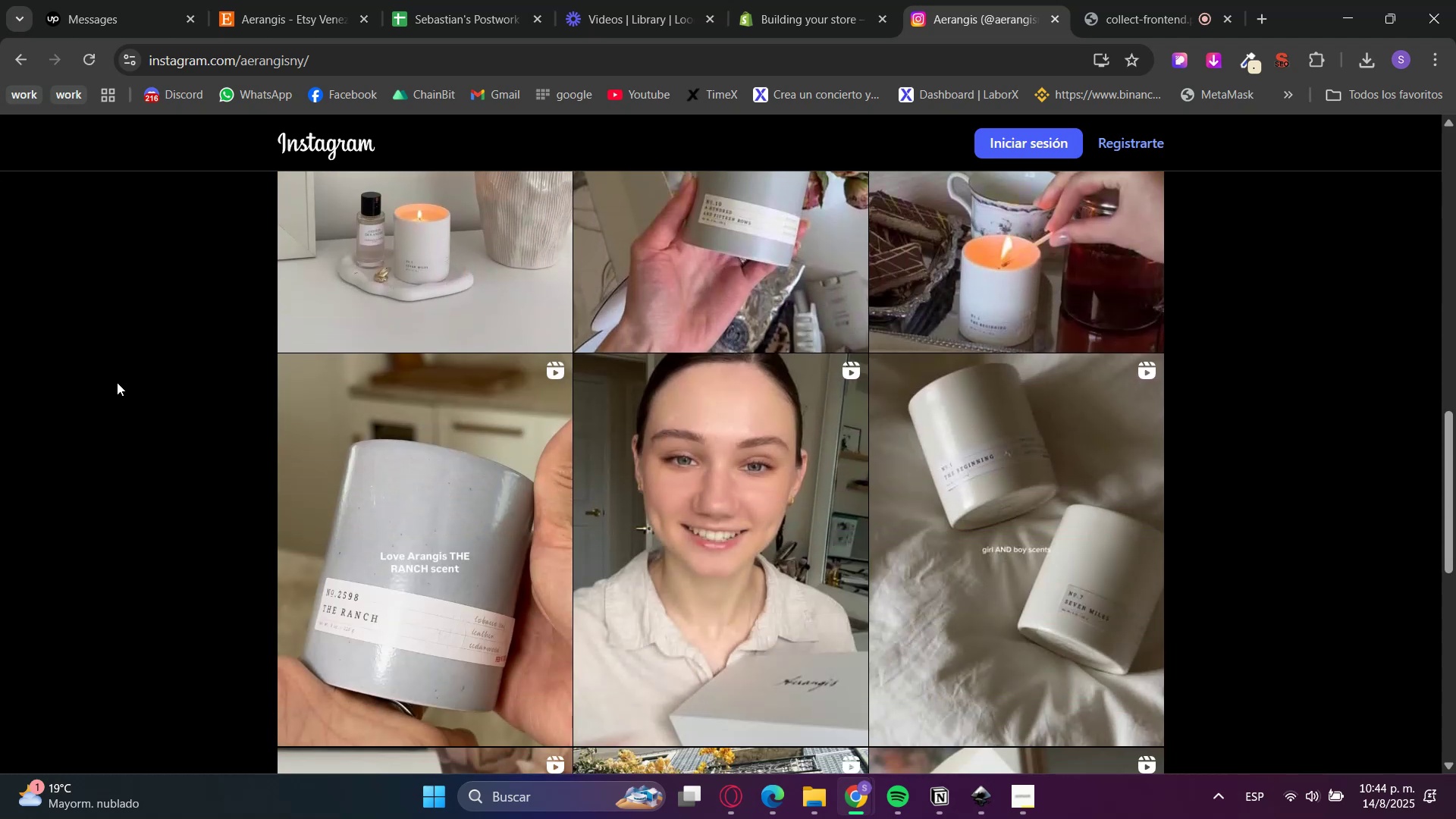 
wait(6.76)
 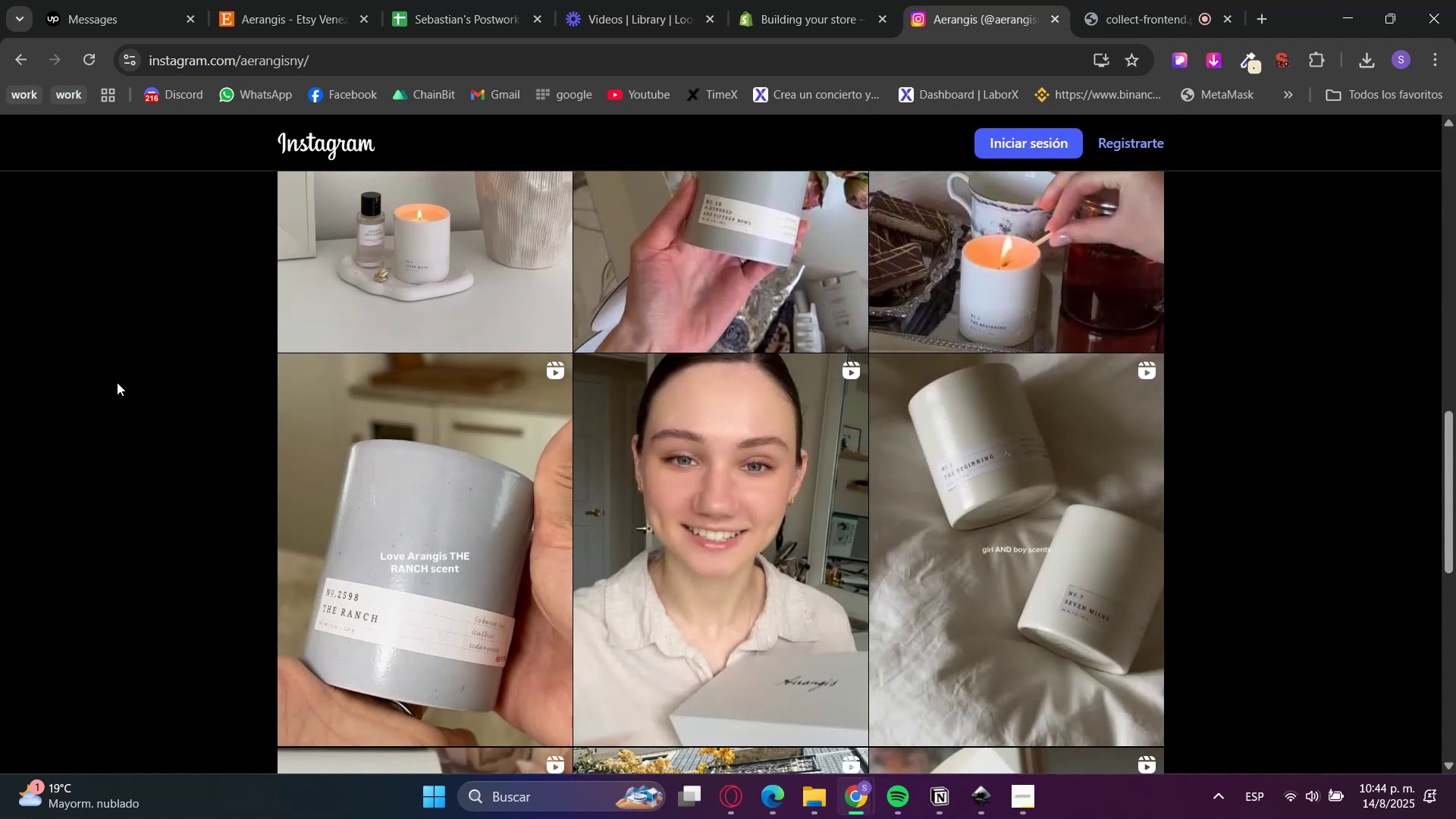 
scroll: coordinate [88, 400], scroll_direction: down, amount: 5.0
 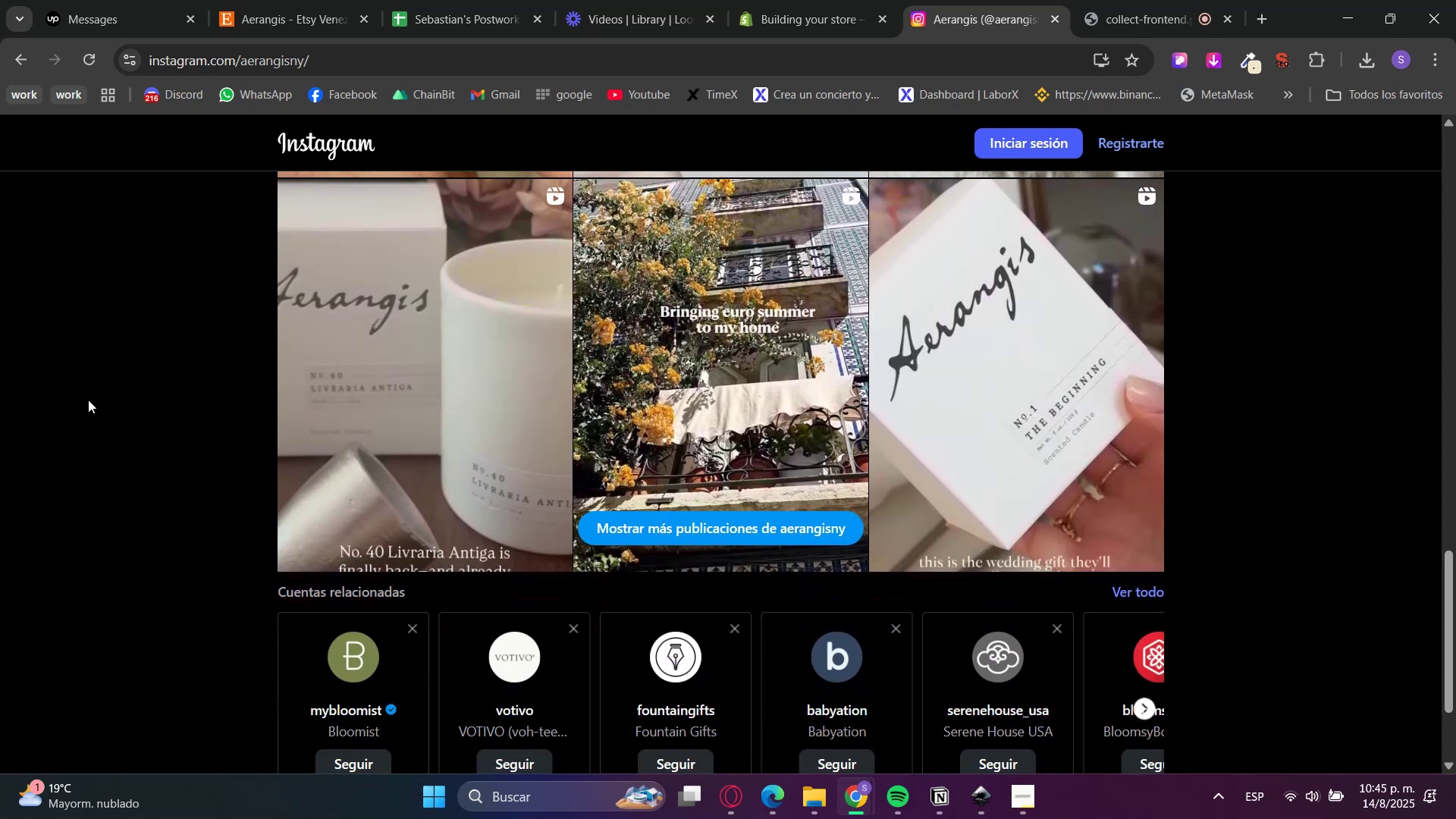 
scroll: coordinate [88, 400], scroll_direction: up, amount: 13.0
 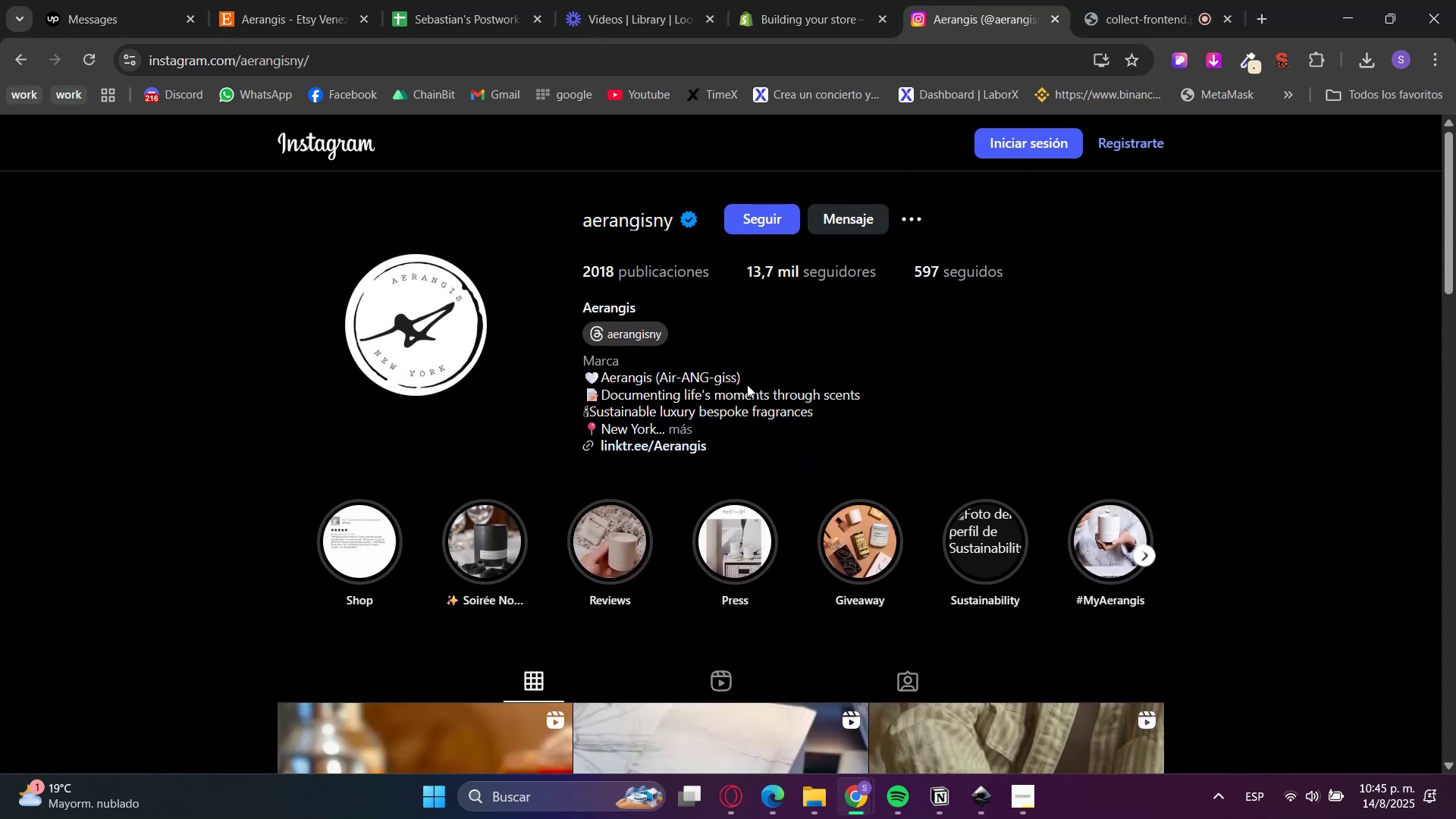 
left_click([679, 426])
 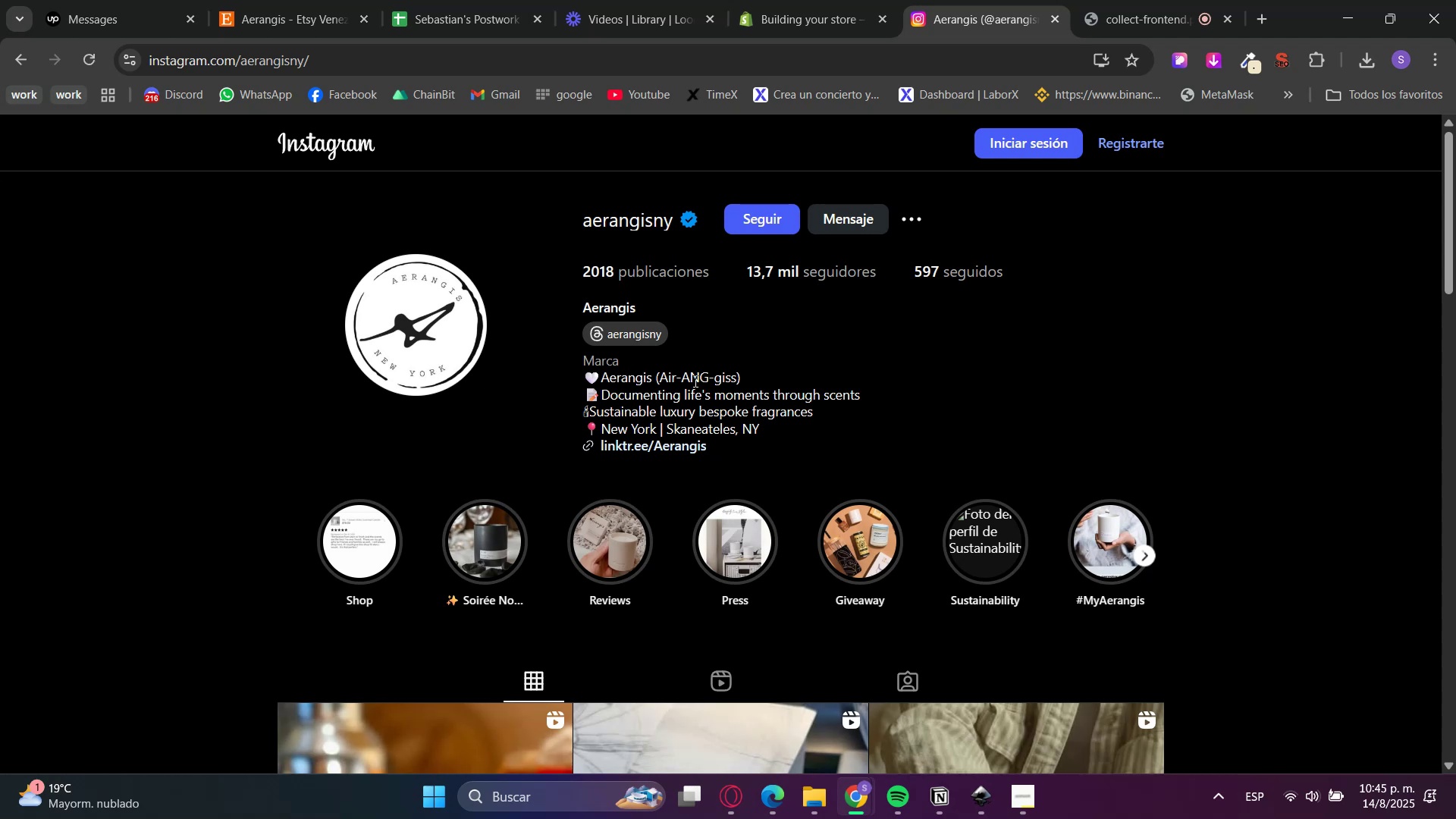 
wait(14.32)
 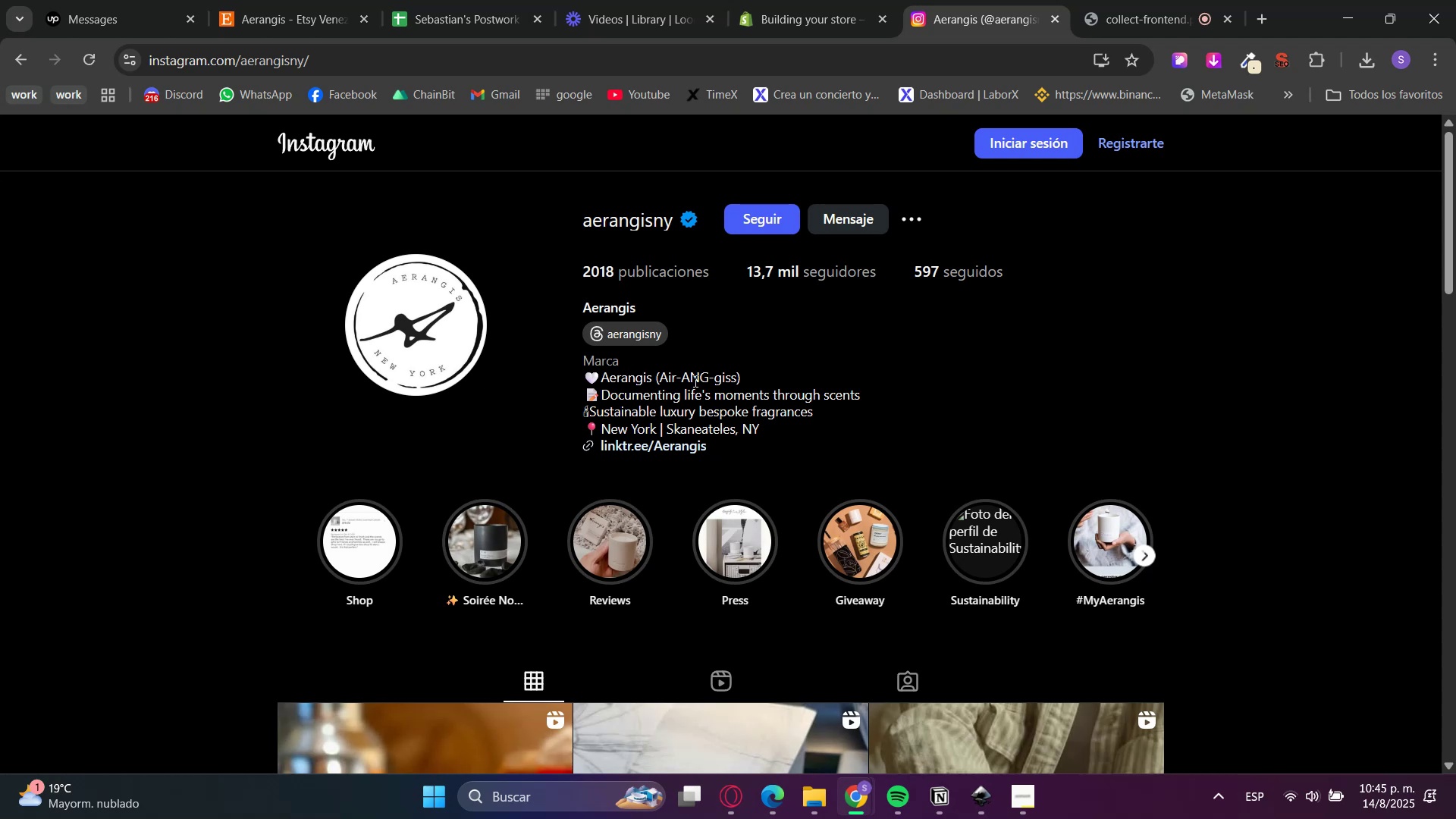 
left_click([821, 0])
 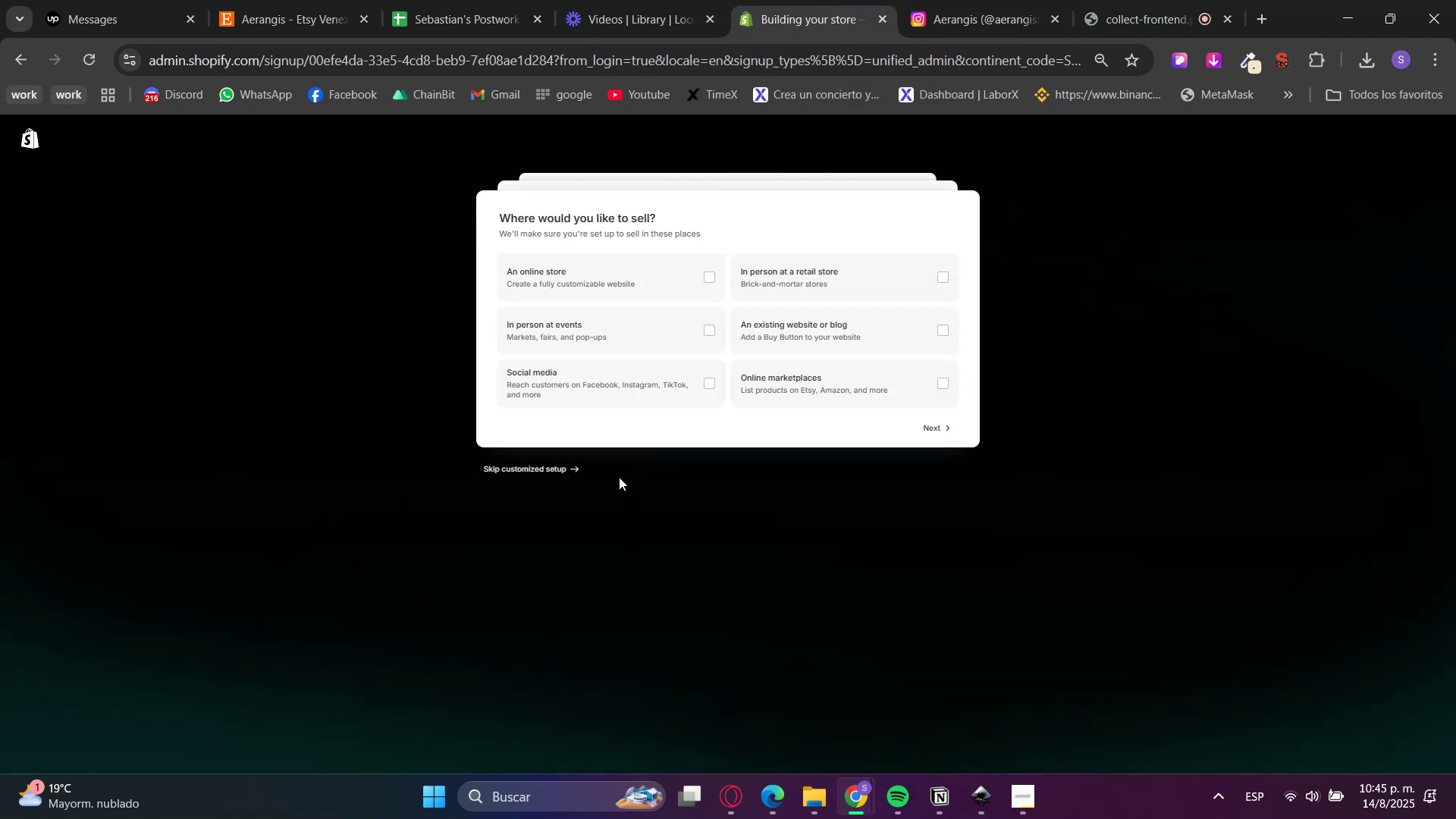 
left_click([563, 472])
 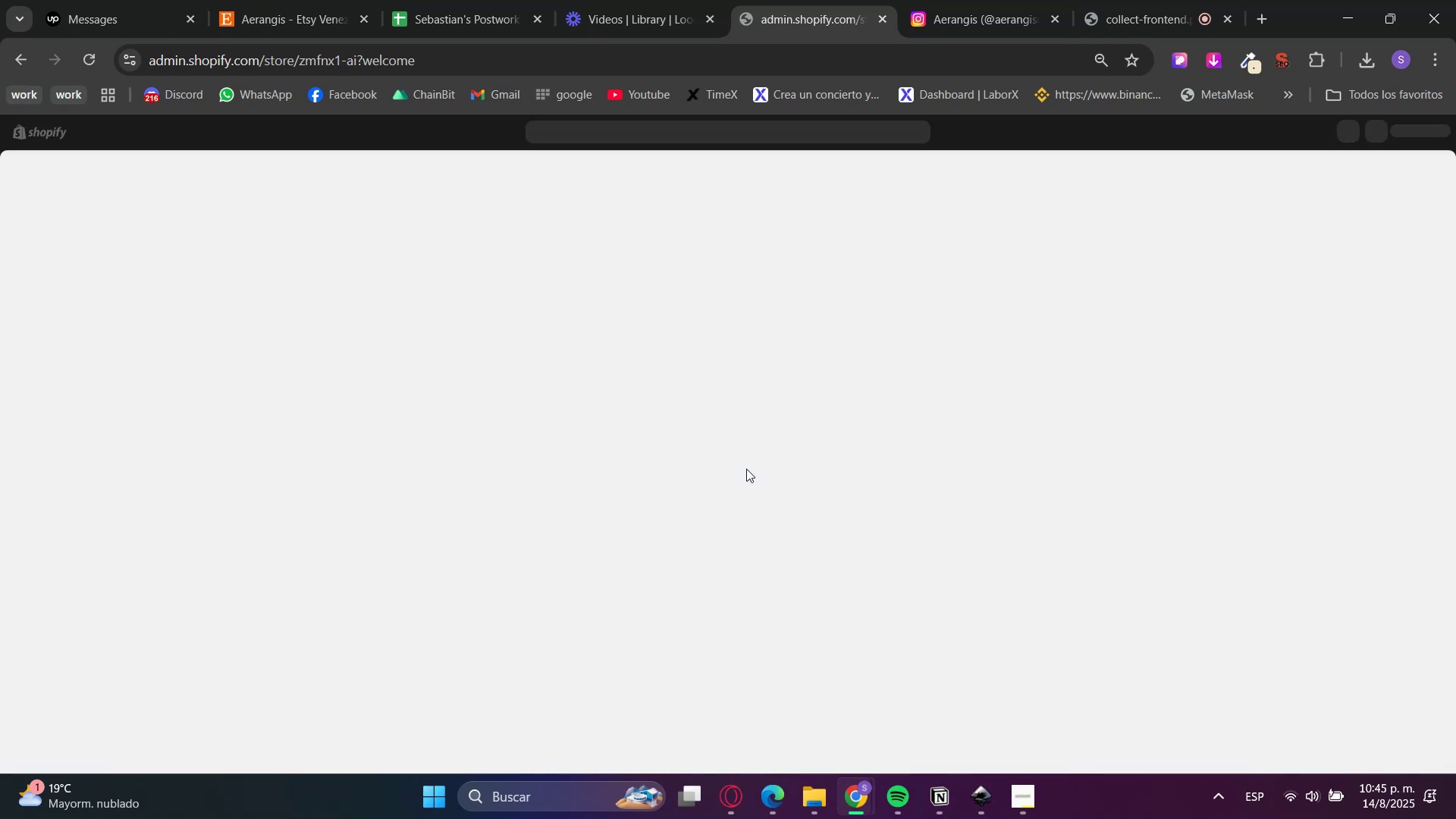 
wait(8.01)
 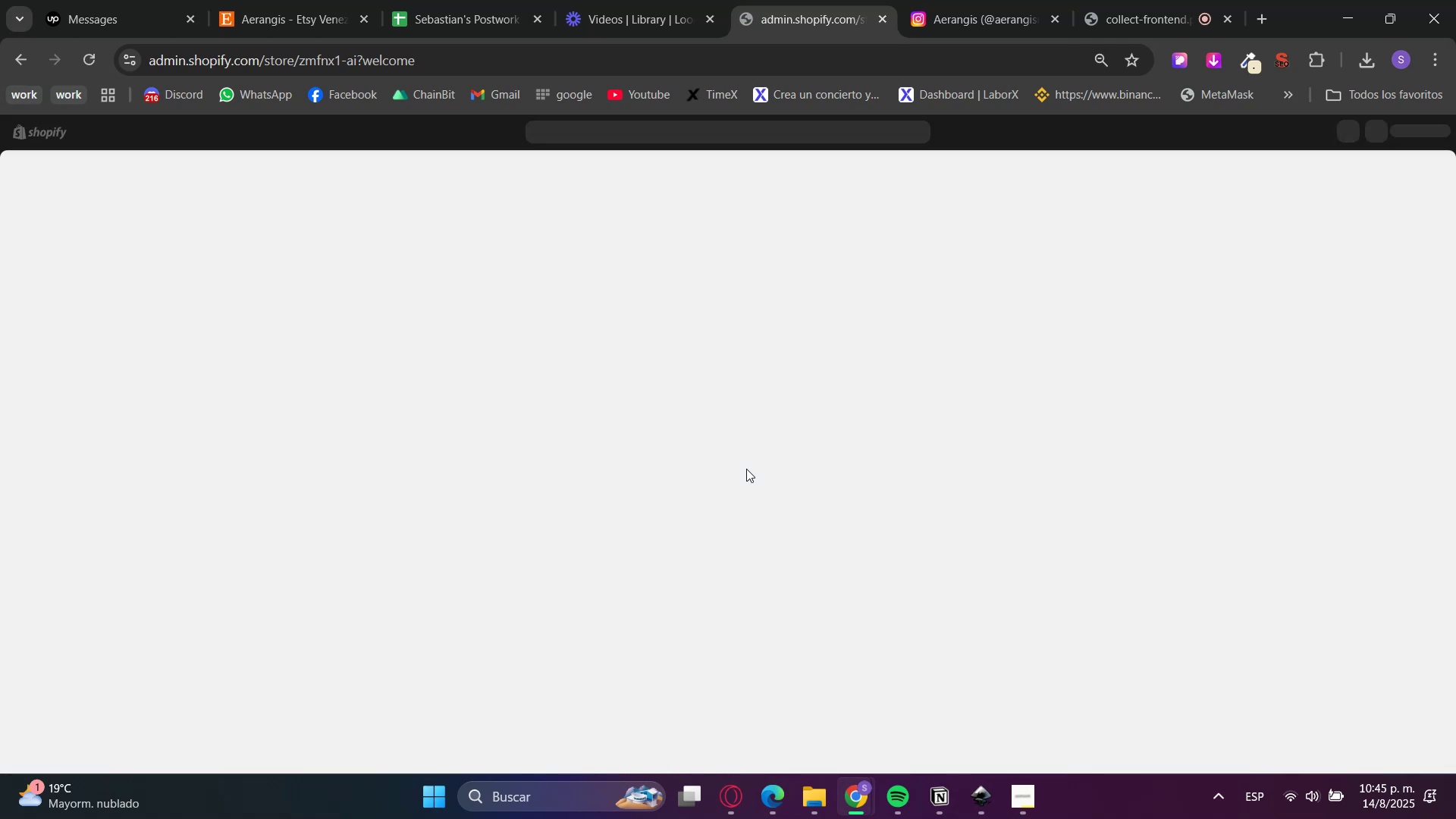 
scroll: coordinate [746, 466], scroll_direction: up, amount: 1.0
 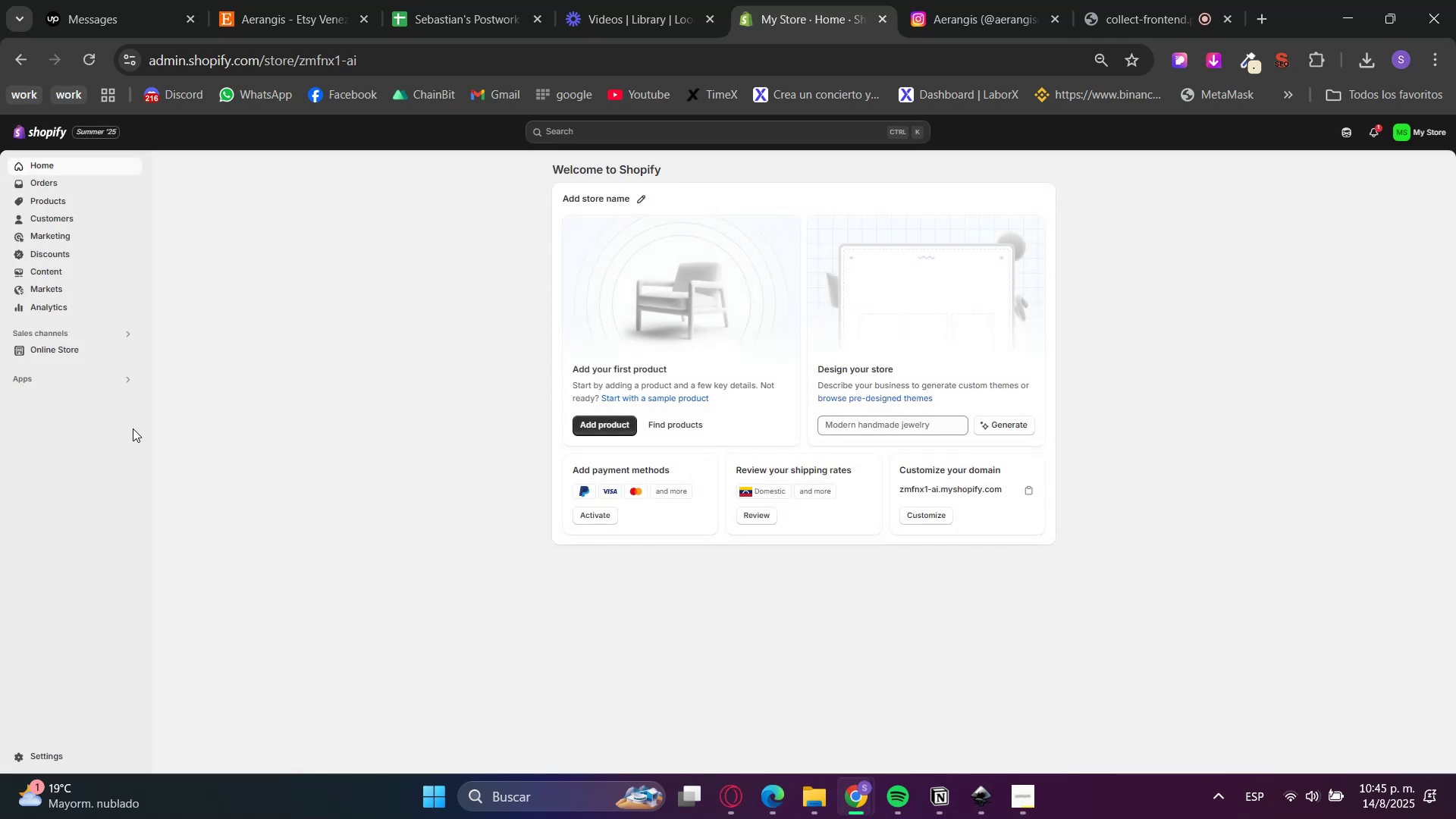 
left_click([84, 349])
 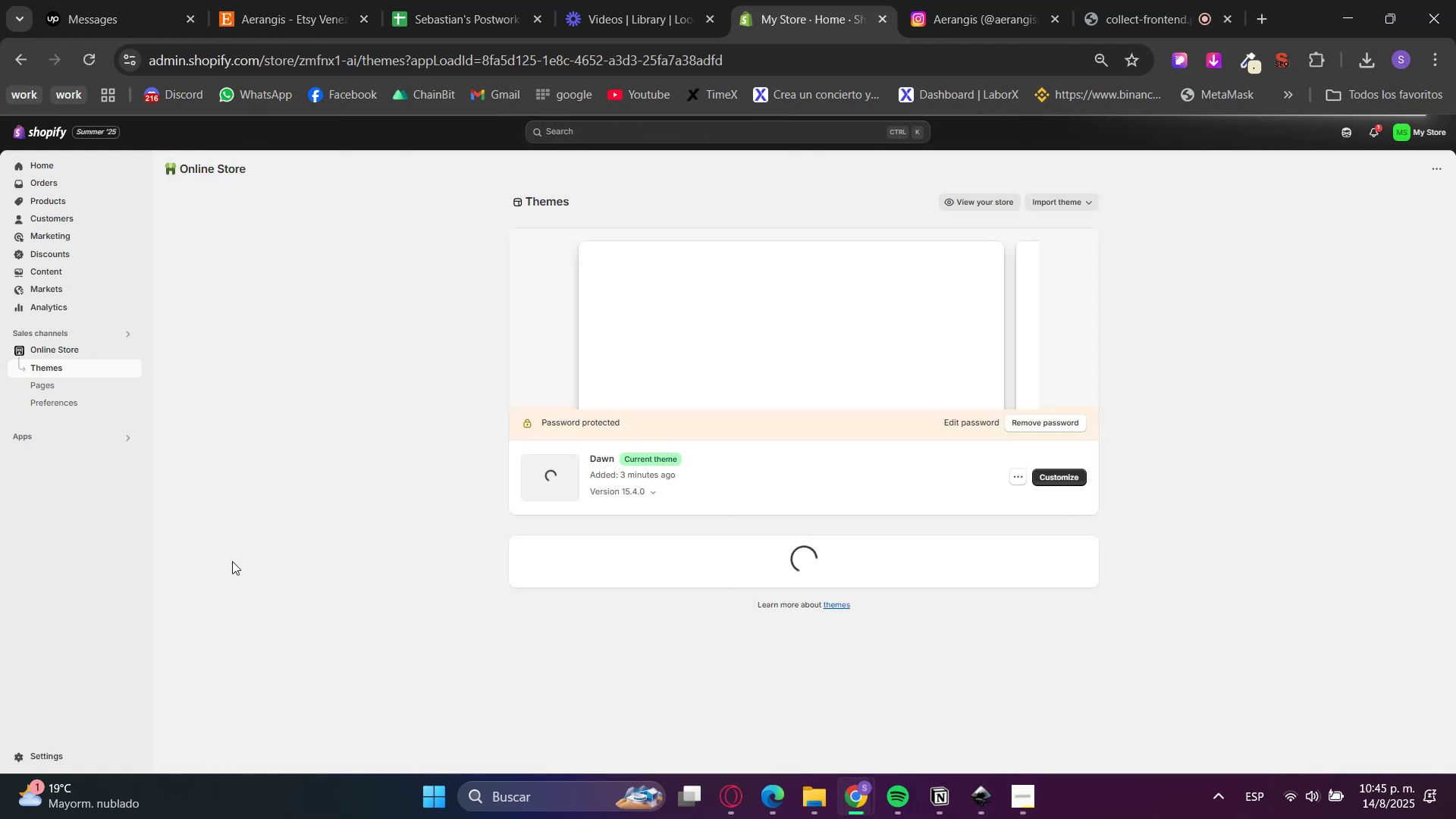 
left_click([56, 753])
 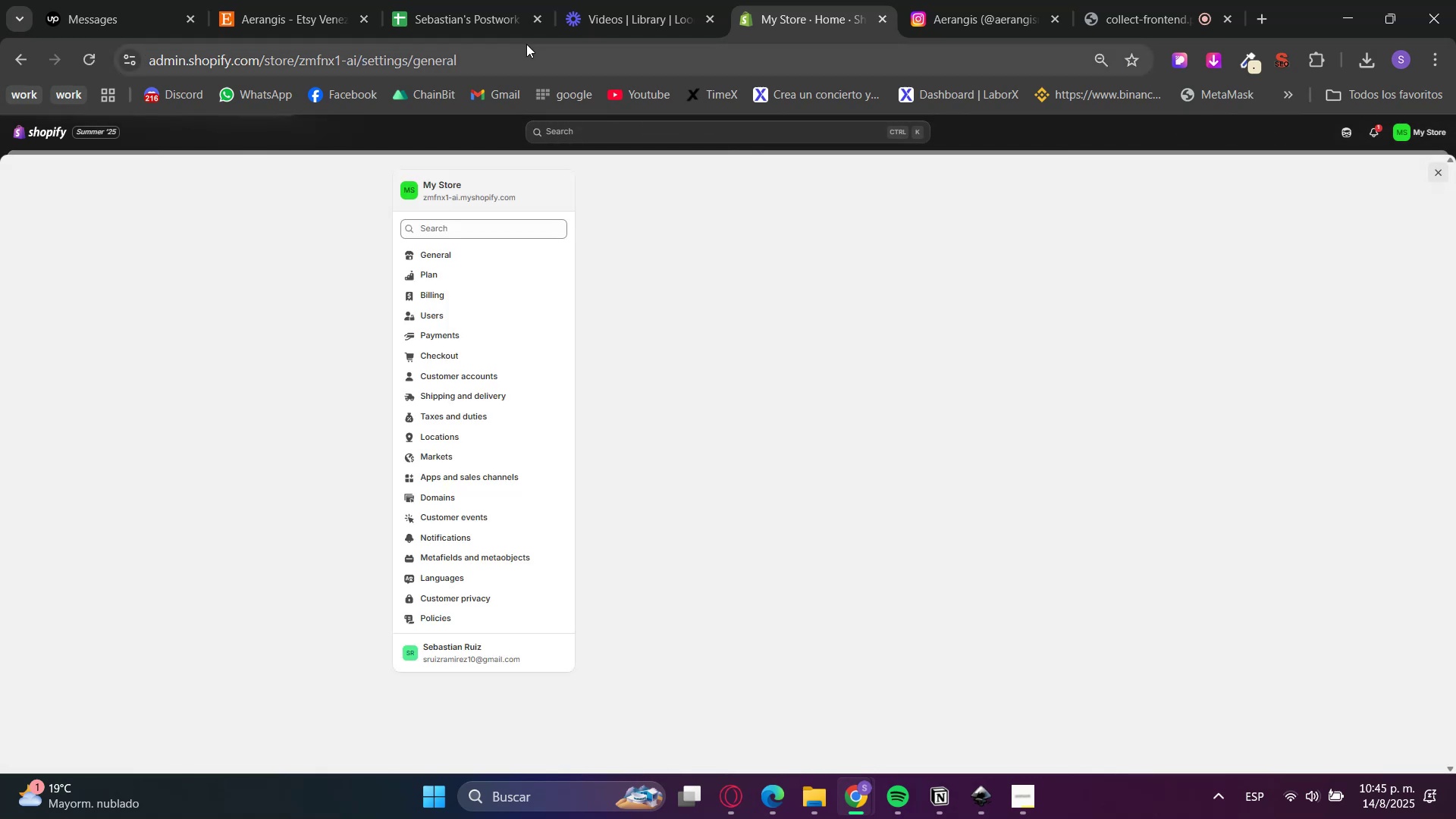 
left_click([355, 0])
 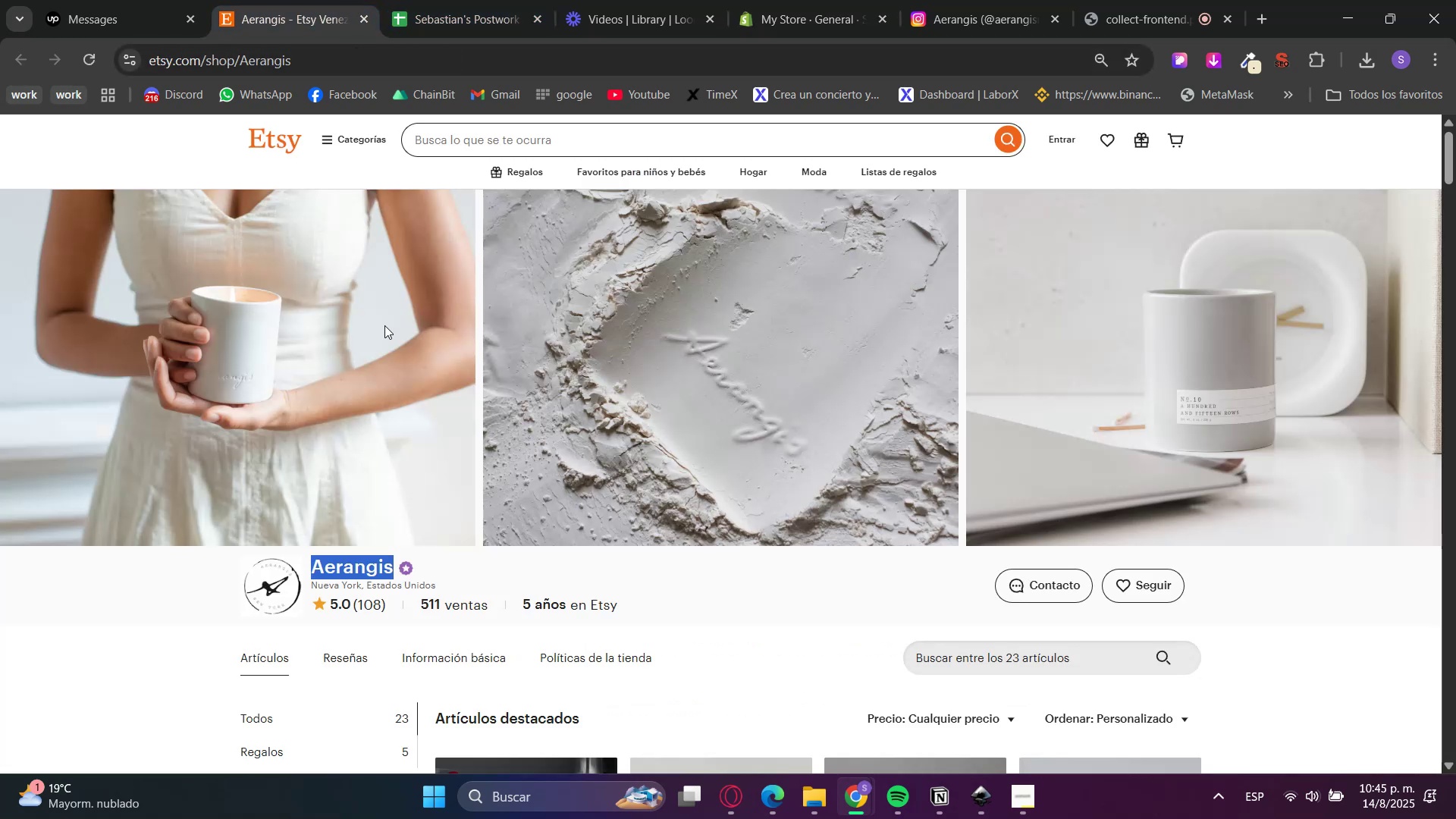 
key(Control+ControlLeft)
 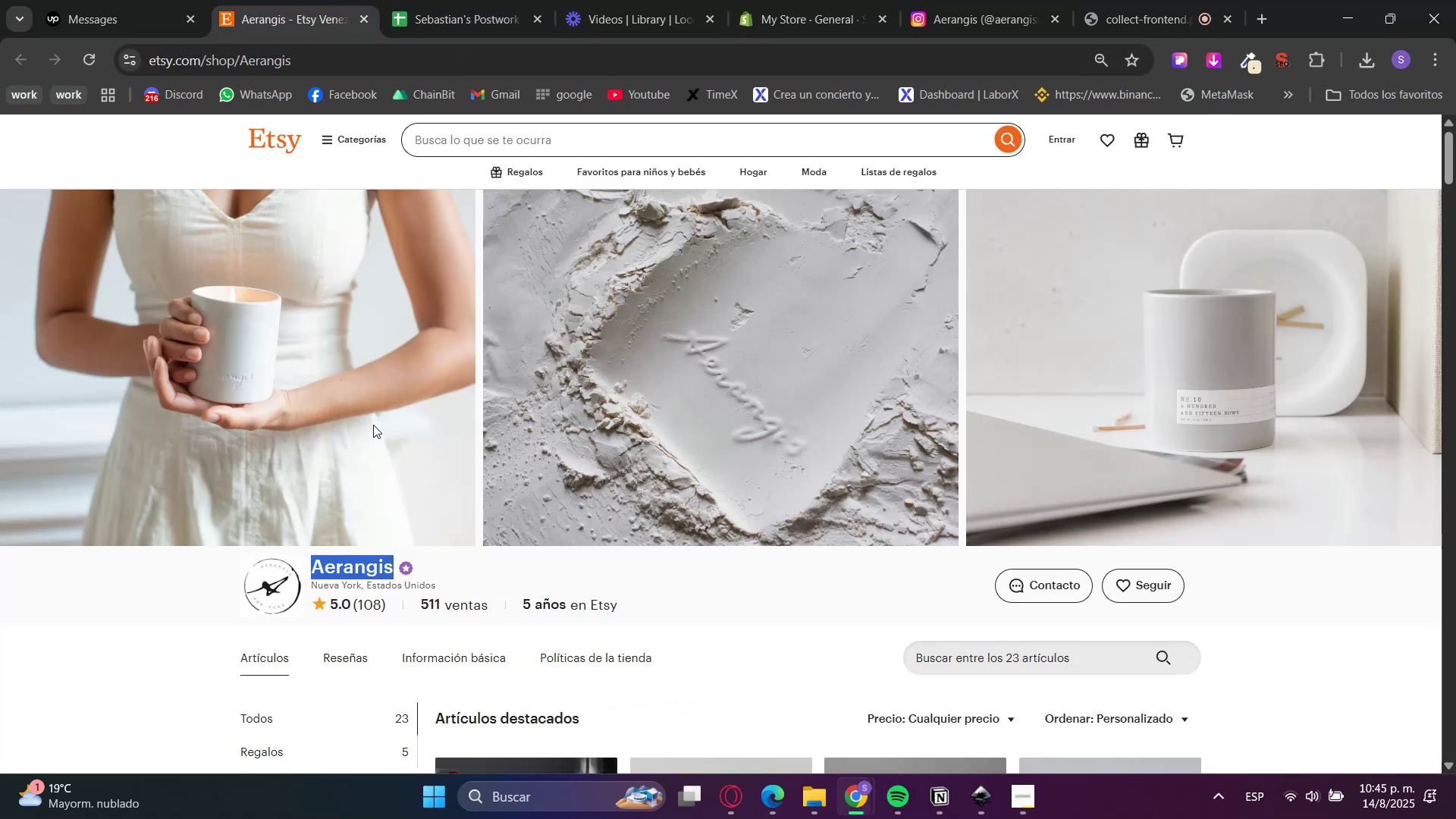 
key(Control+C)
 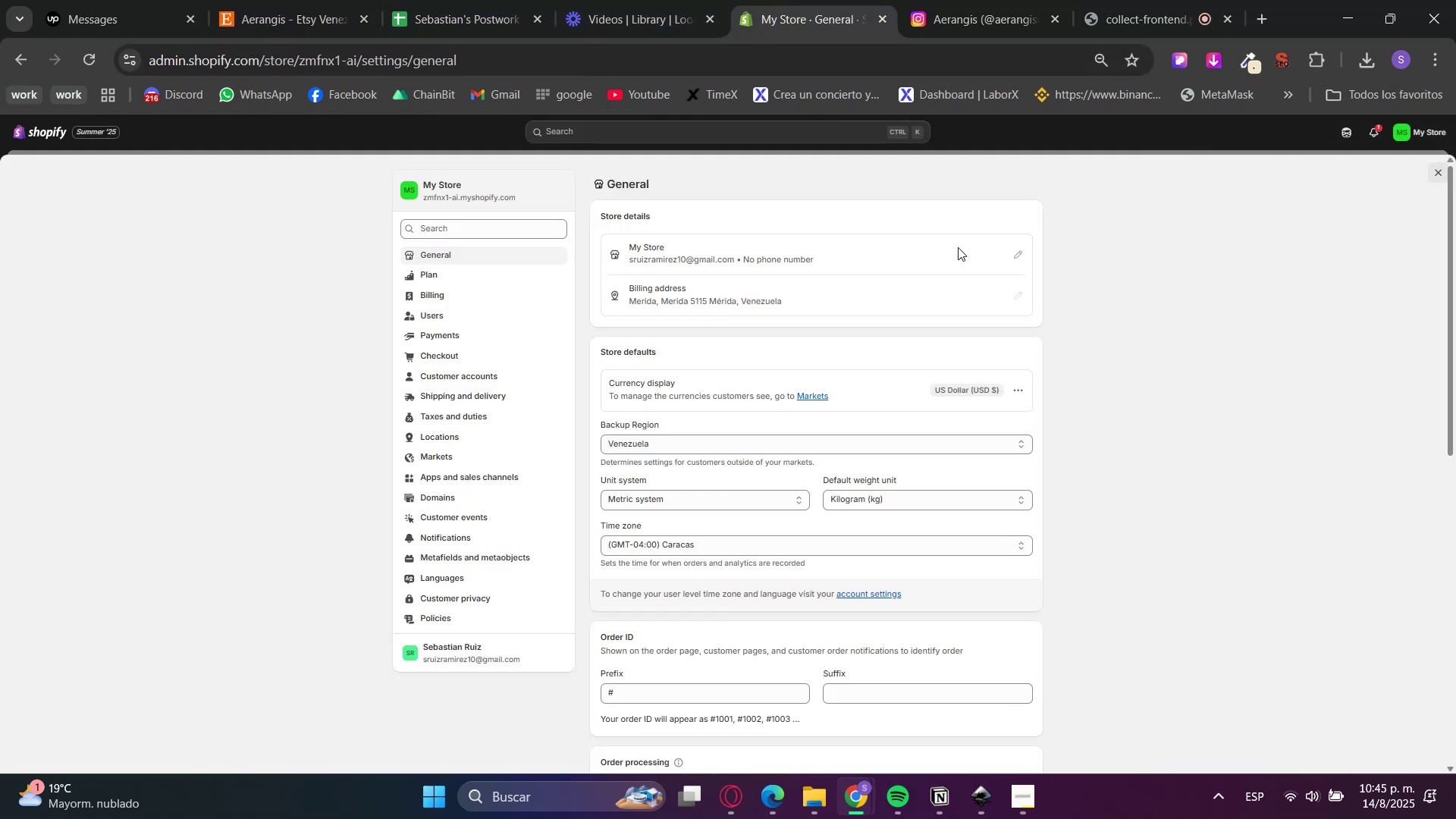 
left_click([1010, 249])
 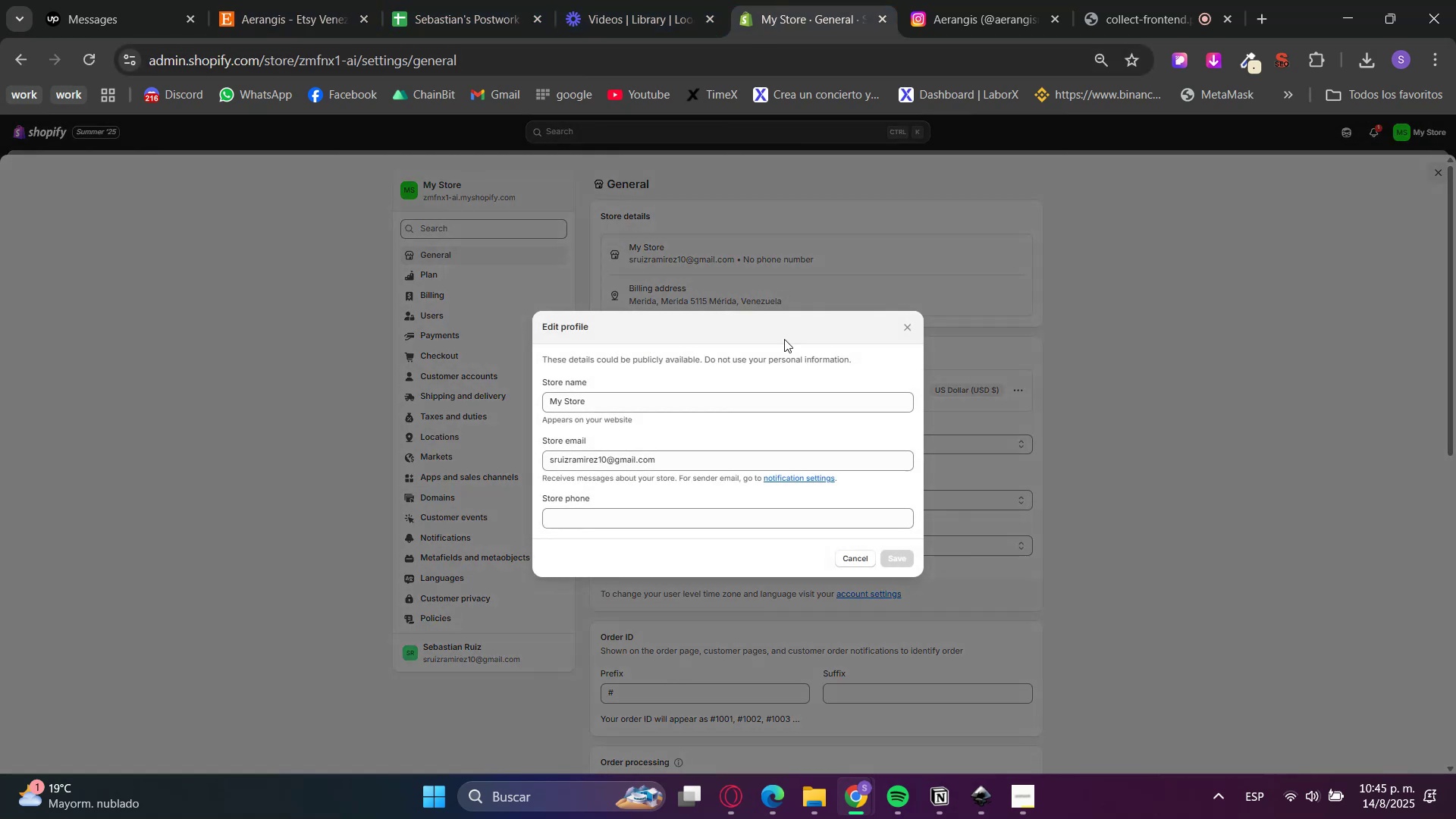 
left_click_drag(start_coordinate=[666, 413], to_coordinate=[387, 416])
 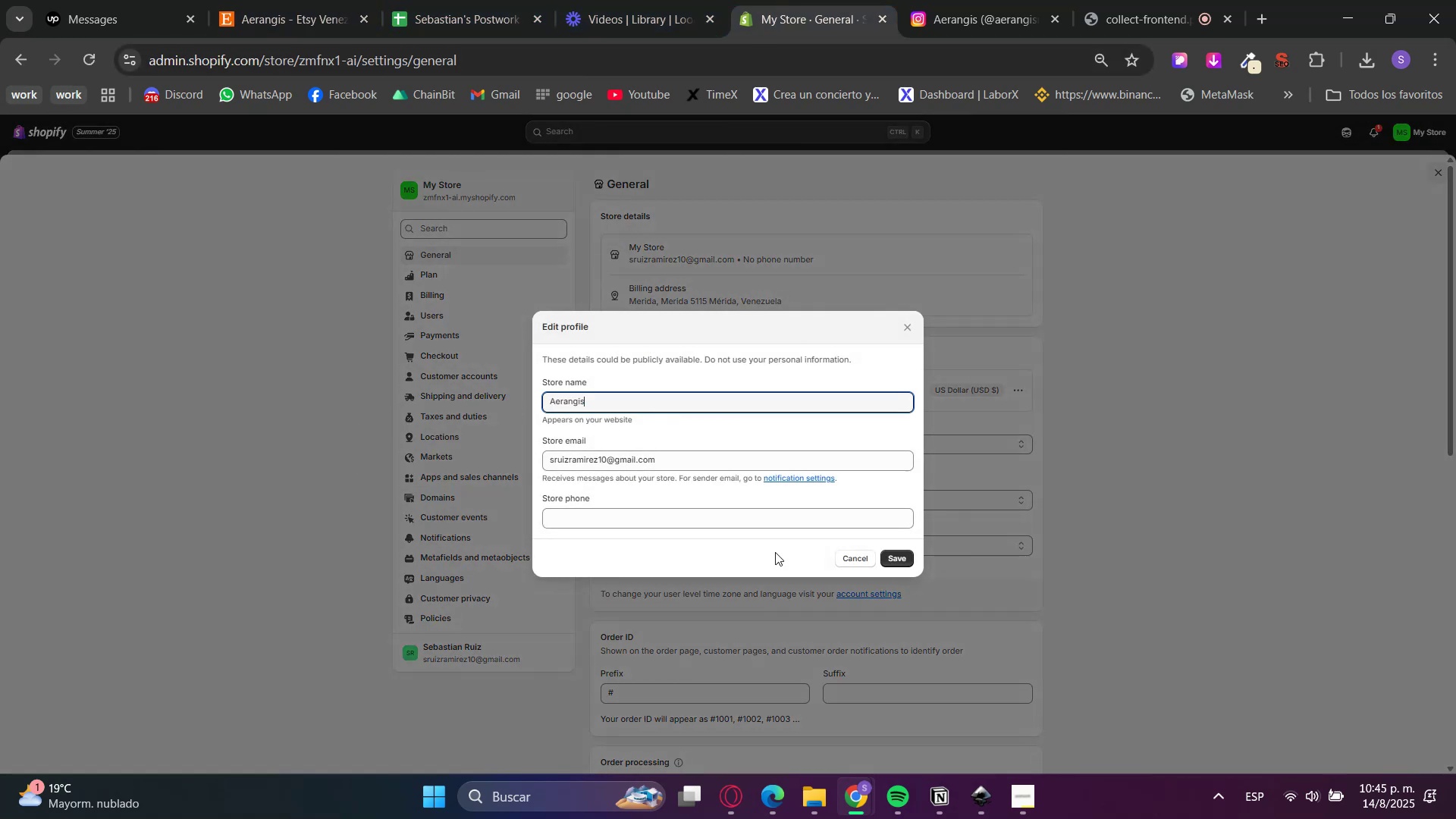 
key(Control+V)
 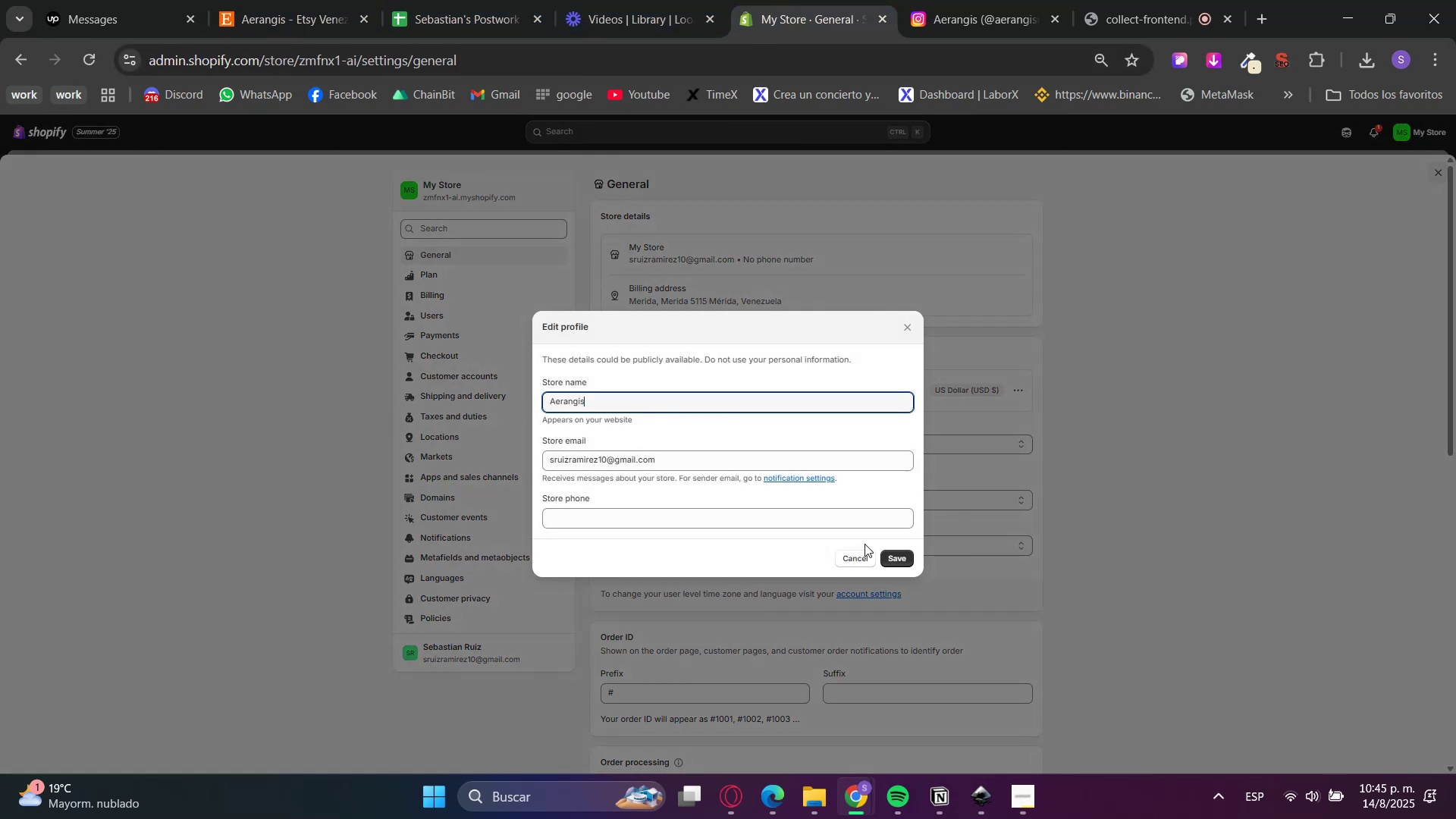 
left_click([898, 545])
 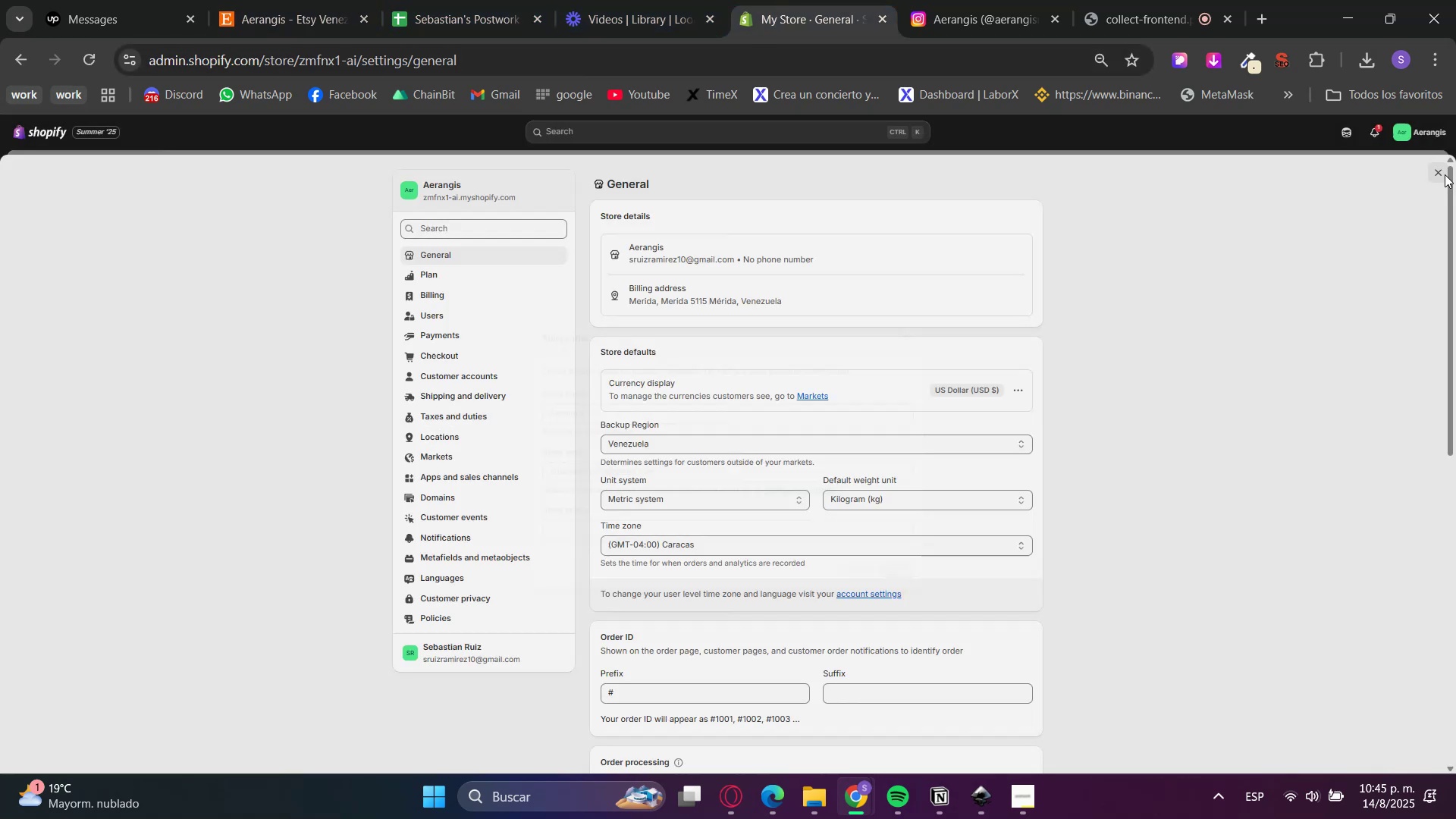 
left_click([1446, 170])
 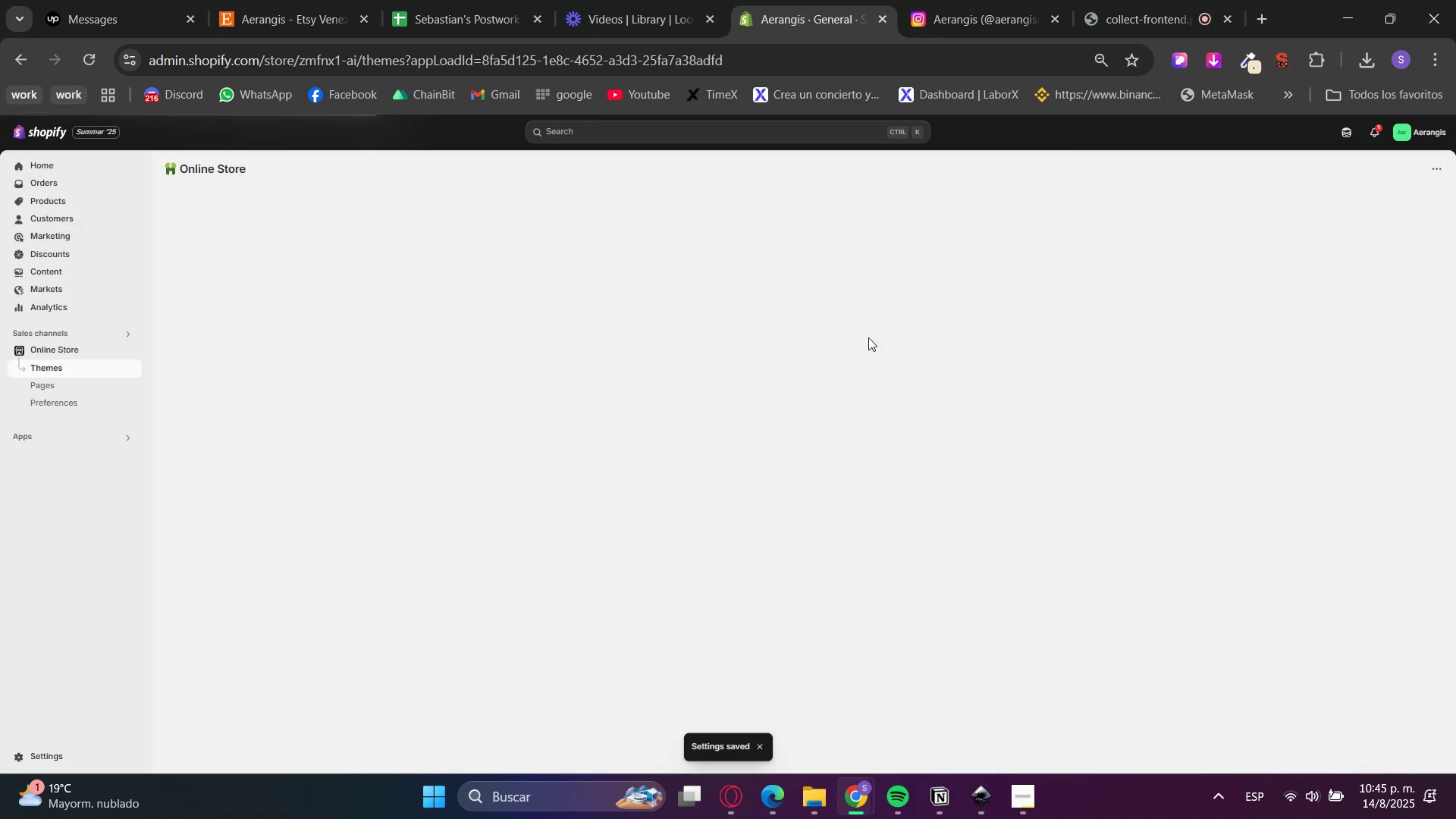 
left_click([340, 0])
 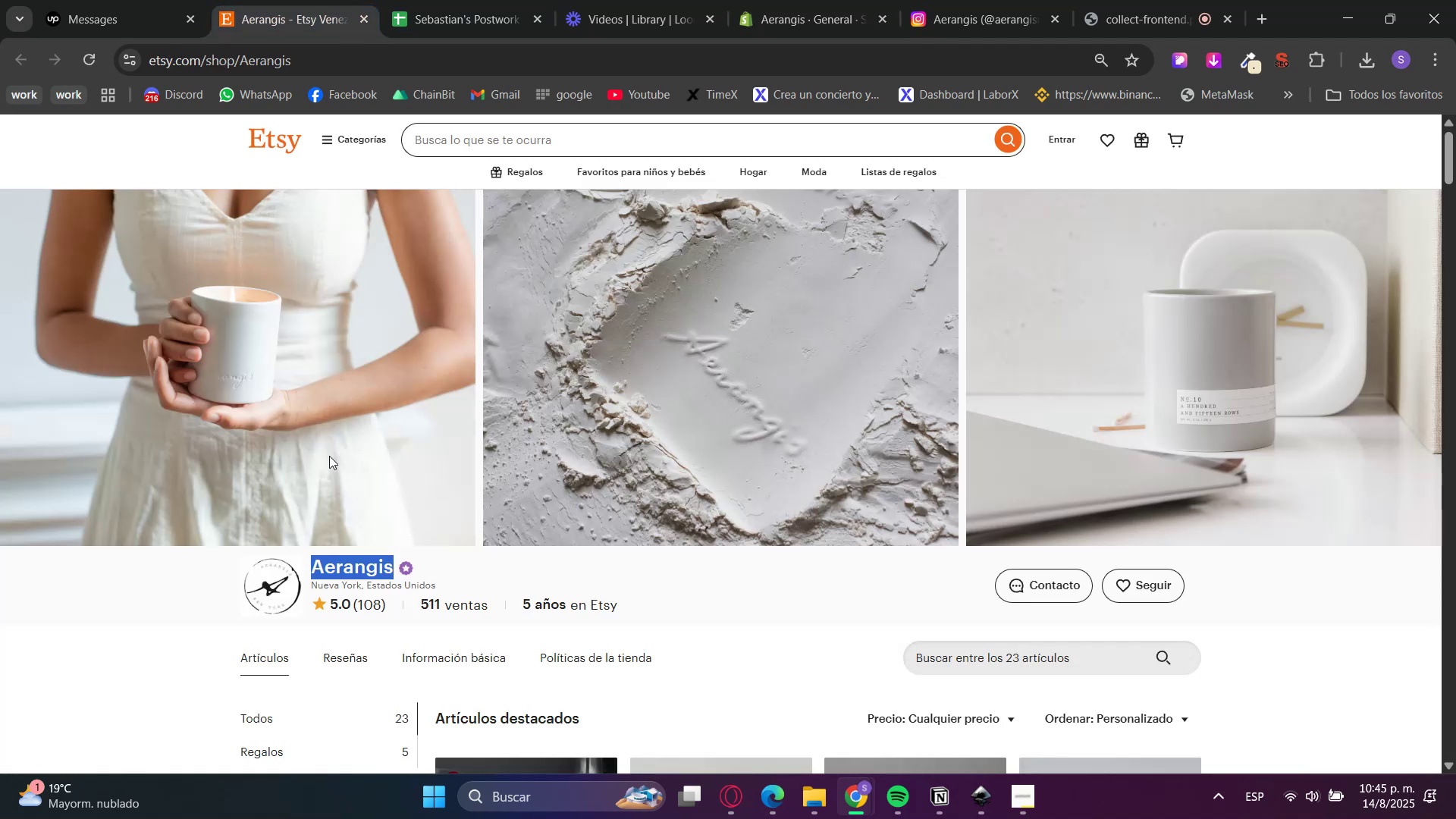 
left_click([213, 577])
 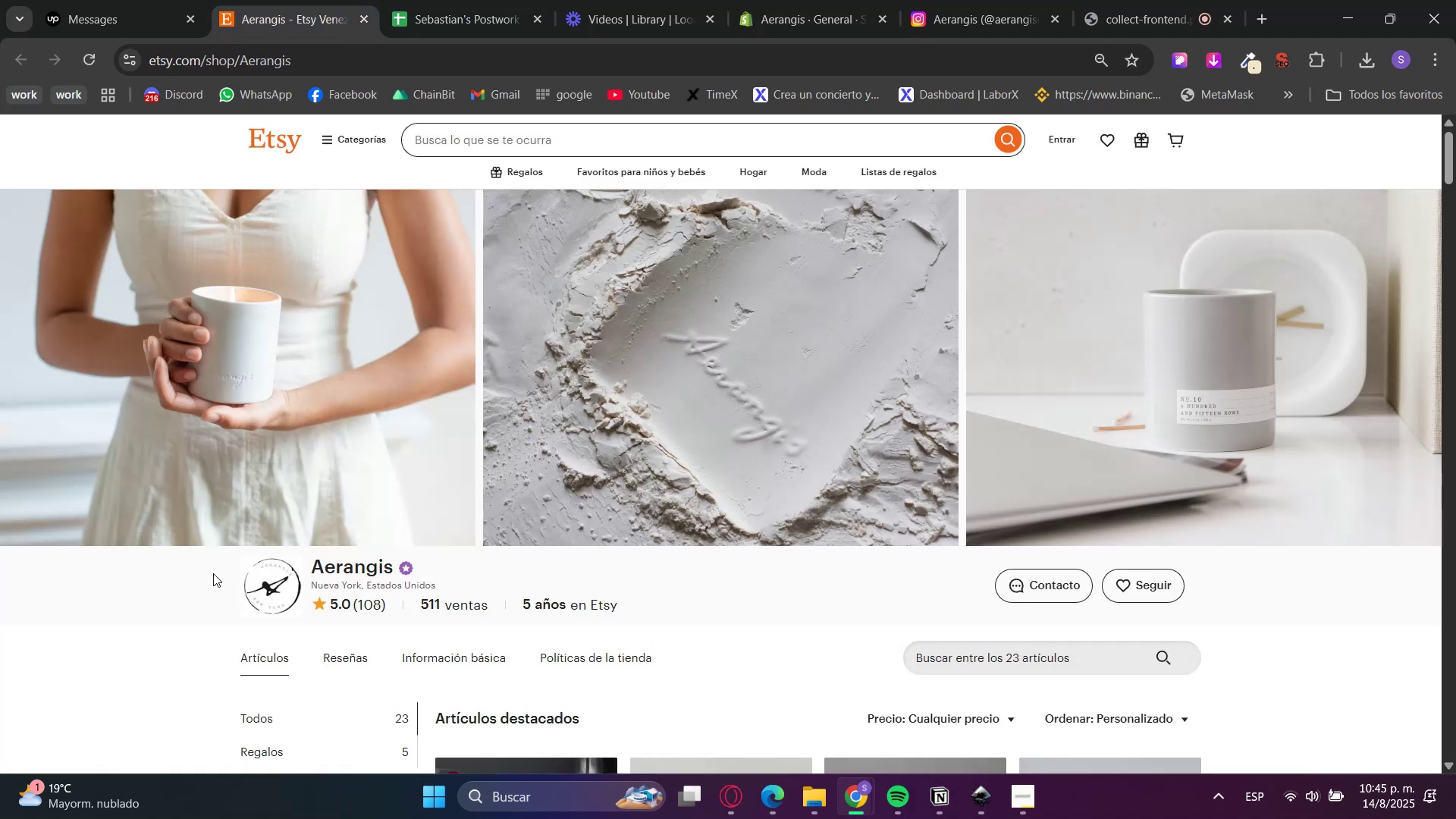 
scroll: coordinate [203, 552], scroll_direction: down, amount: 9.0
 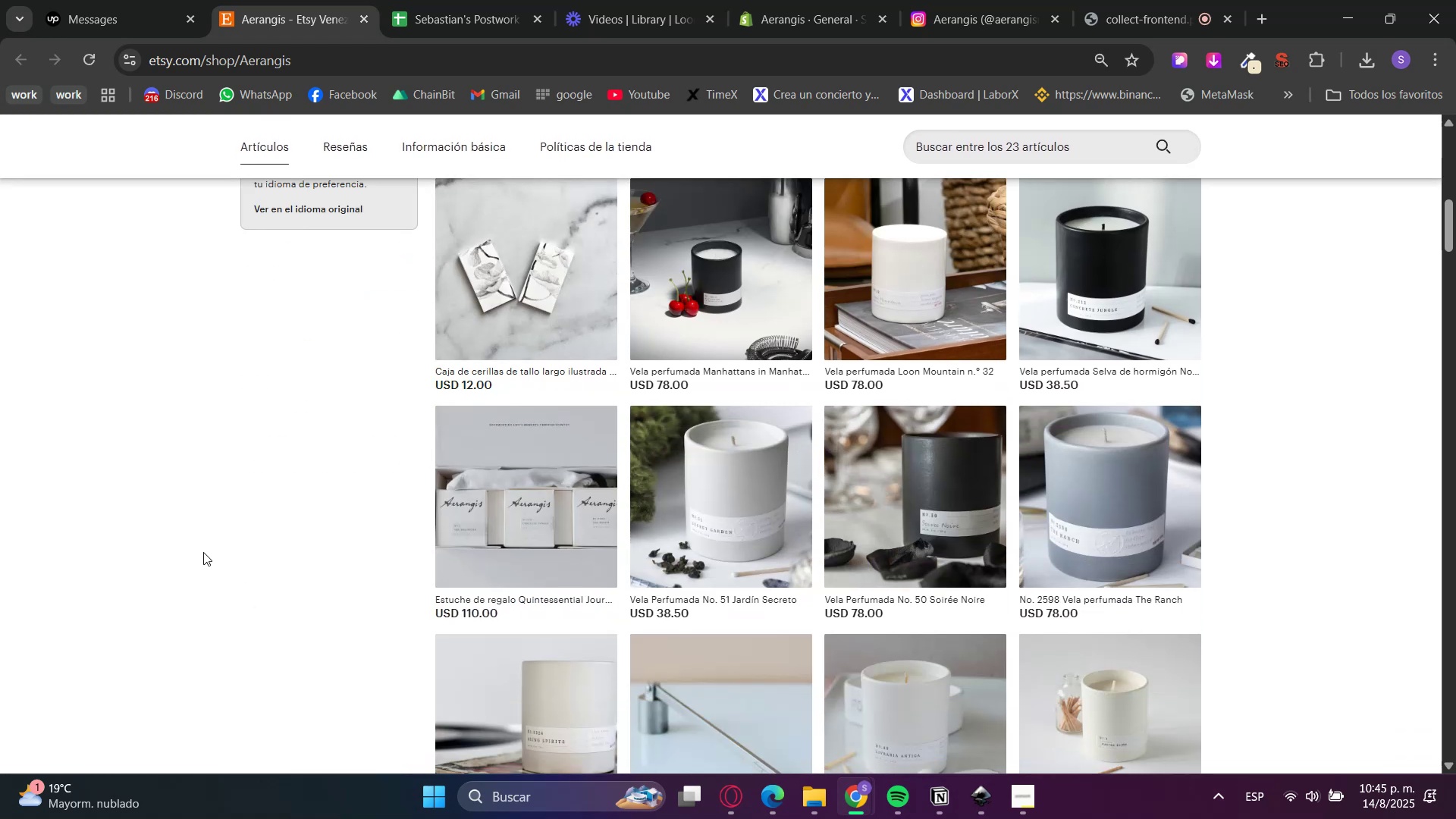 
scroll: coordinate [202, 552], scroll_direction: up, amount: 5.0
 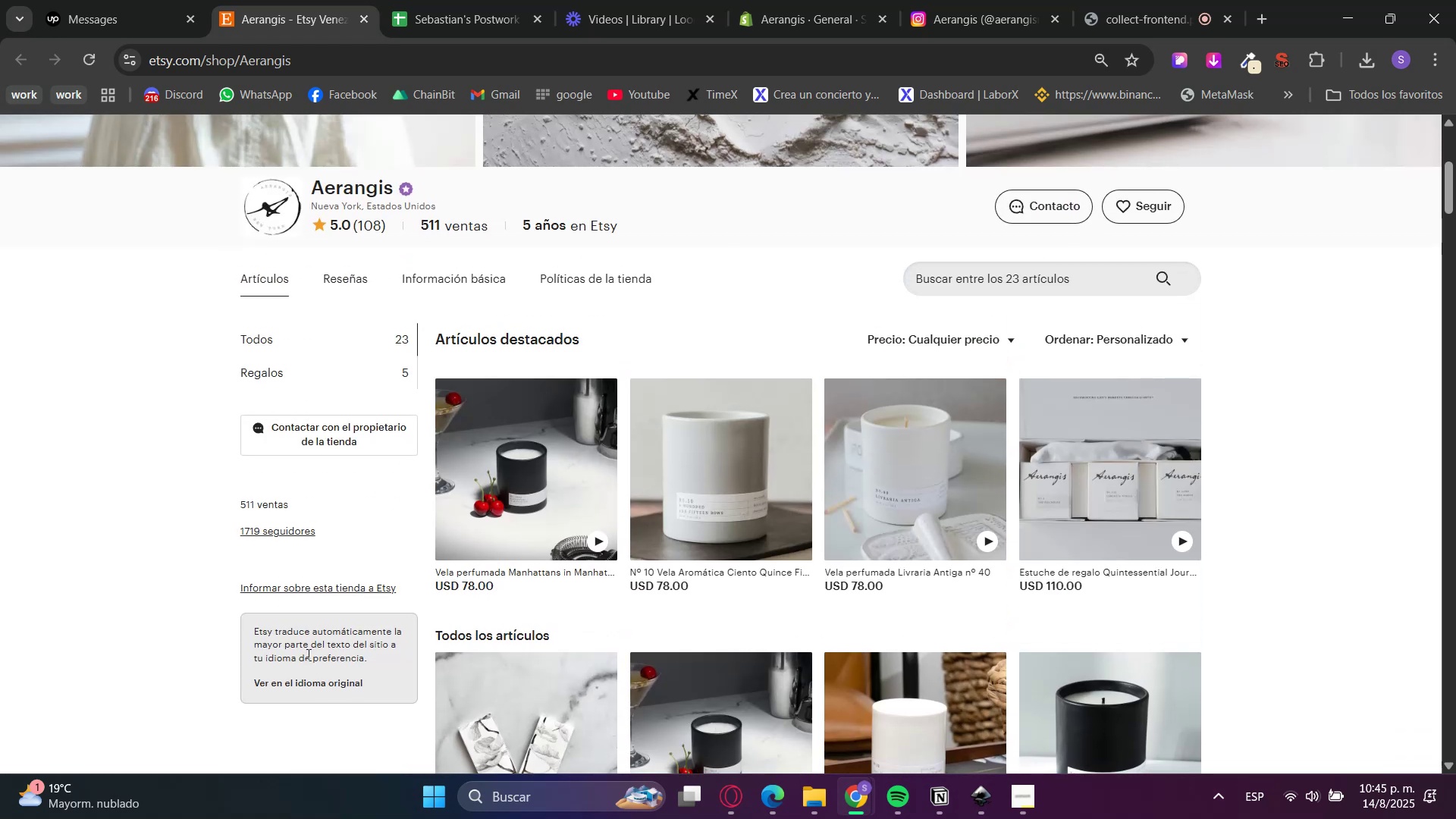 
left_click([334, 676])
 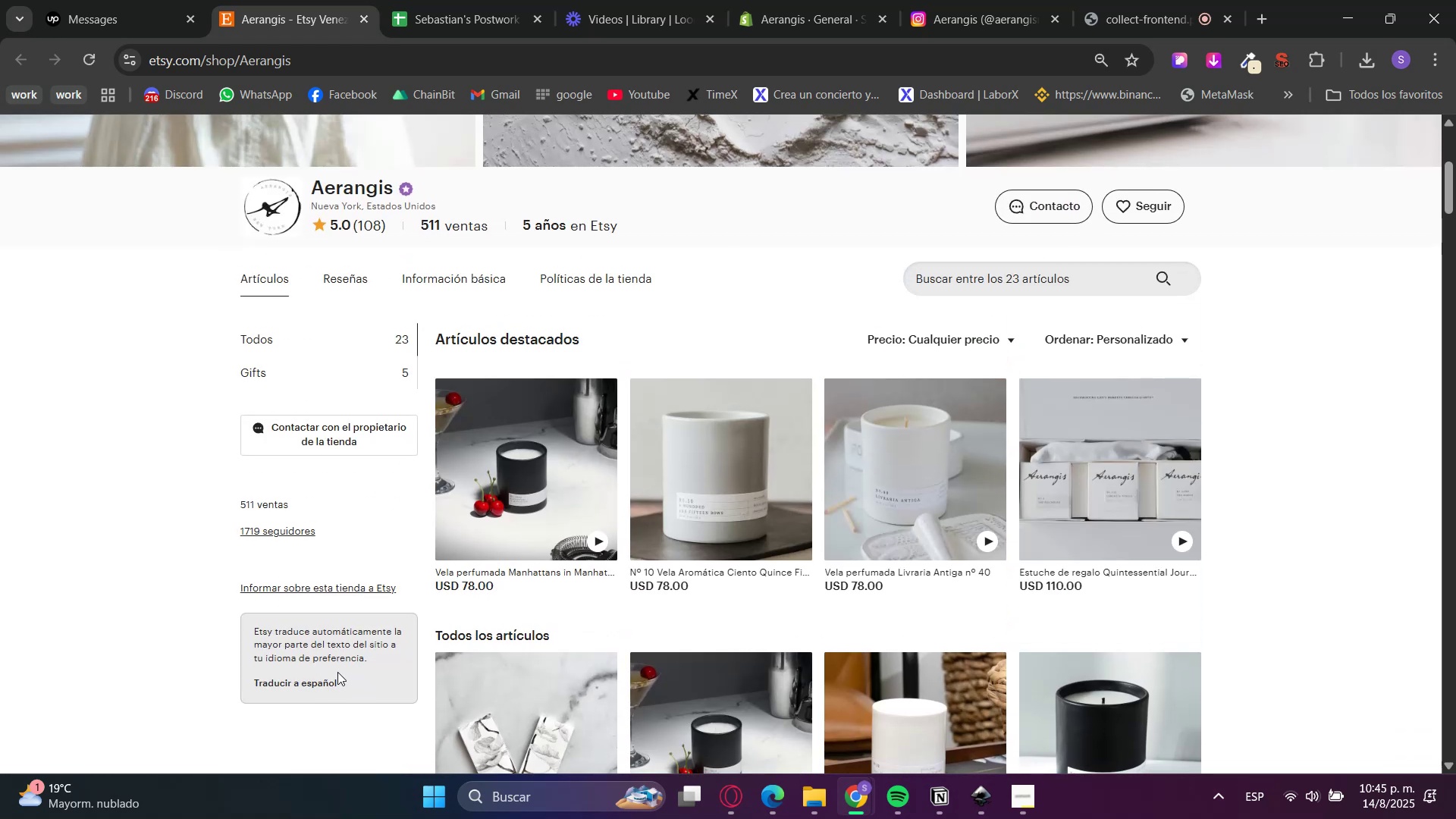 
scroll: coordinate [161, 550], scroll_direction: down, amount: 1.0
 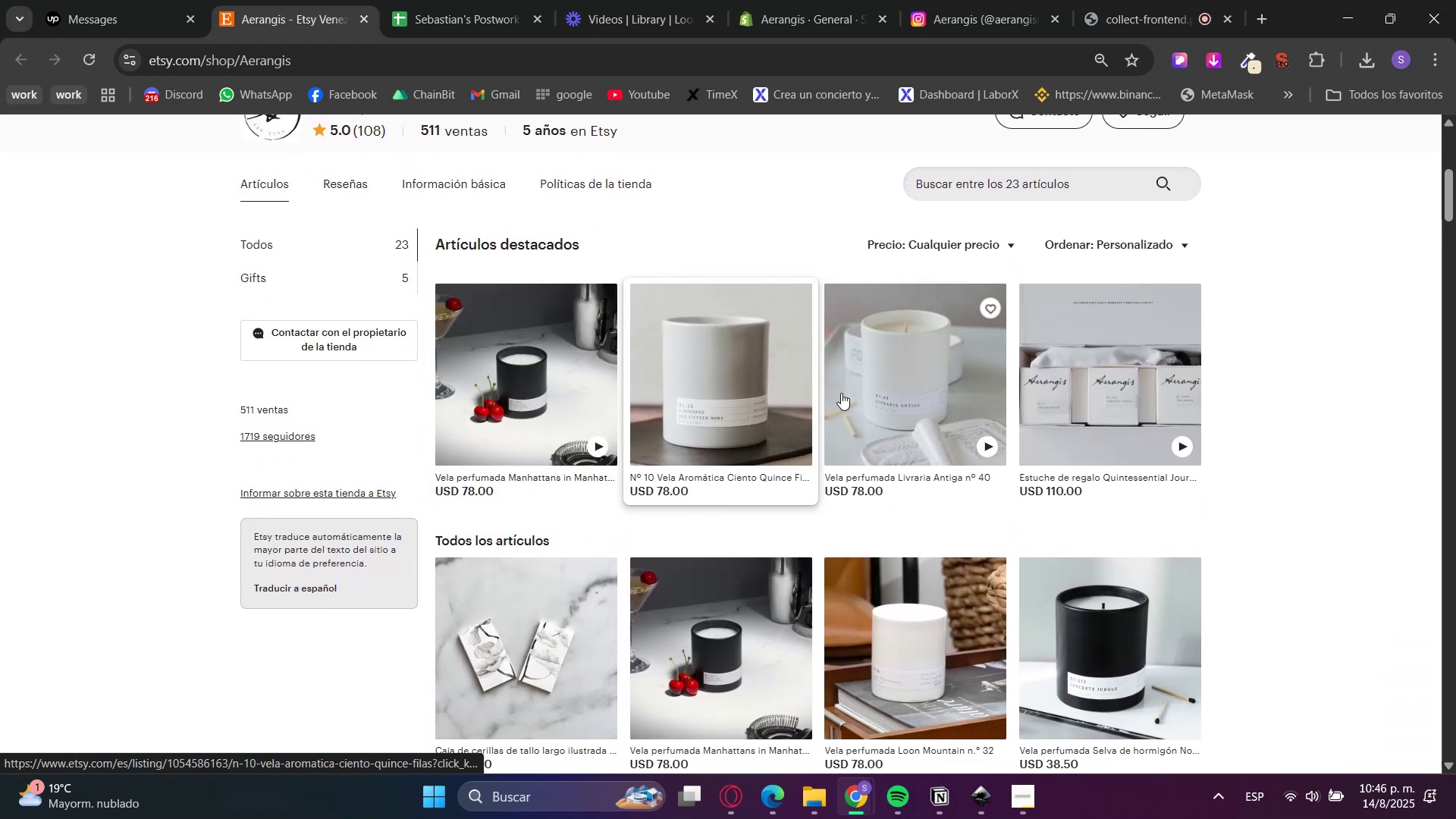 
mouse_move([990, 399])
 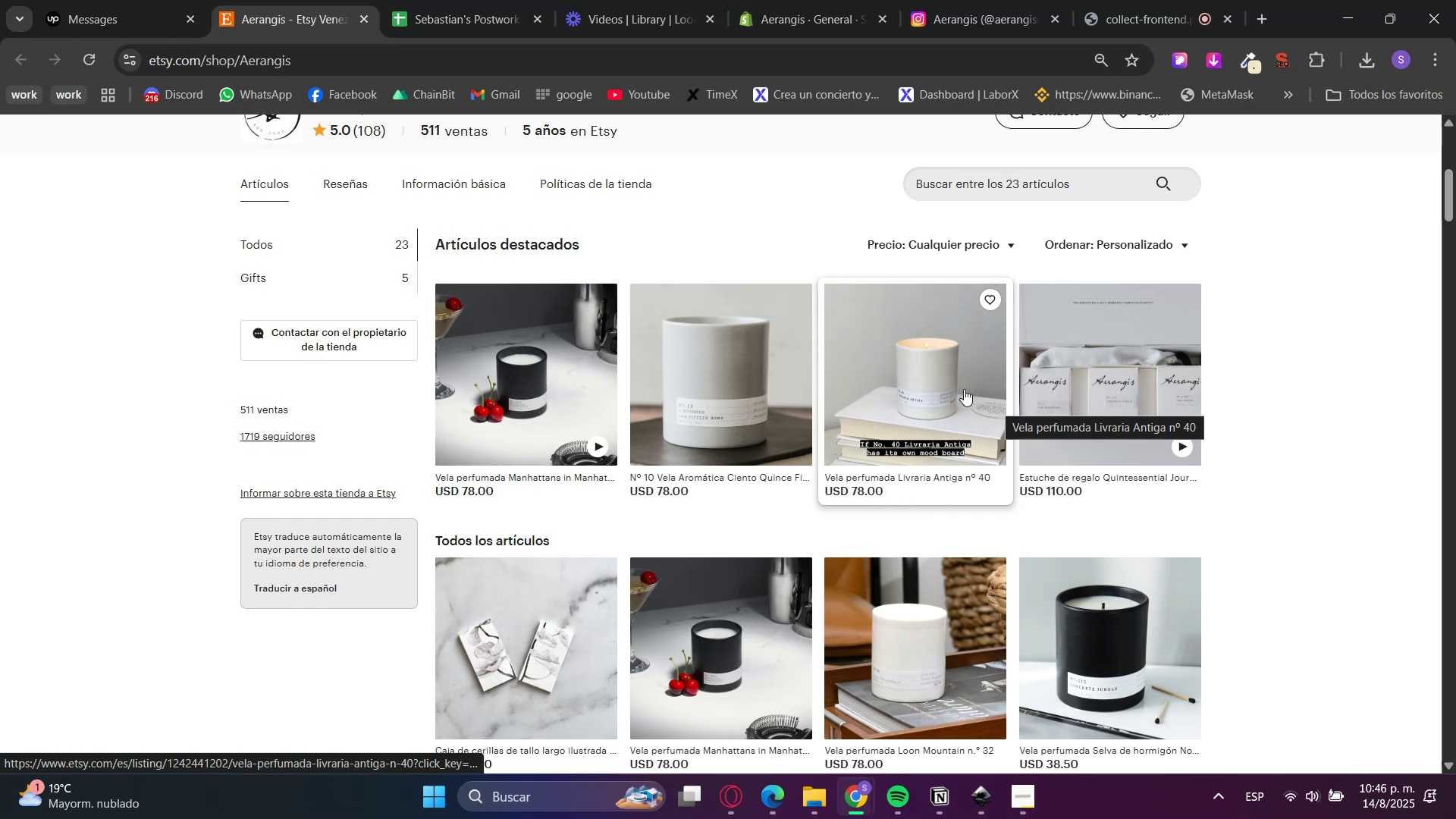 
hold_key(key=ControlLeft, duration=0.56)
left_click([964, 389])
 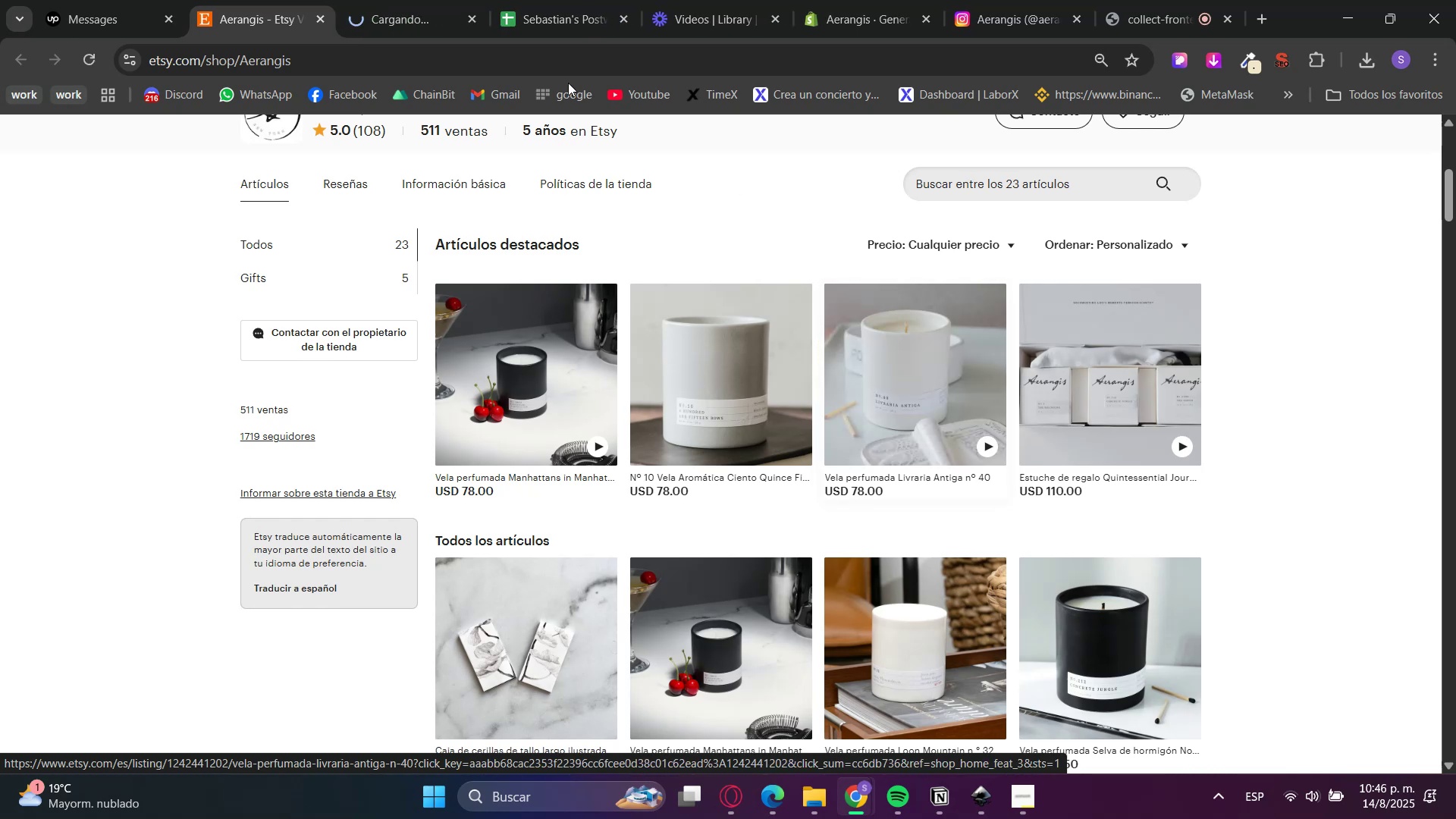 
left_click([389, 0])
 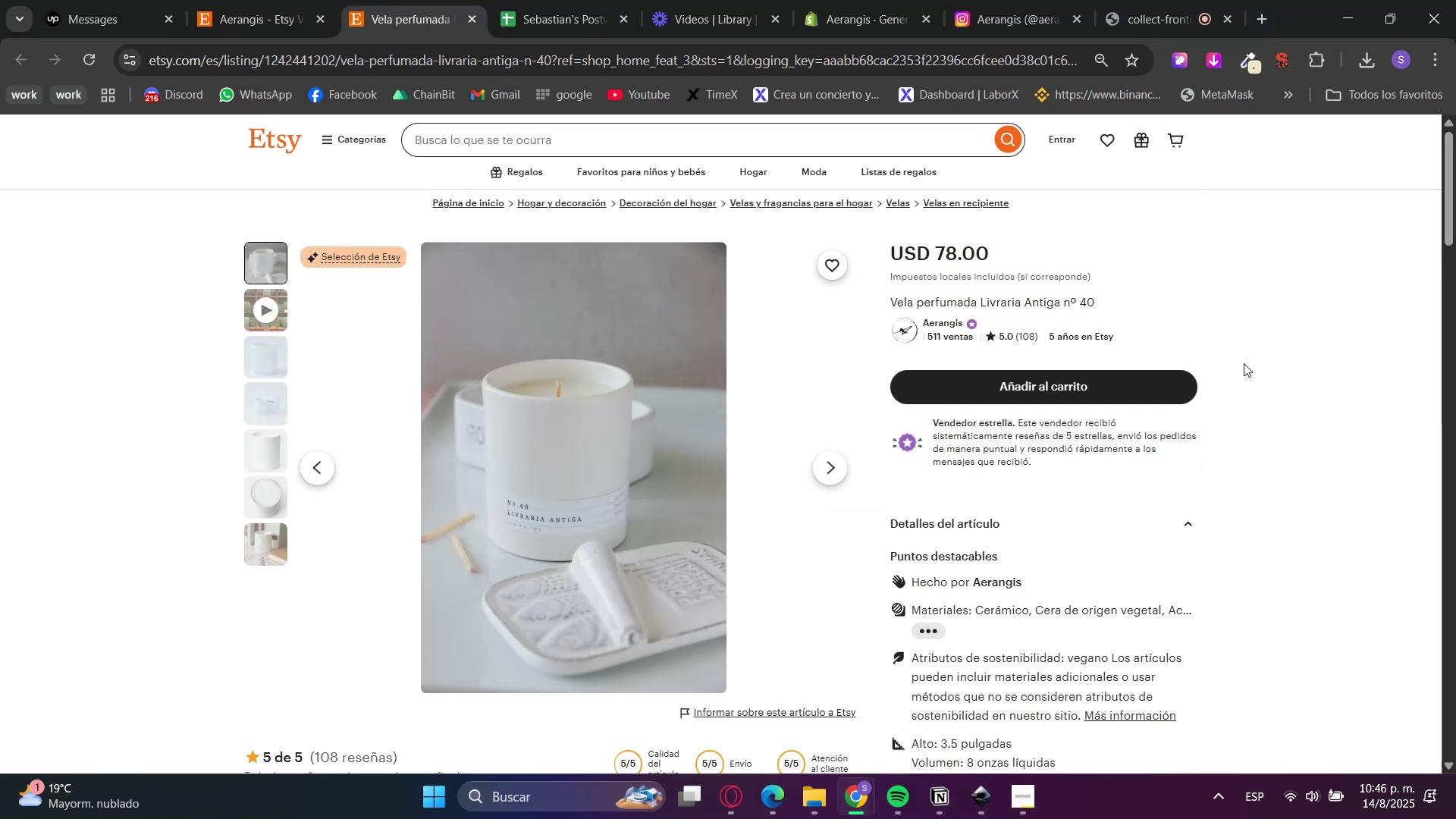 
wait(10.43)
 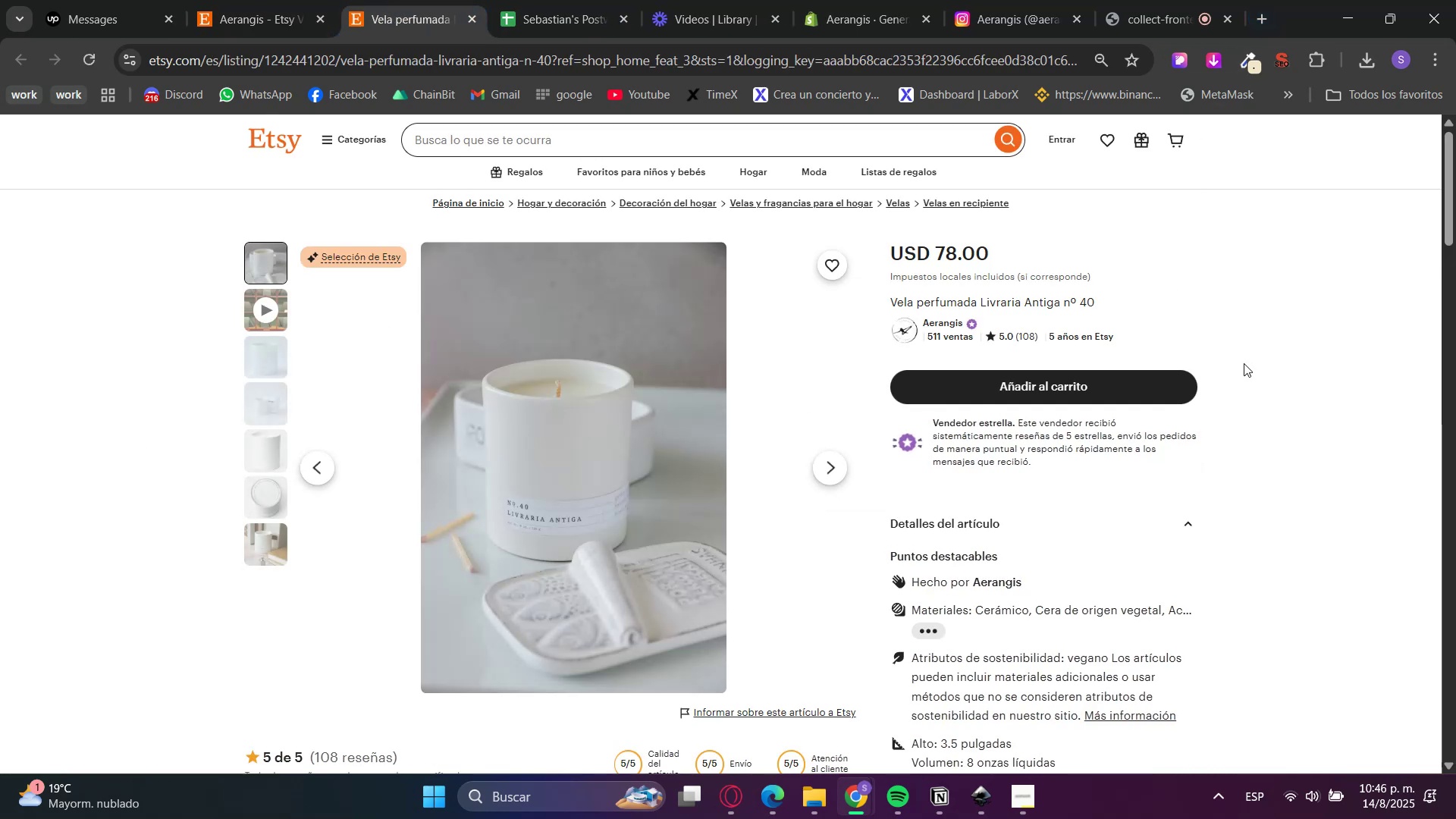 
left_click([262, 308])
 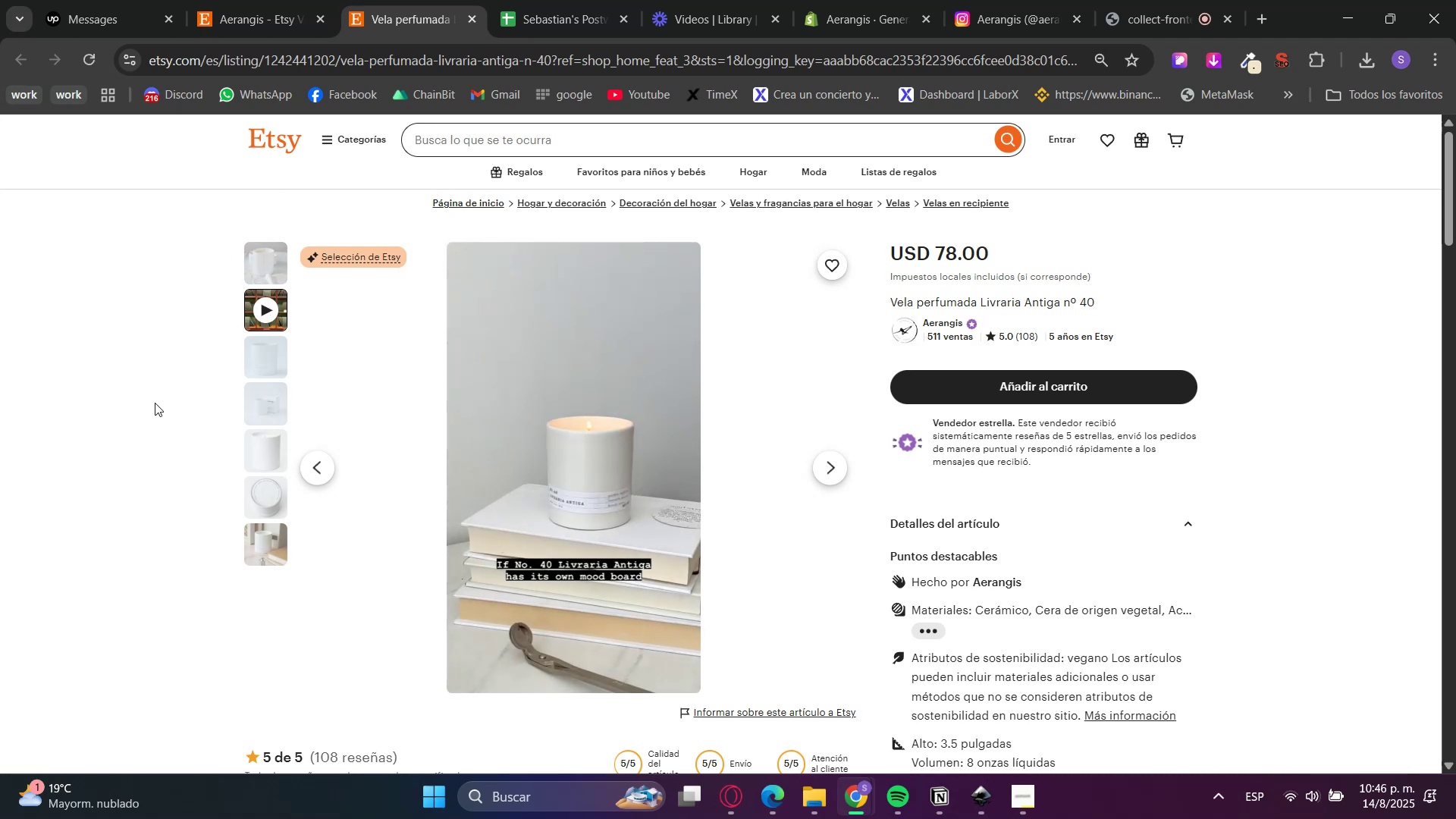 
left_click([281, 0])
 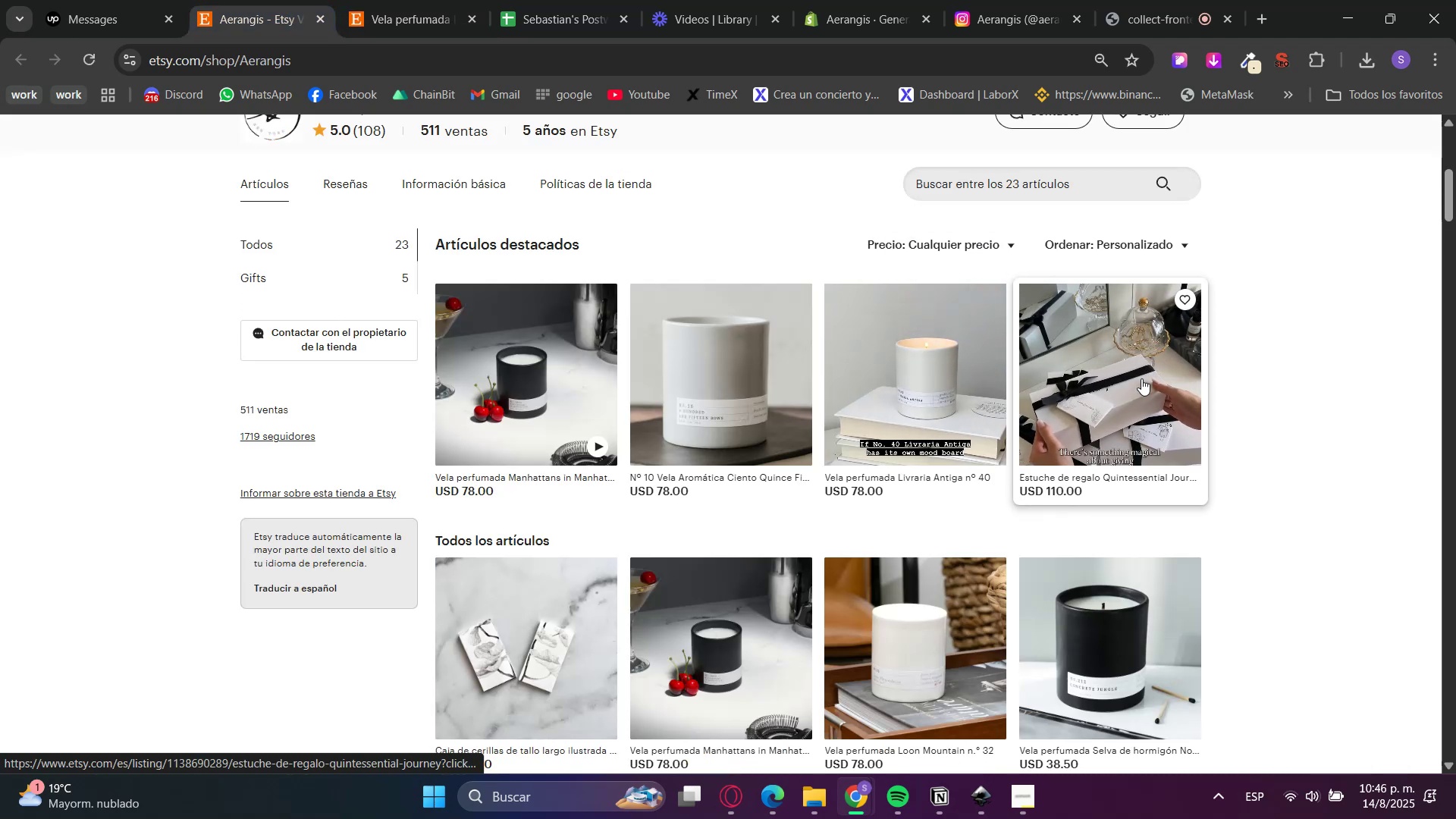 
key(Control+ControlLeft)
 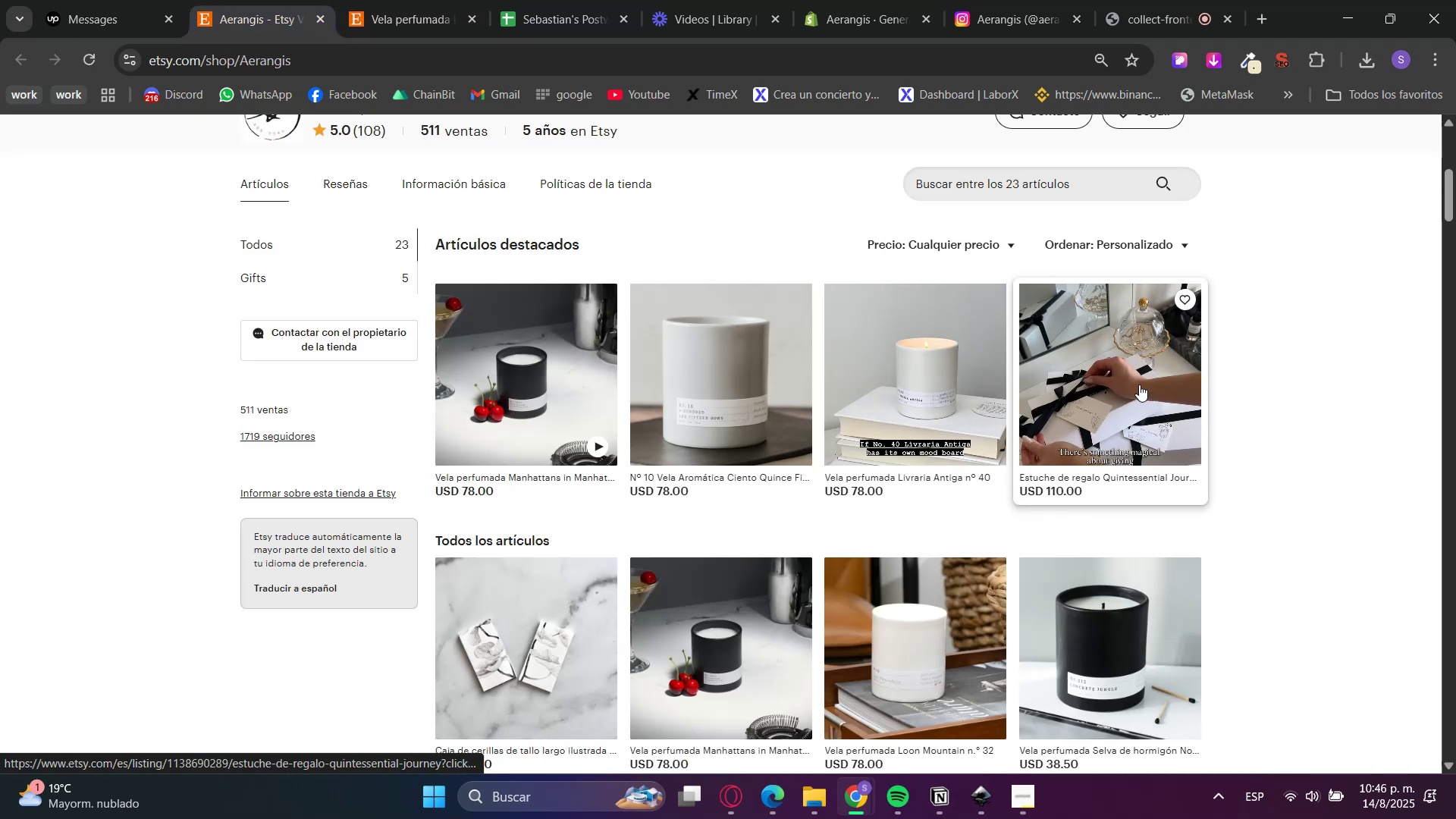 
left_click([1139, 384])
 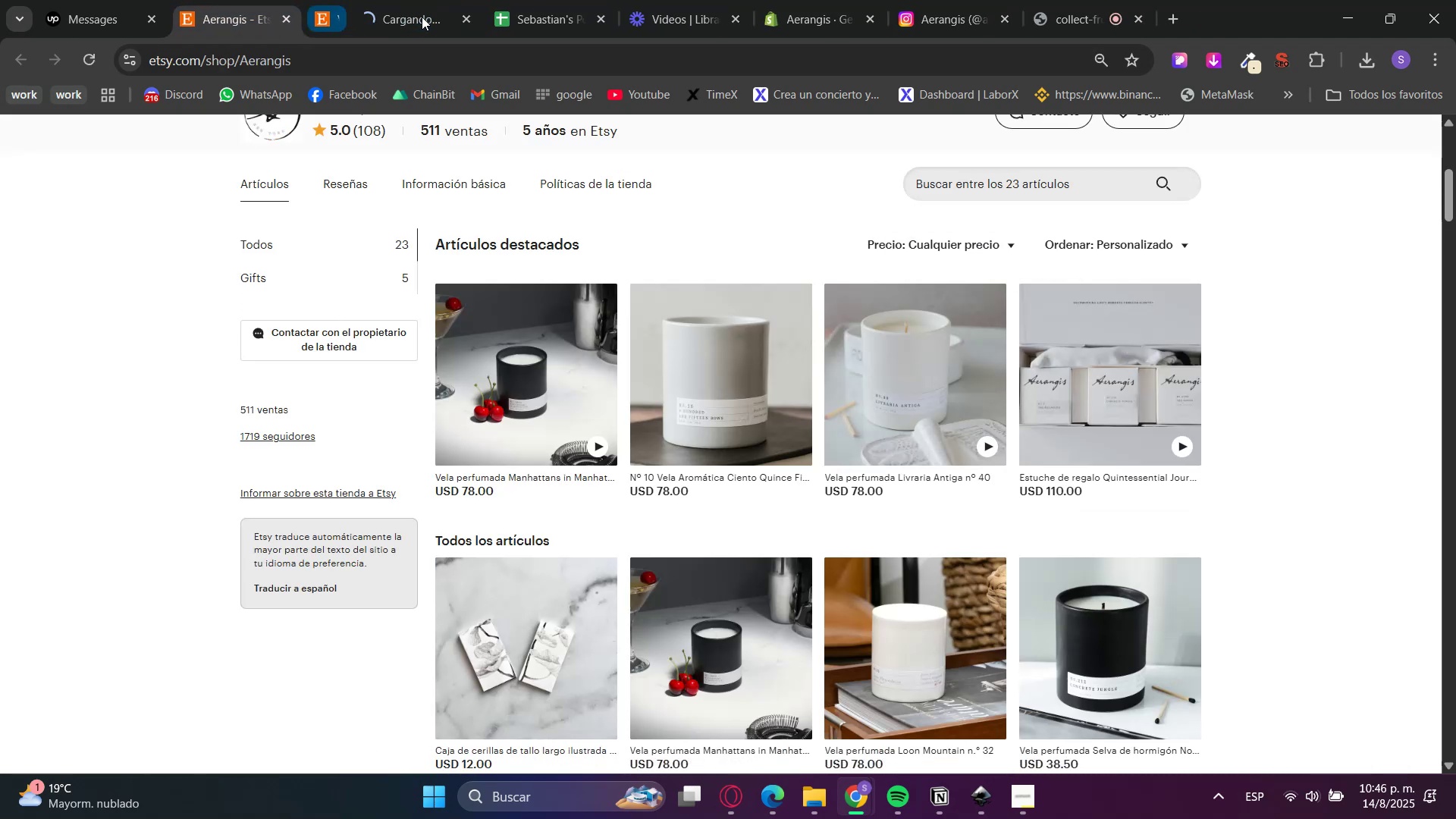 
left_click([395, 0])
 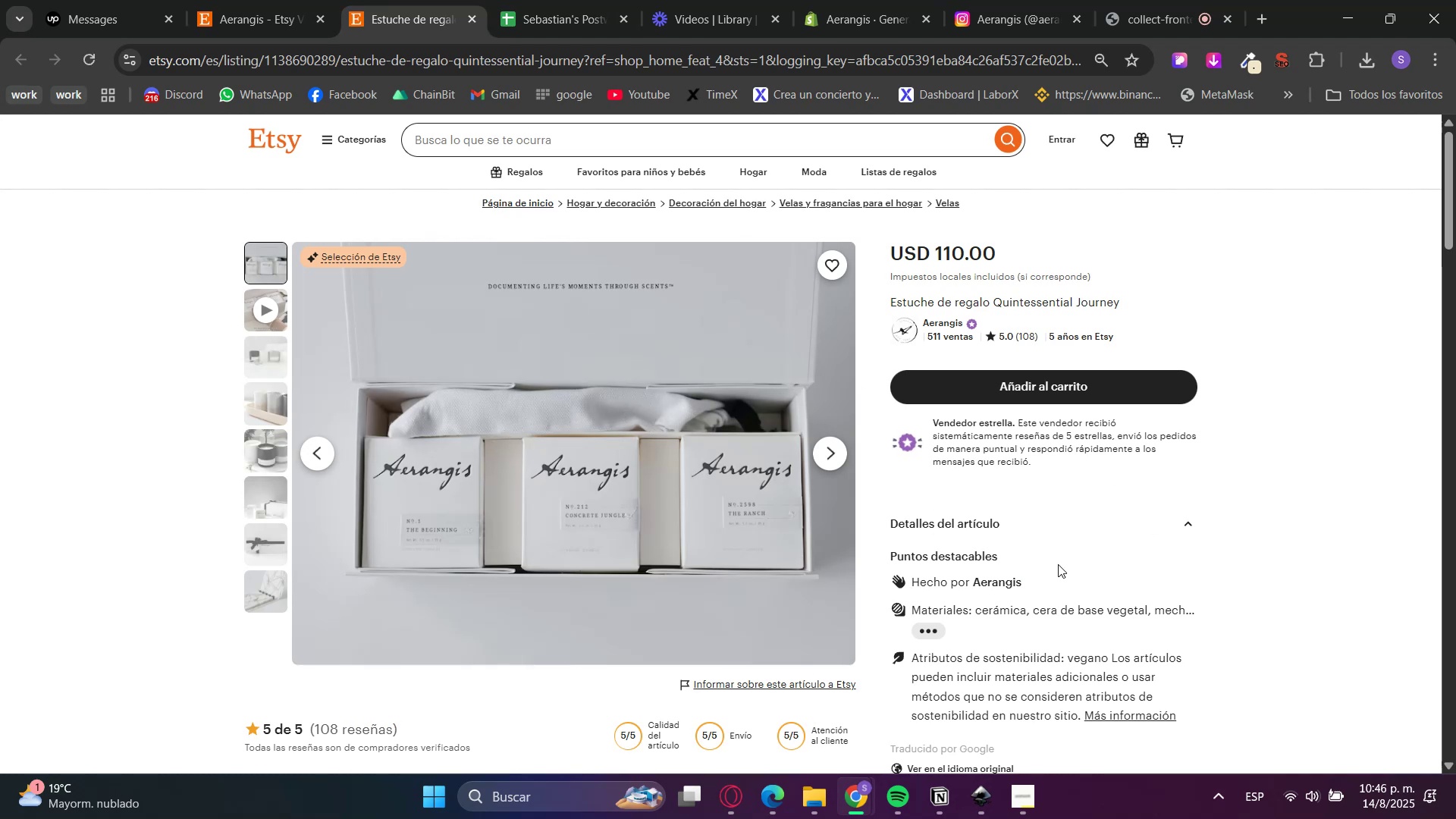 
left_click([277, 306])
 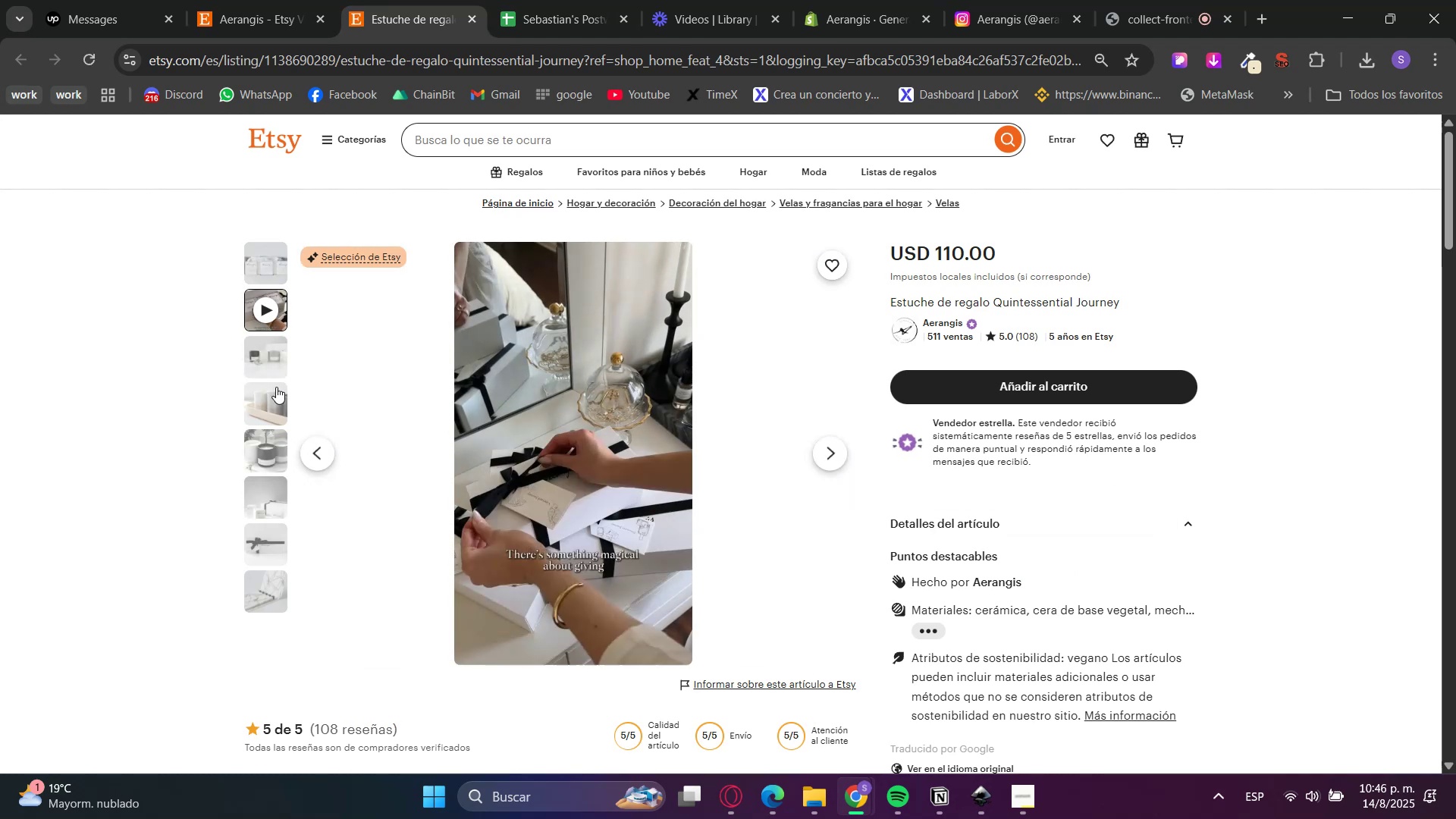 
scroll: coordinate [276, 499], scroll_direction: up, amount: 1.0
 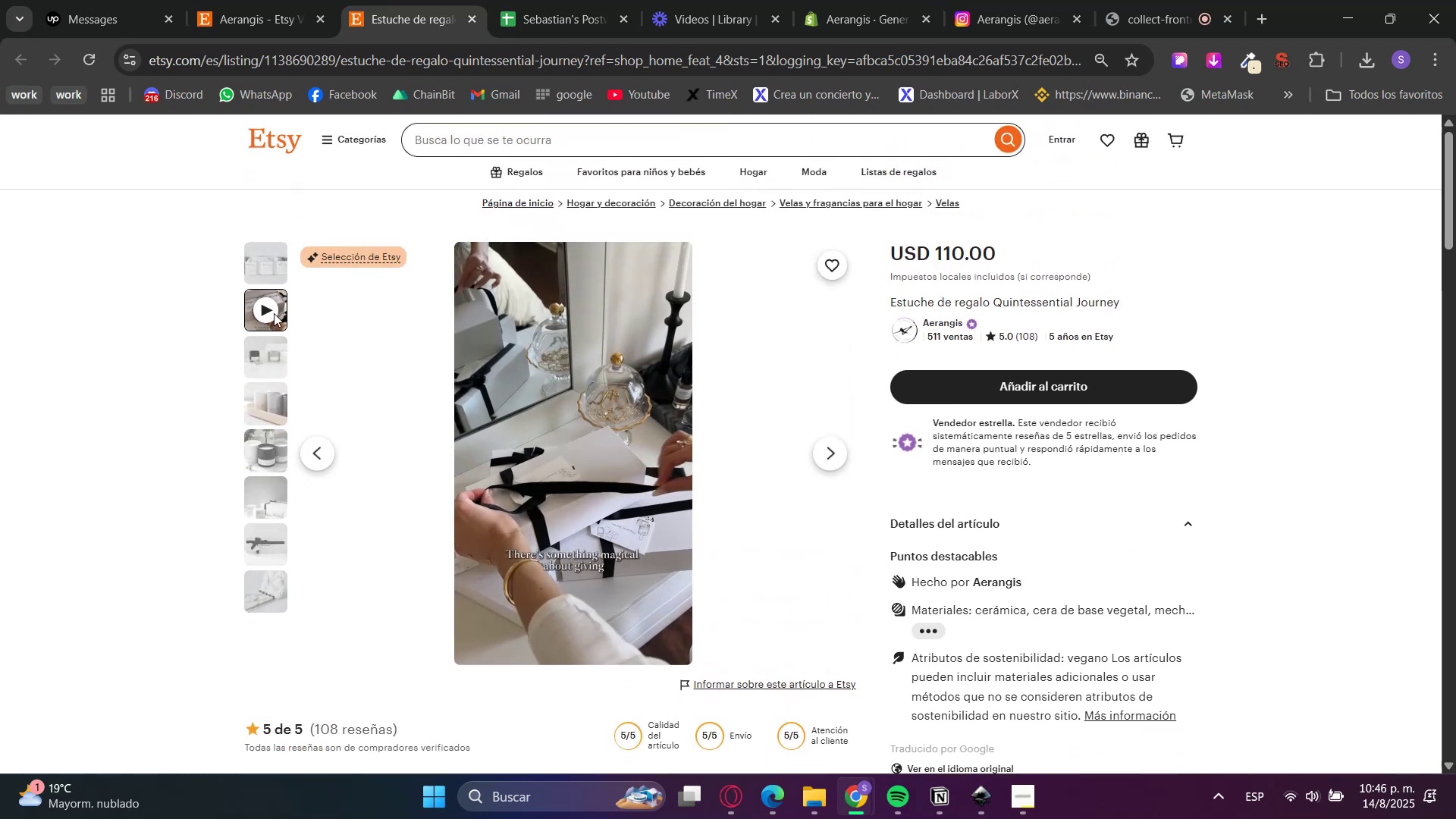 
left_click([268, 265])
 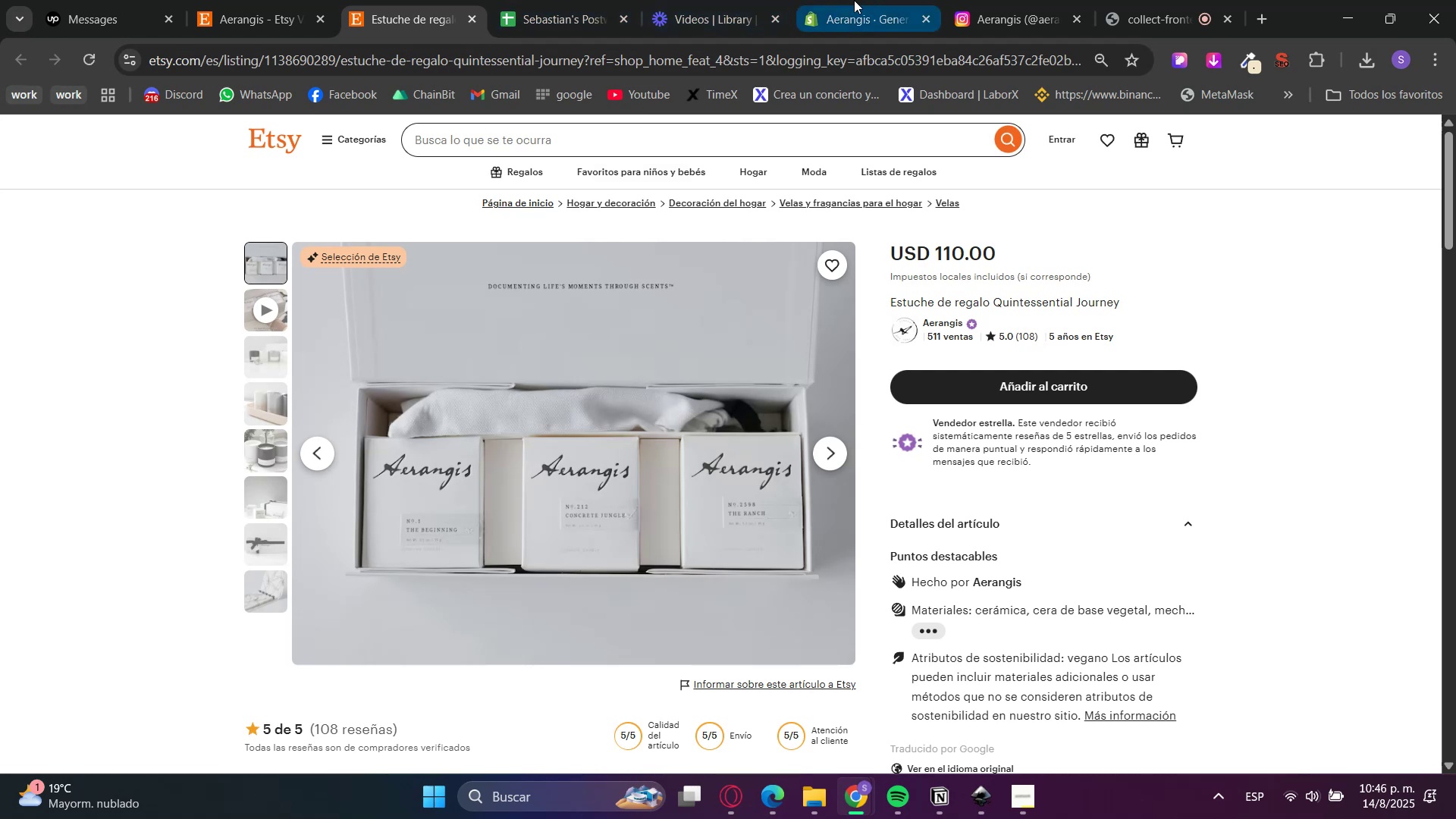 
wait(7.81)
 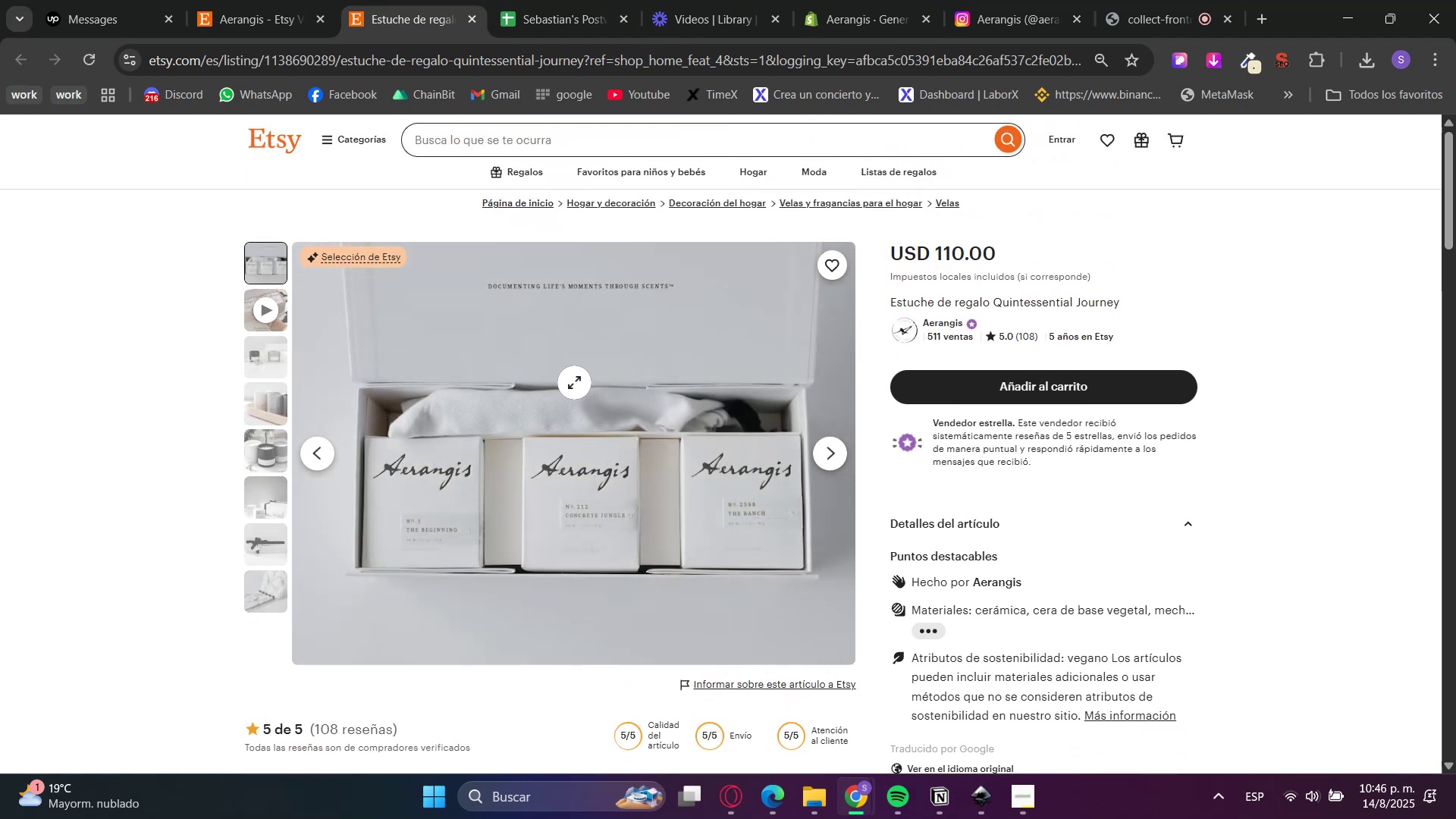 
left_click([863, 0])
 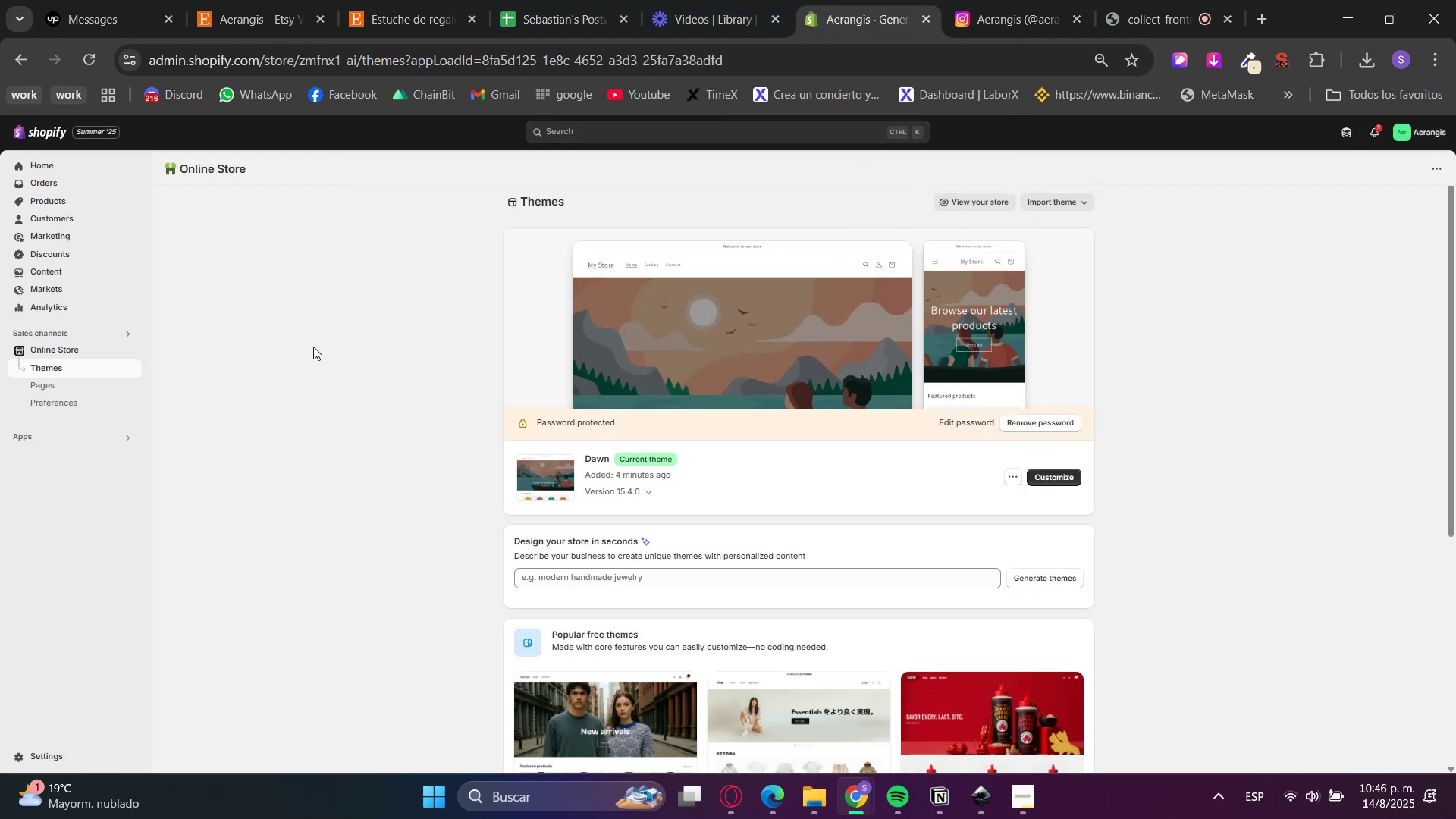 
scroll: coordinate [317, 338], scroll_direction: down, amount: 5.0
 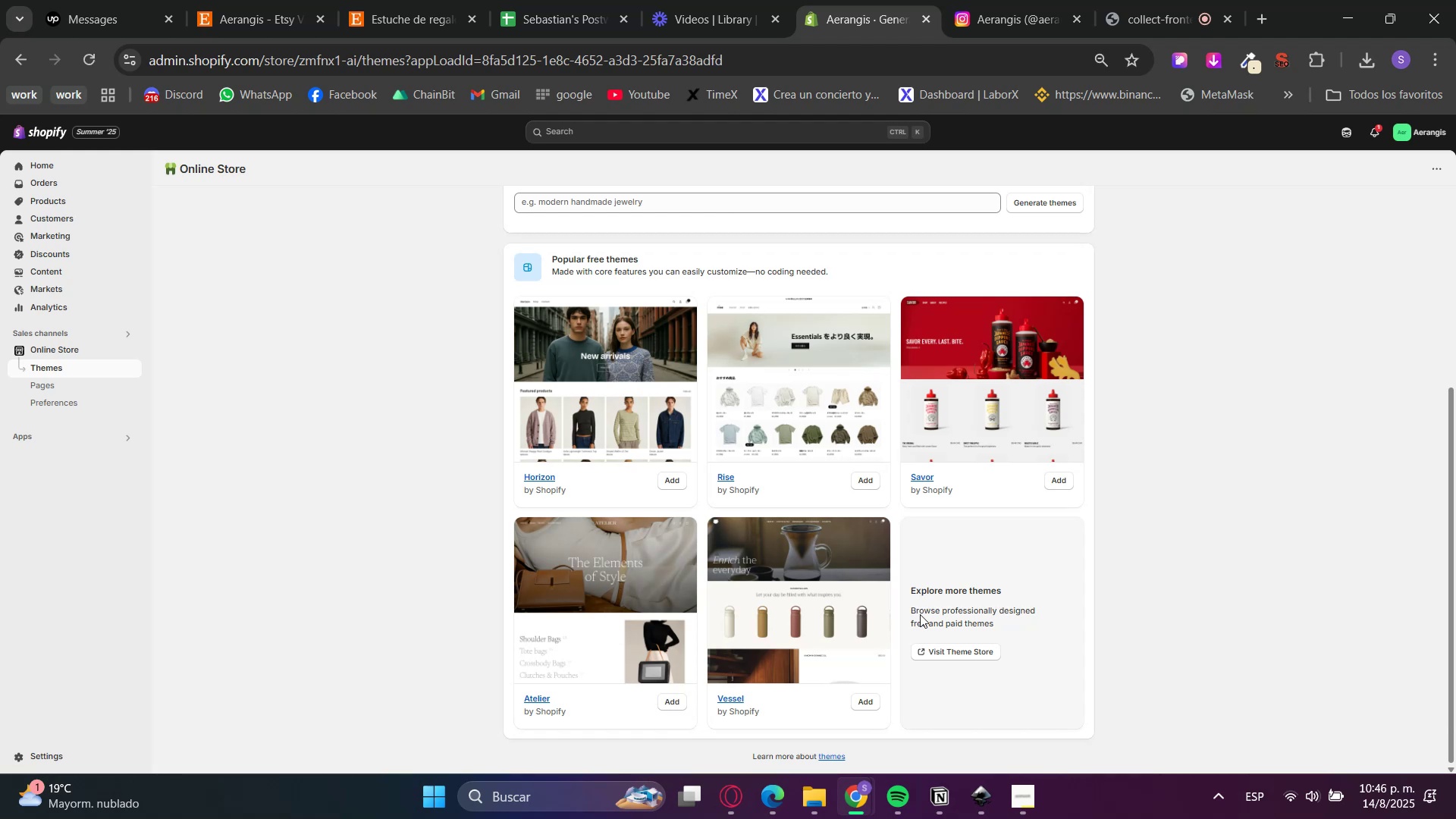 
wait(5.05)
 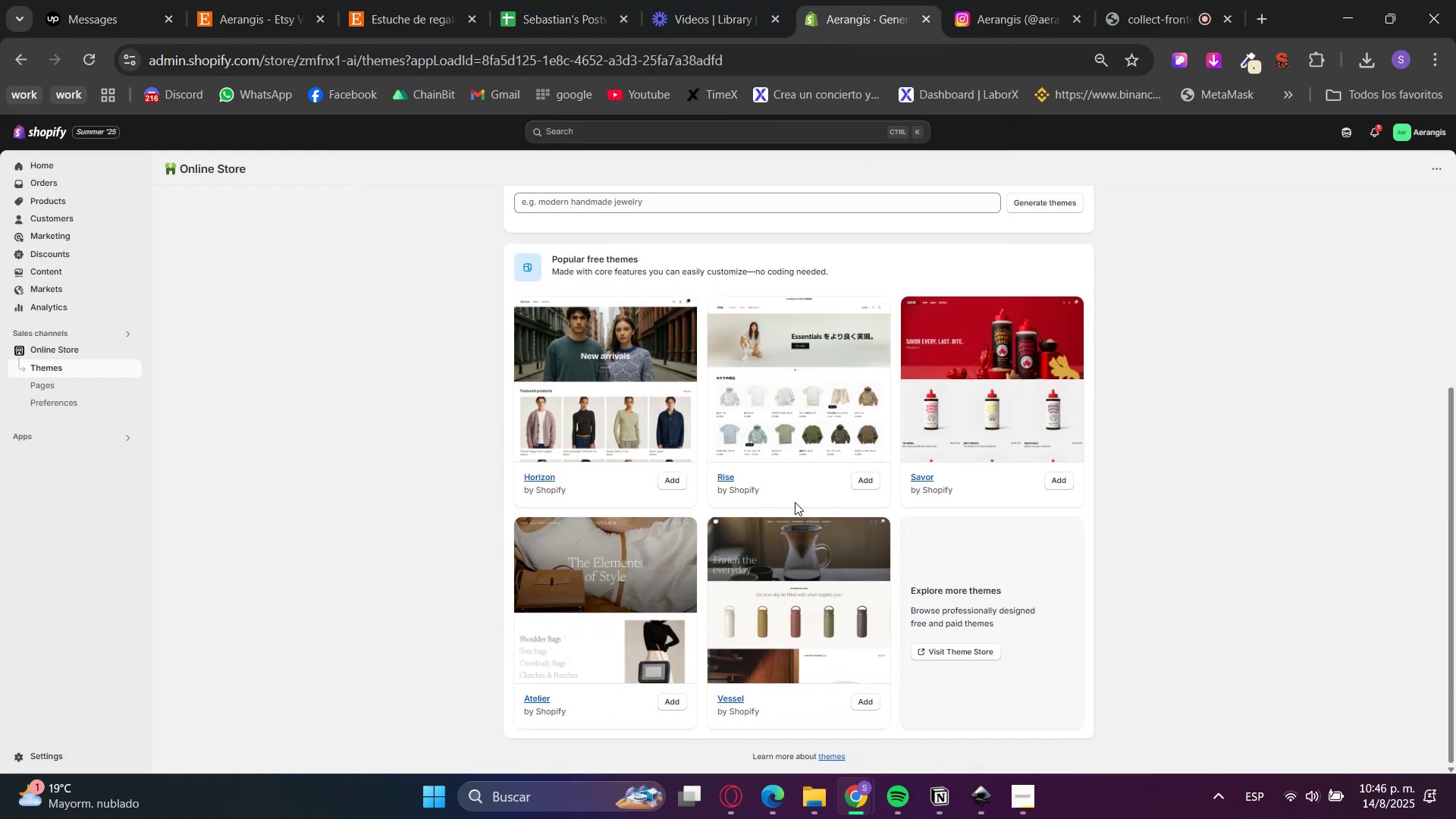 
left_click([960, 644])
 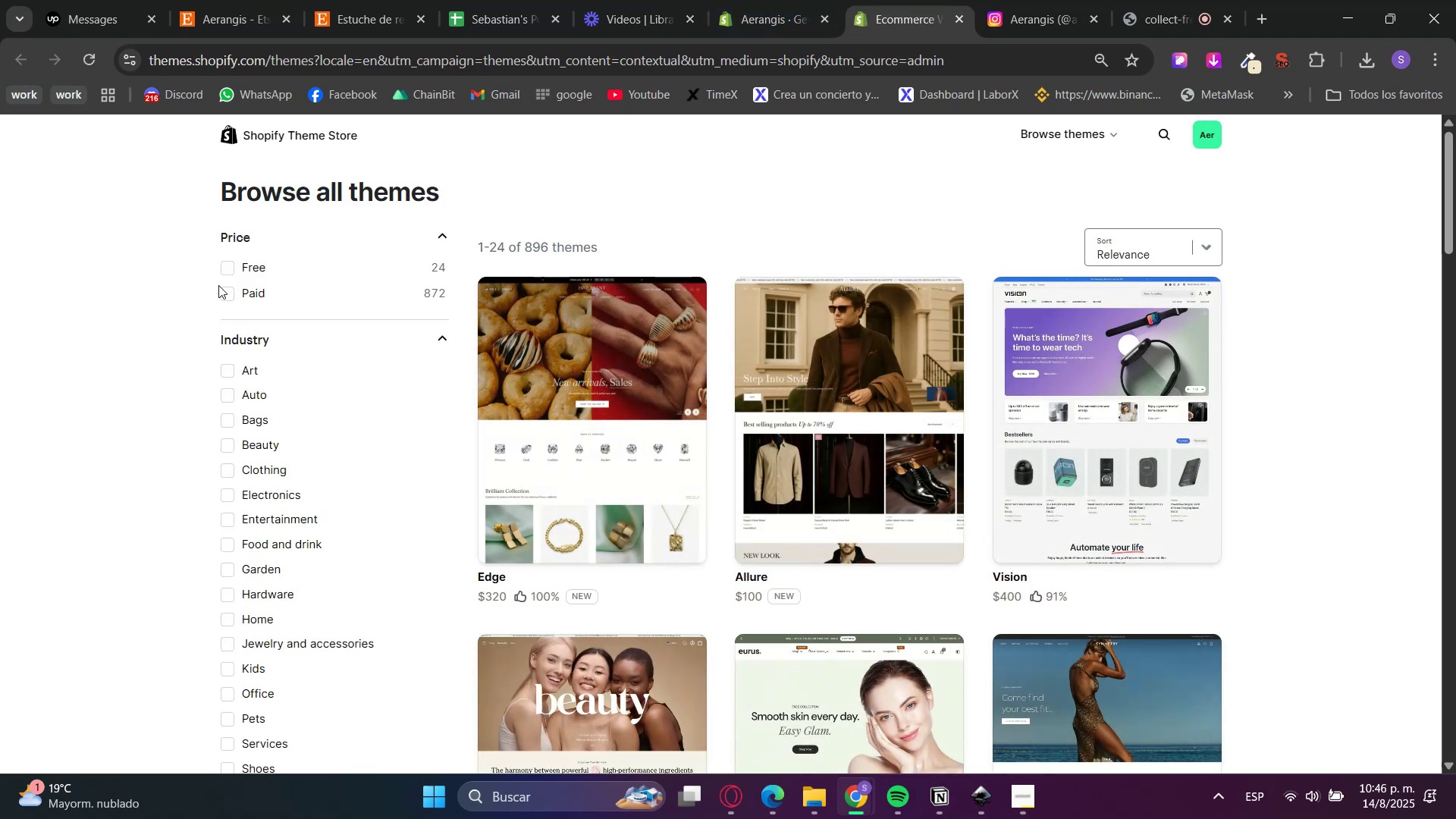 
wait(6.05)
 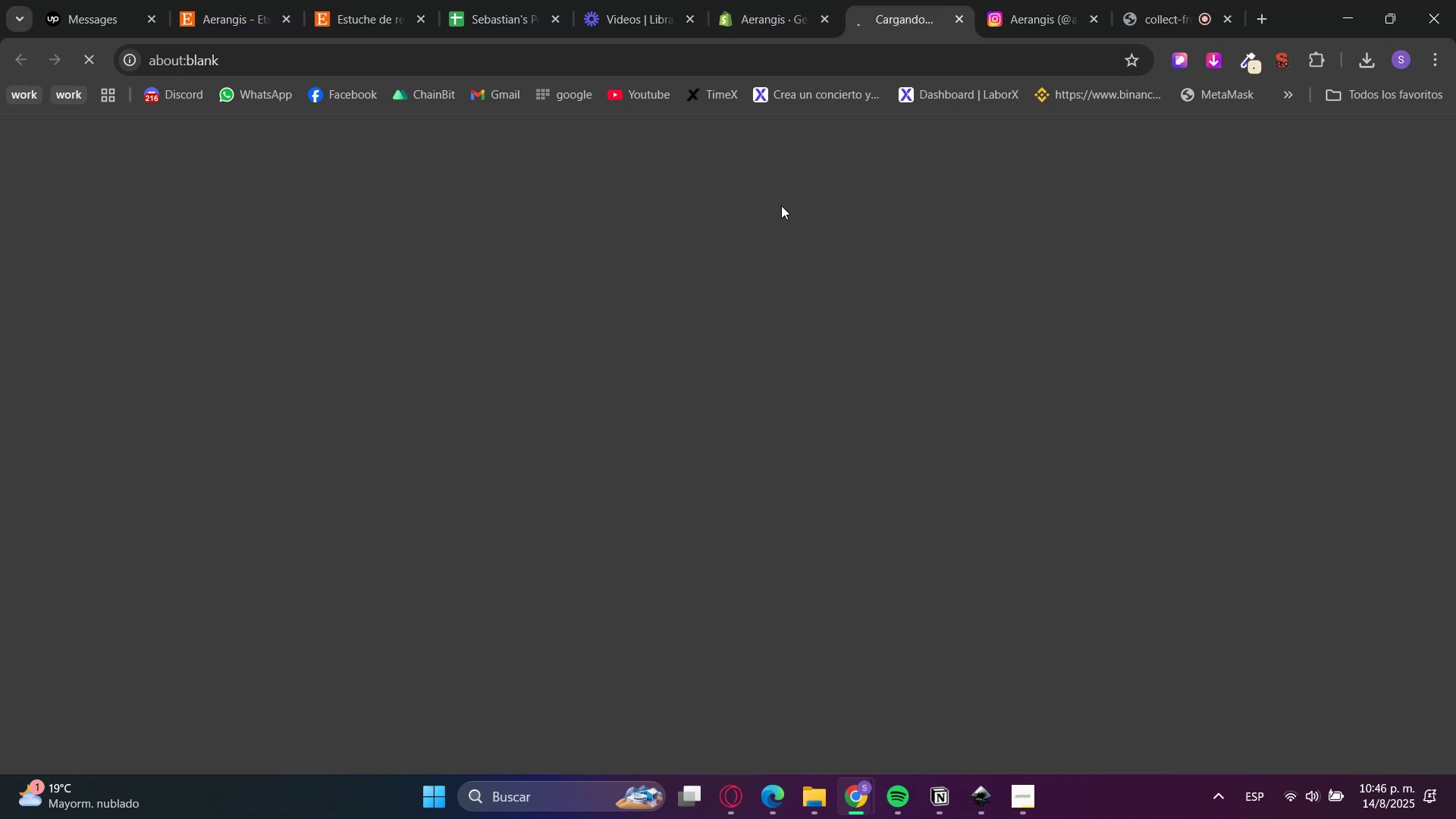 
left_click([226, 268])
 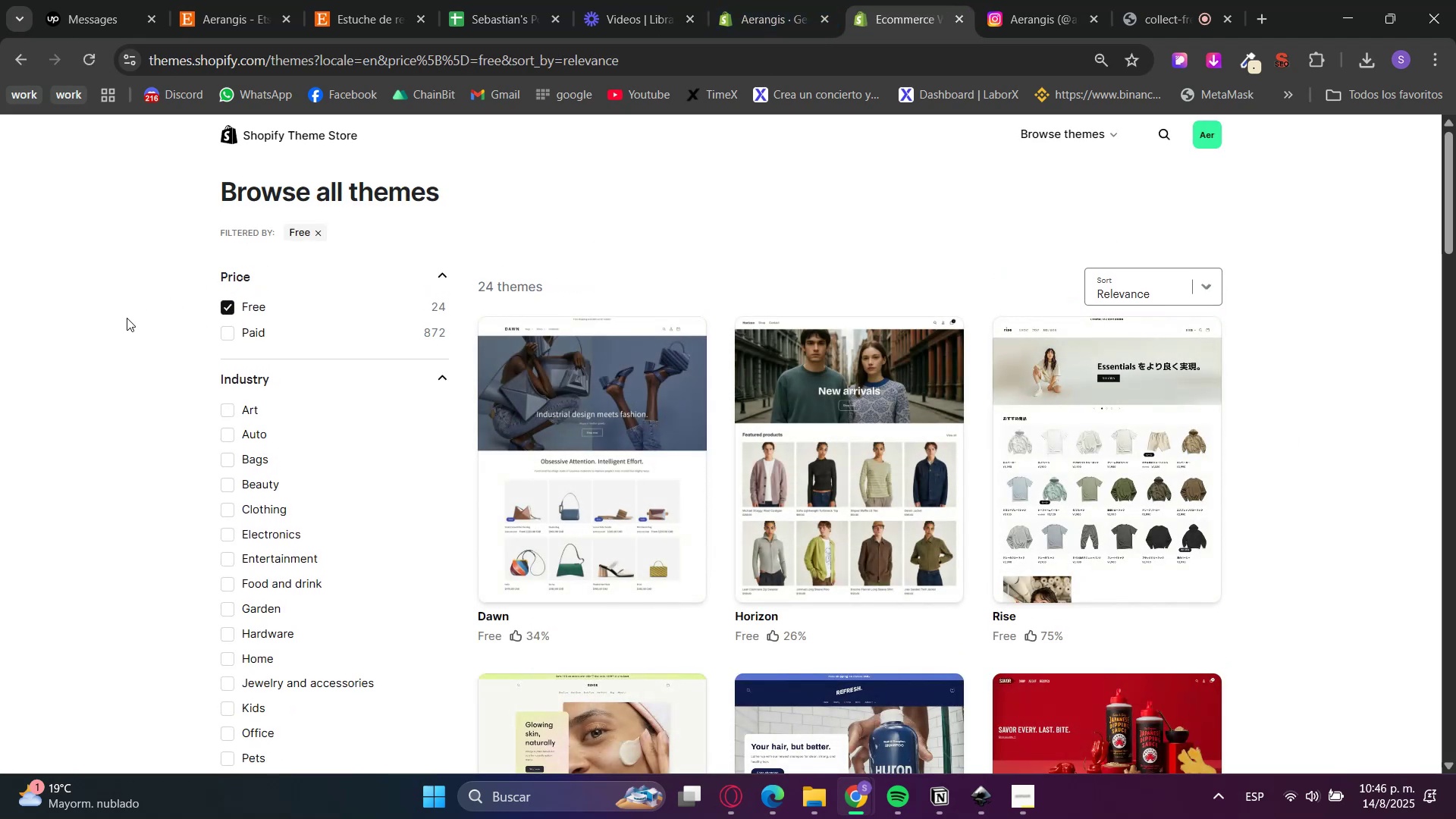 
scroll: coordinate [134, 319], scroll_direction: down, amount: 6.0
 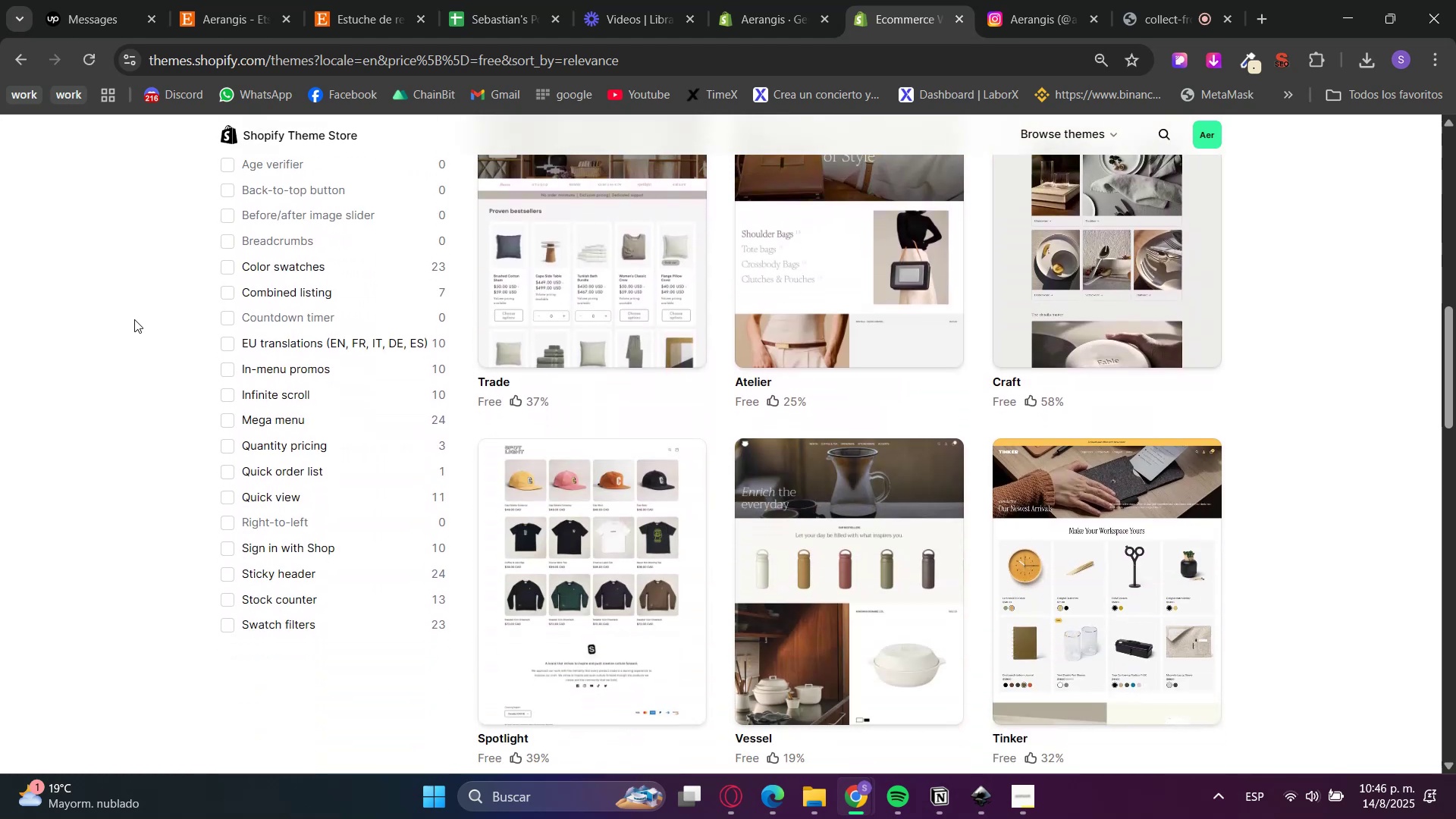 
scroll: coordinate [134, 319], scroll_direction: up, amount: 1.0
 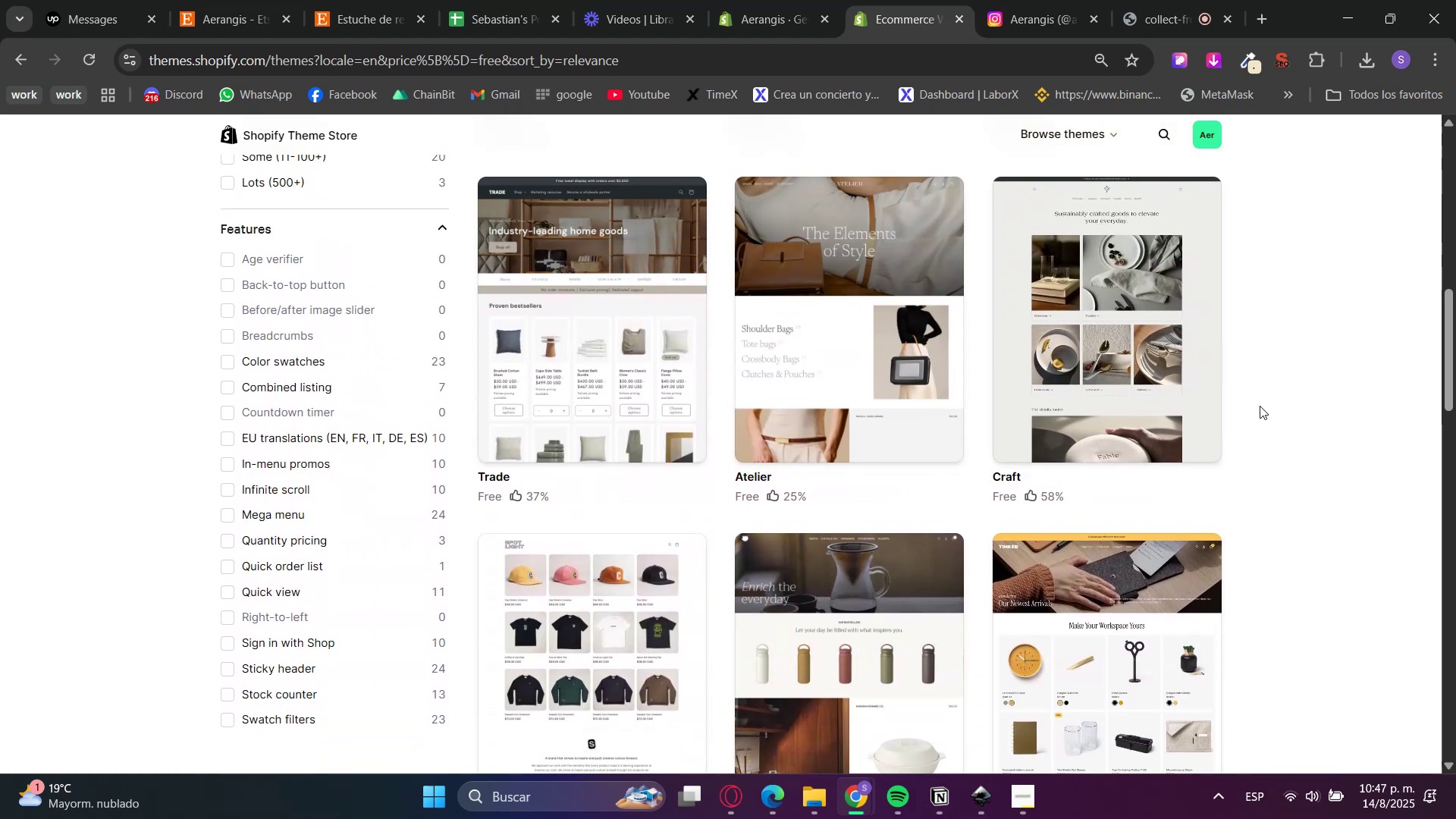 
wait(6.93)
 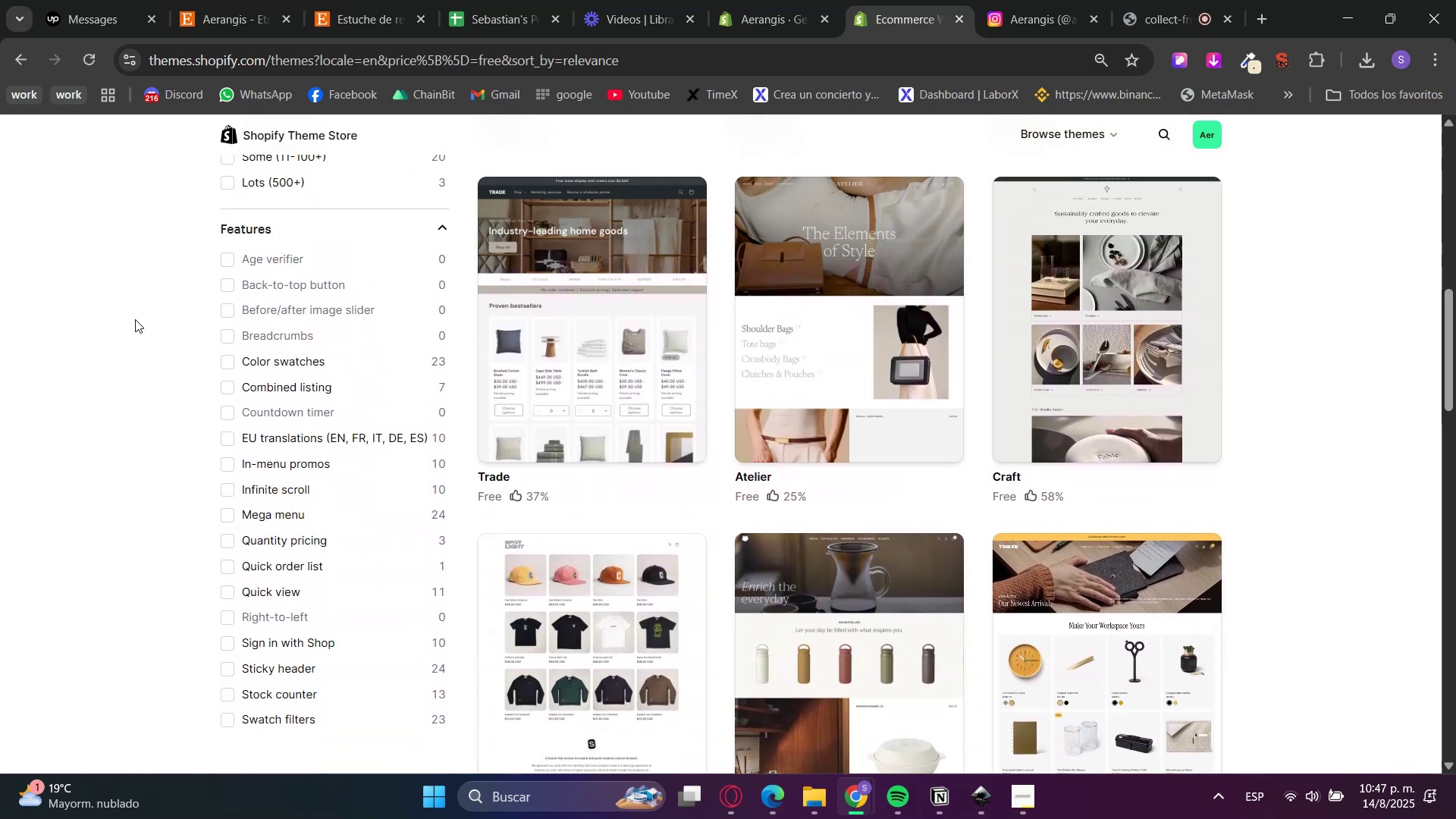 
scroll: coordinate [1257, 419], scroll_direction: down, amount: 1.0
 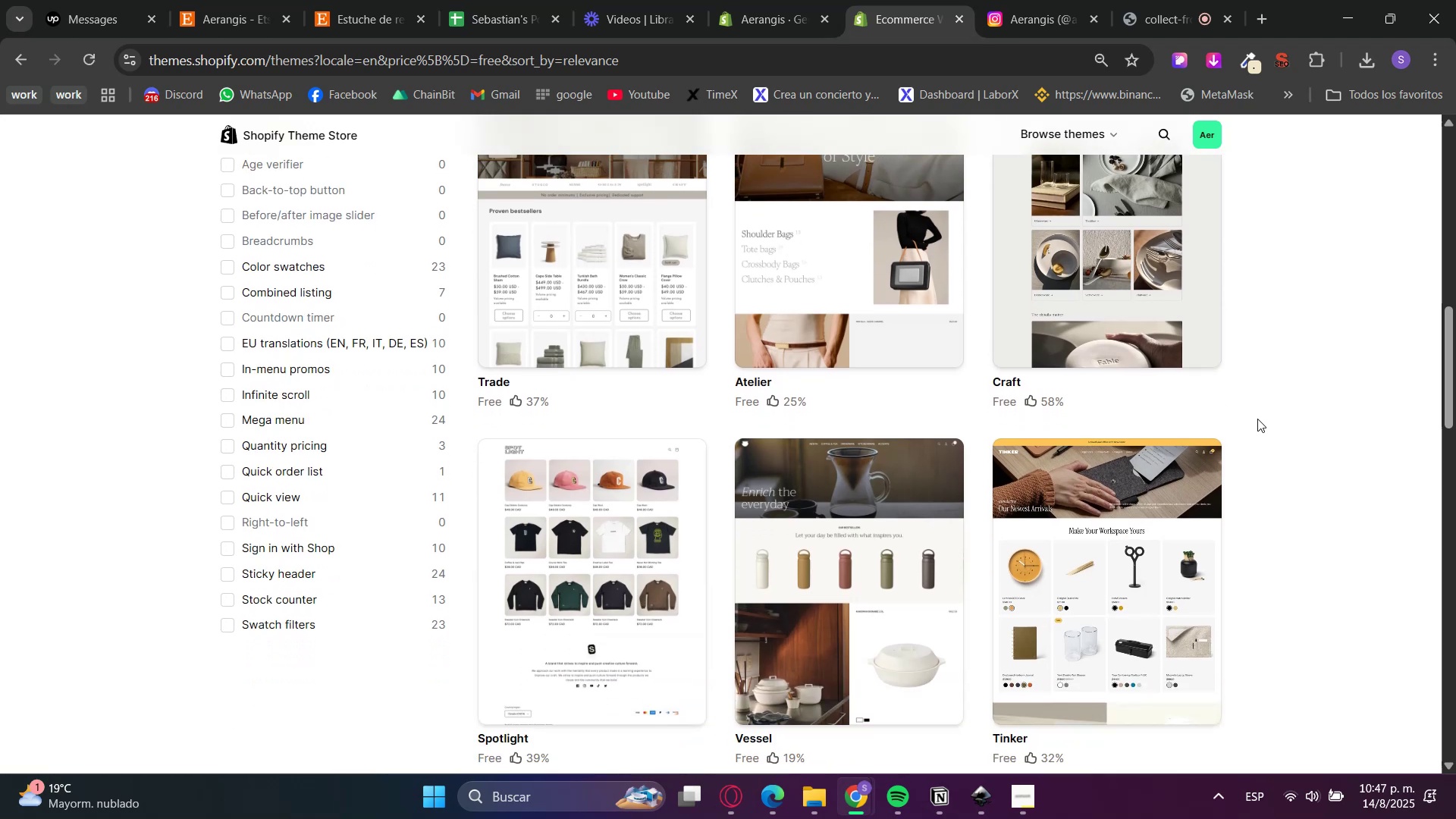 
wait(8.47)
 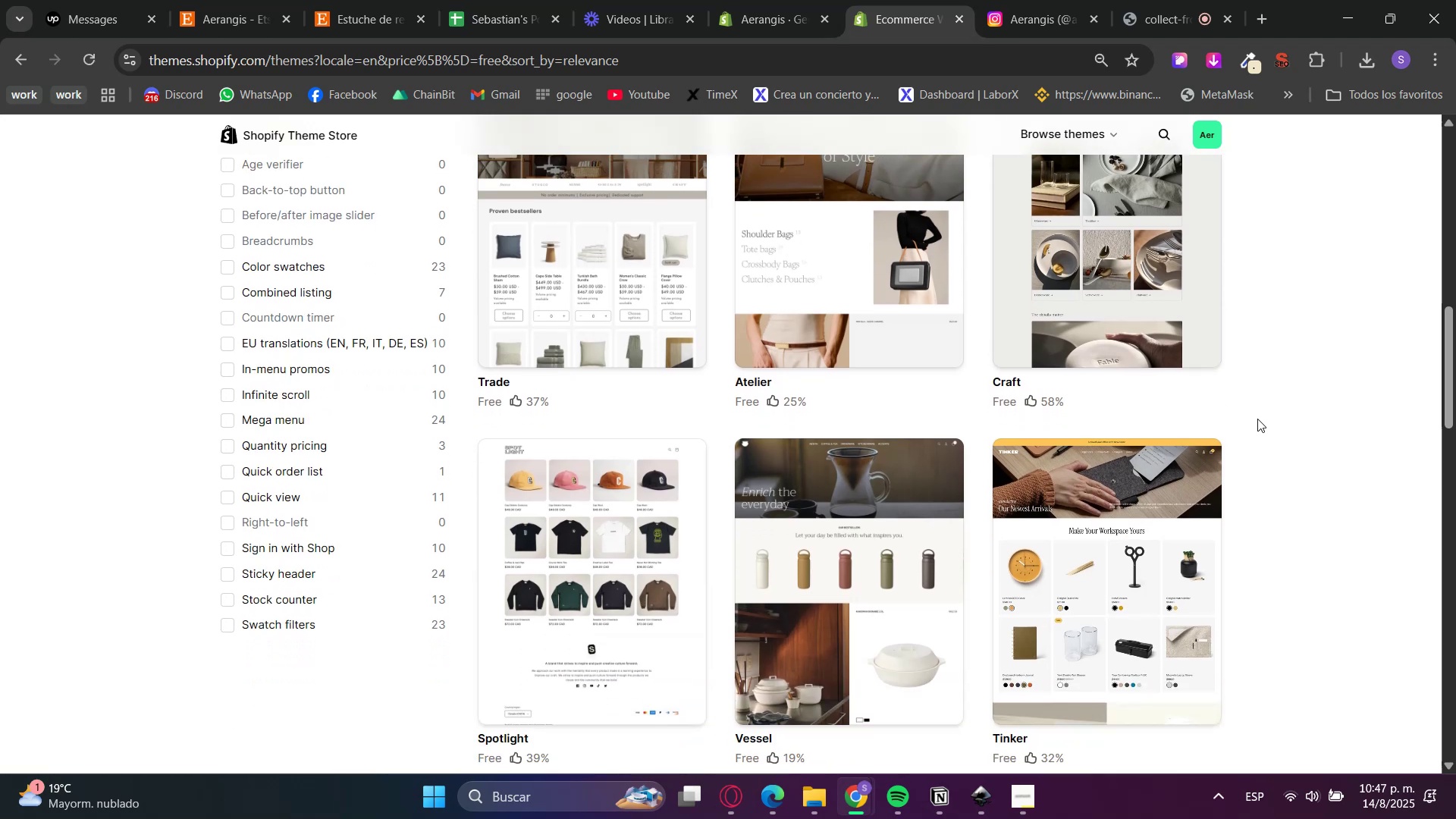 
right_click([894, 571])
 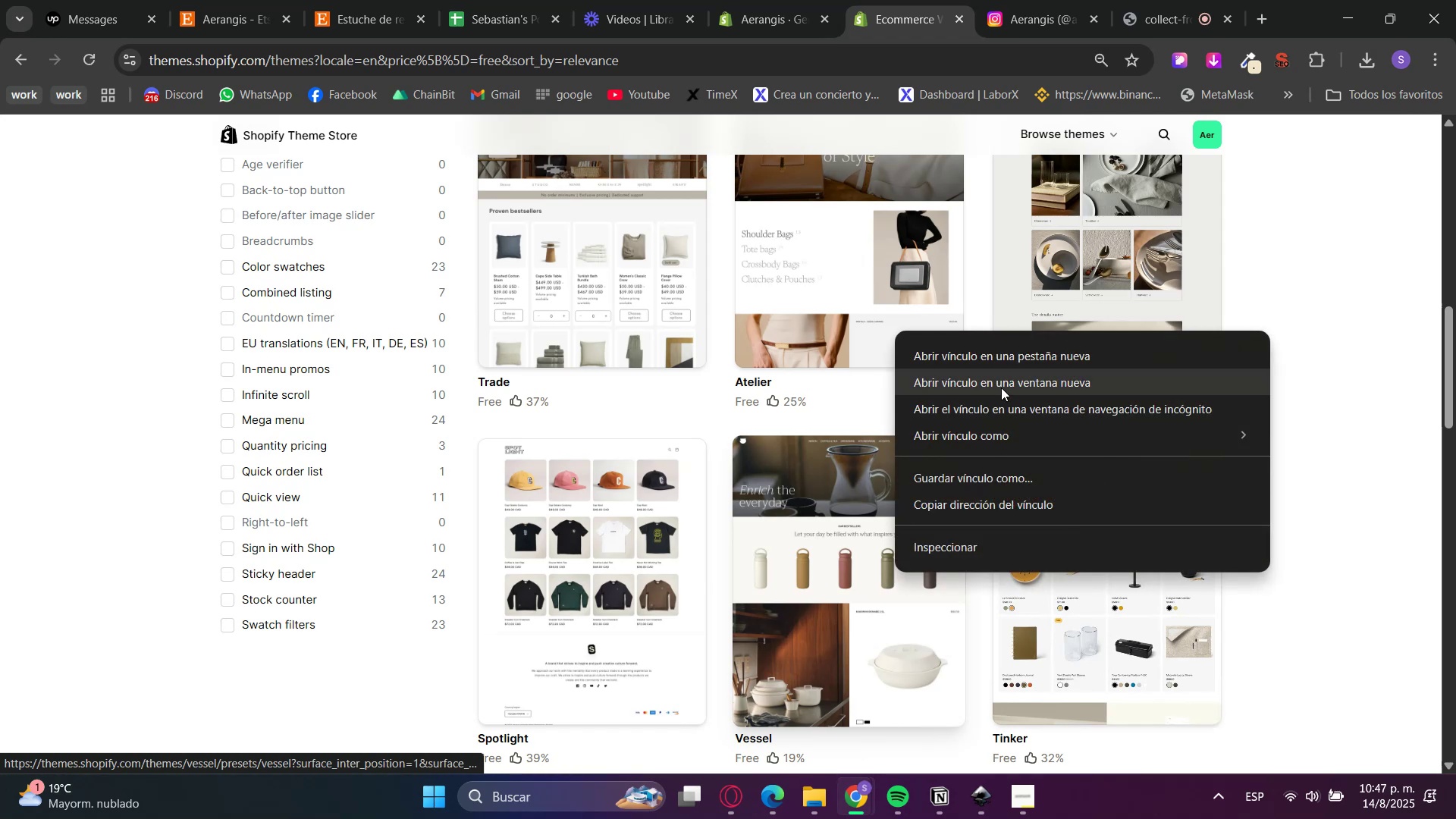 
left_click([1015, 359])
 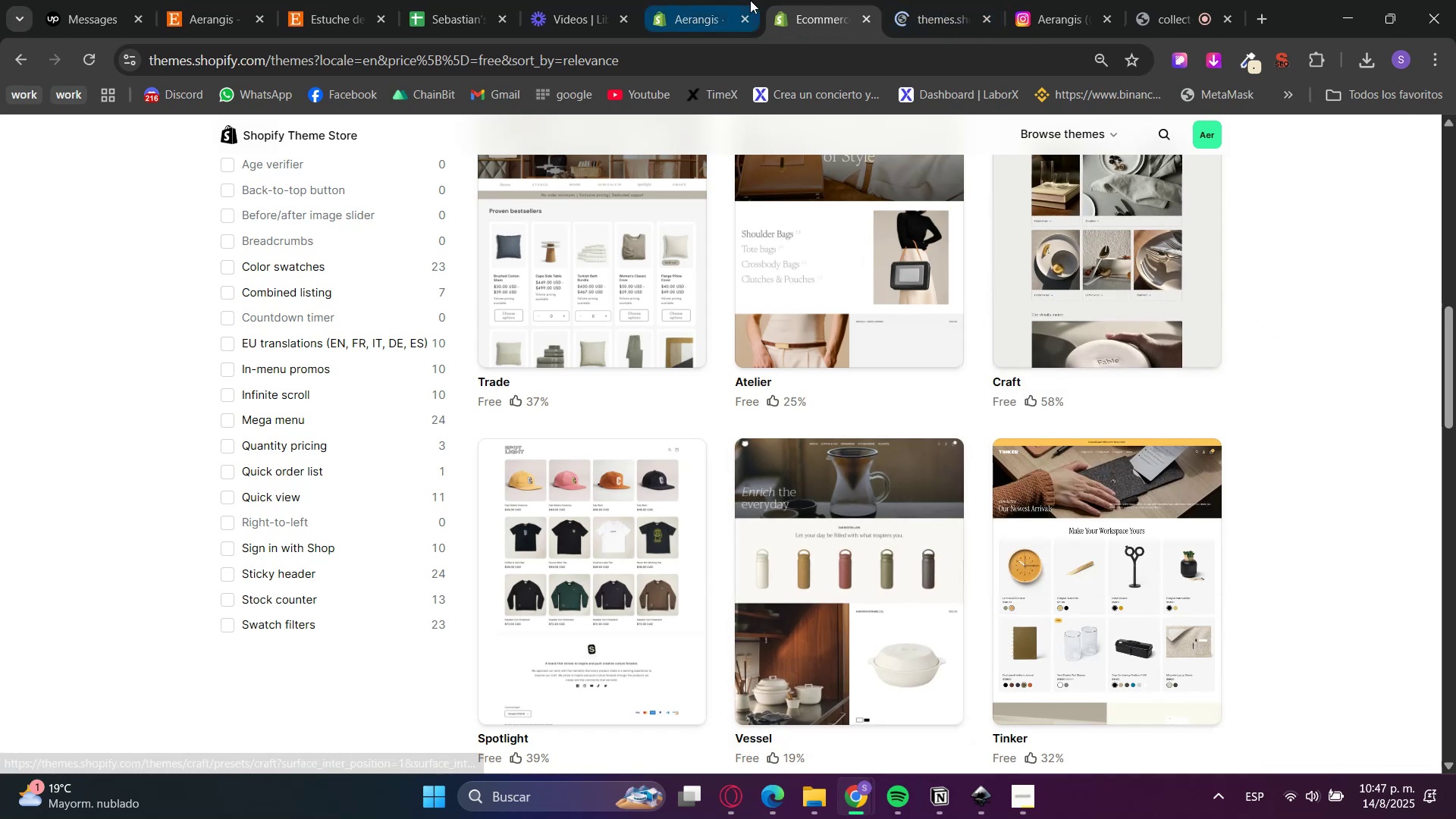 
left_click([922, 11])
 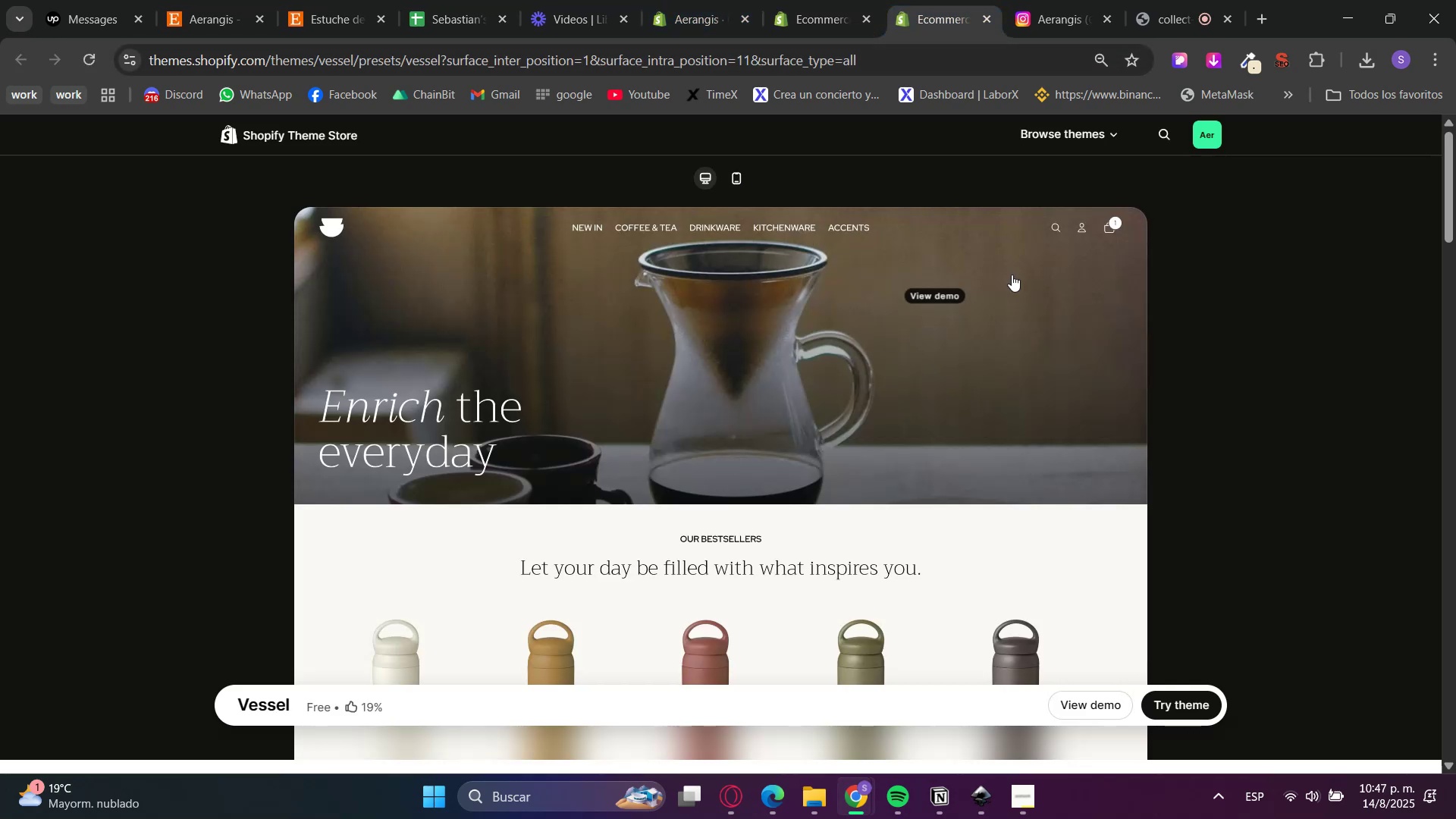 
left_click([1049, 344])
 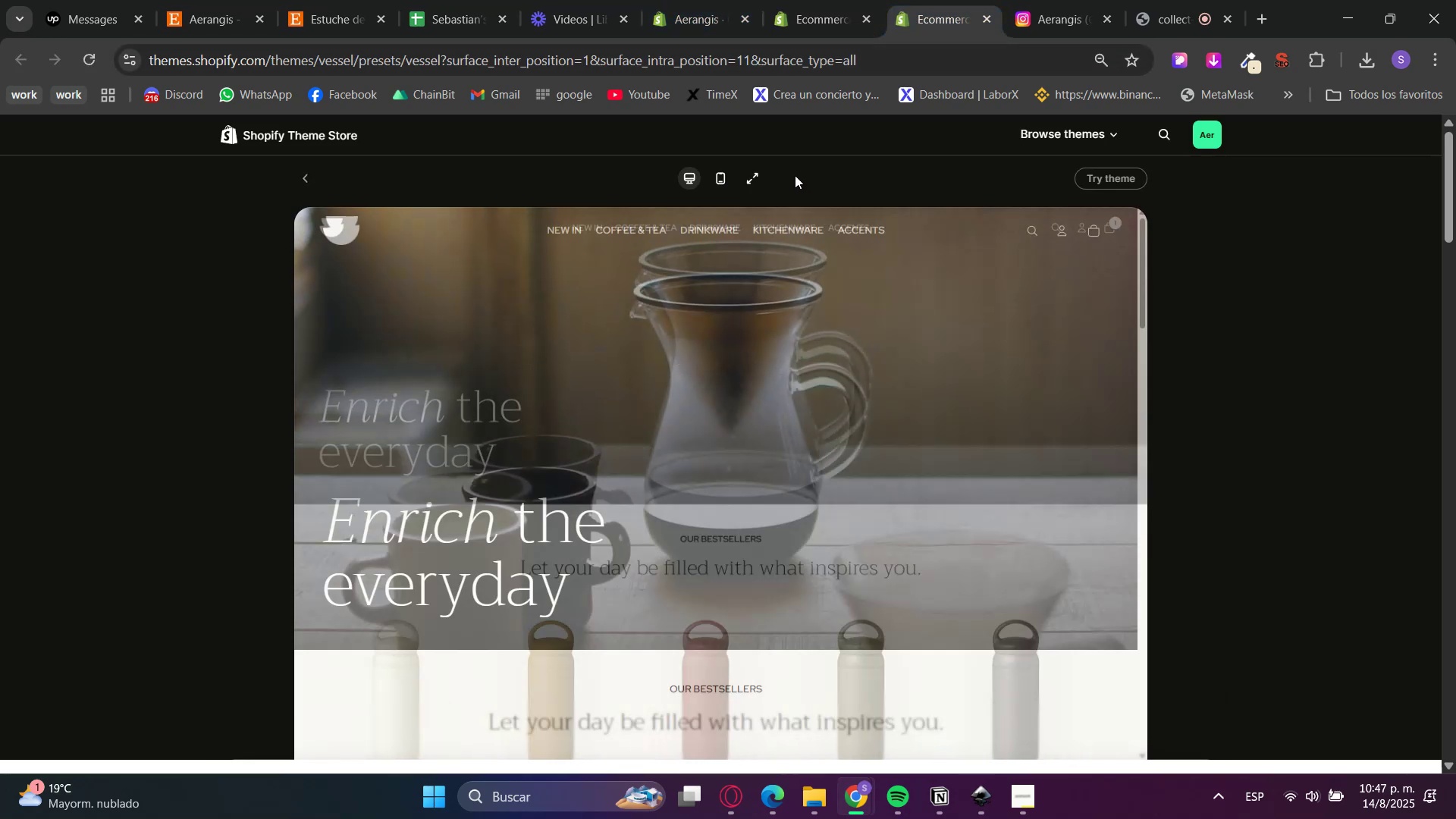 
left_click([759, 177])
 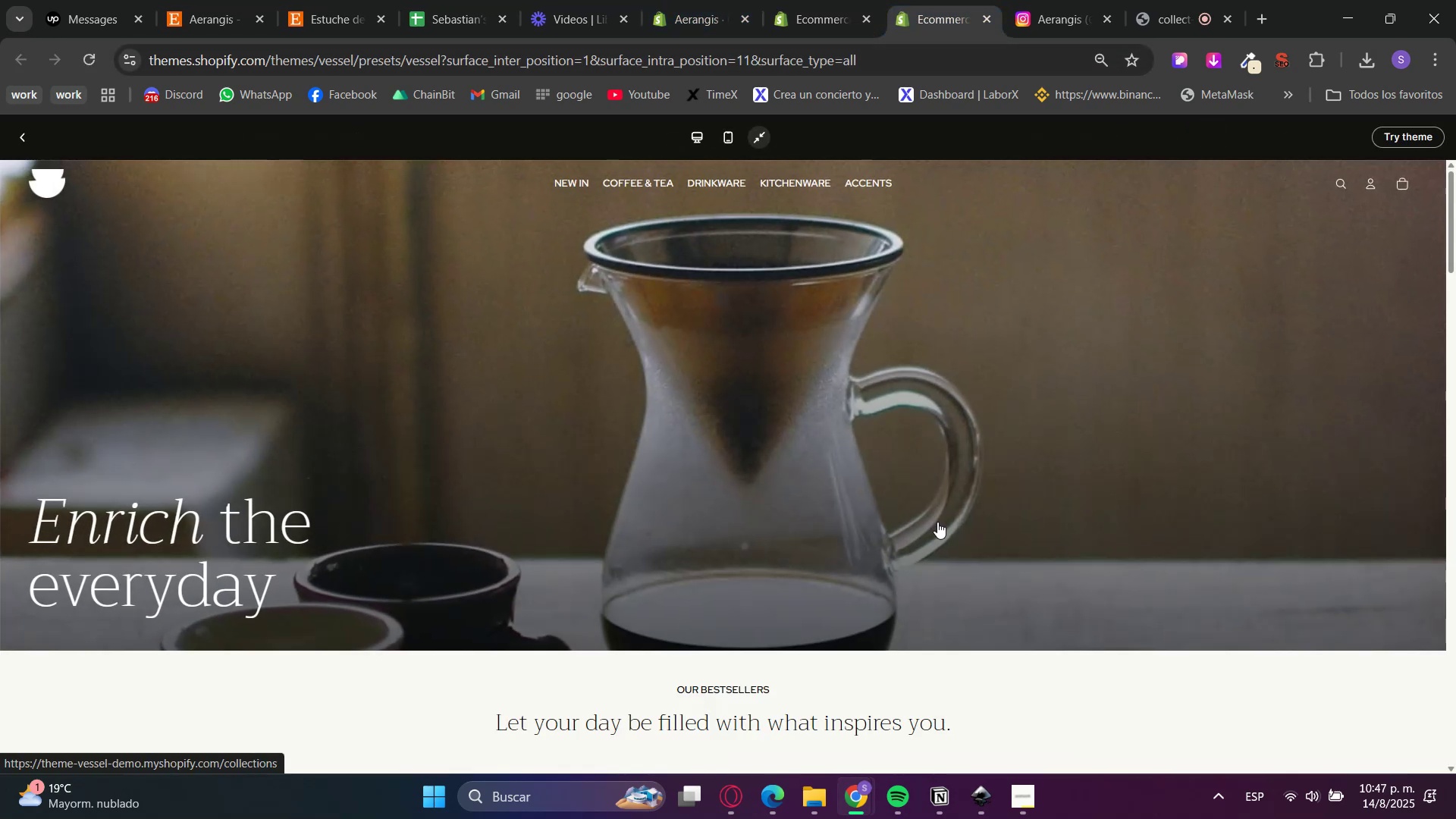 
scroll: coordinate [812, 500], scroll_direction: down, amount: 25.0
 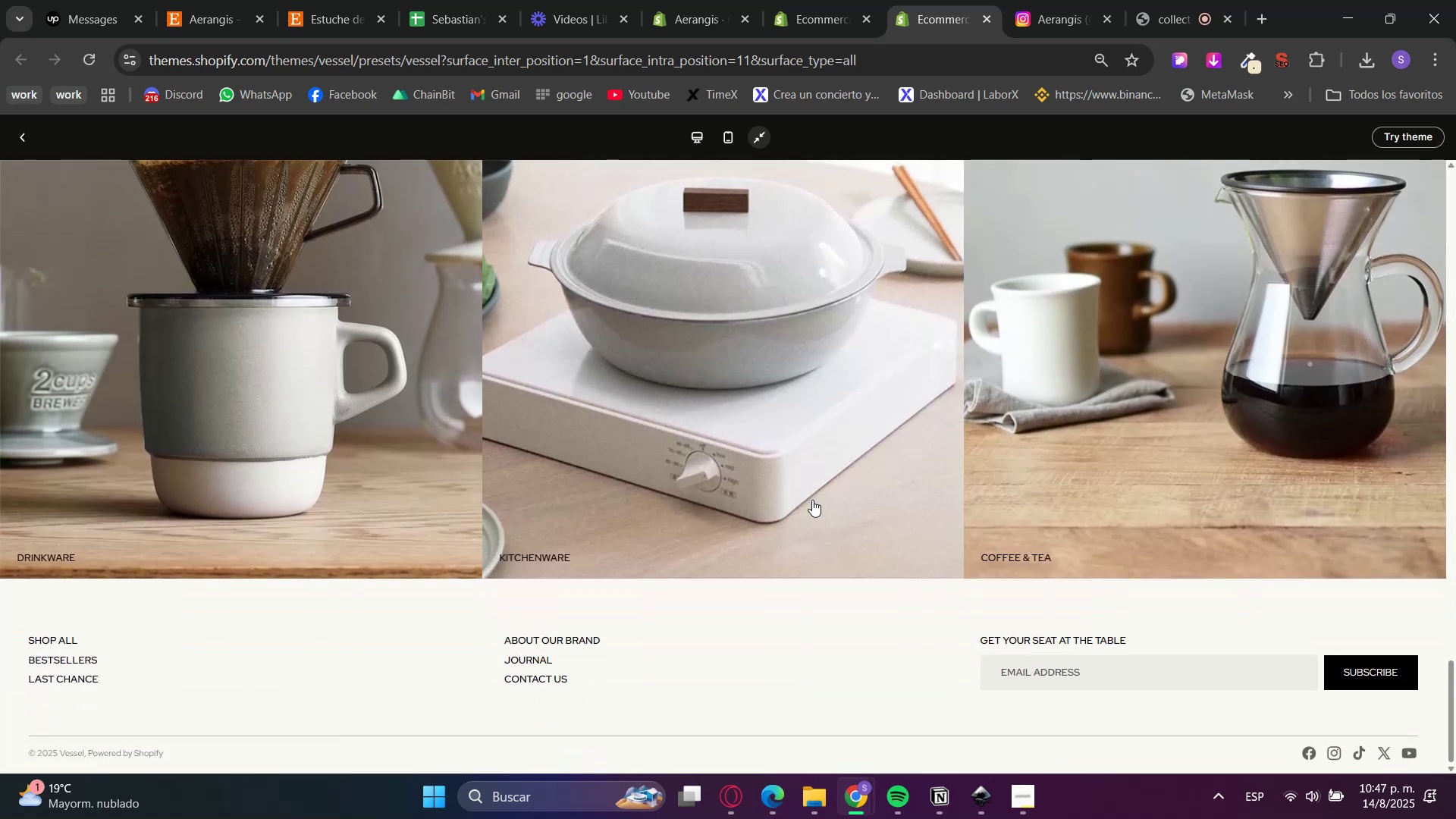 
scroll: coordinate [812, 500], scroll_direction: up, amount: 29.0
 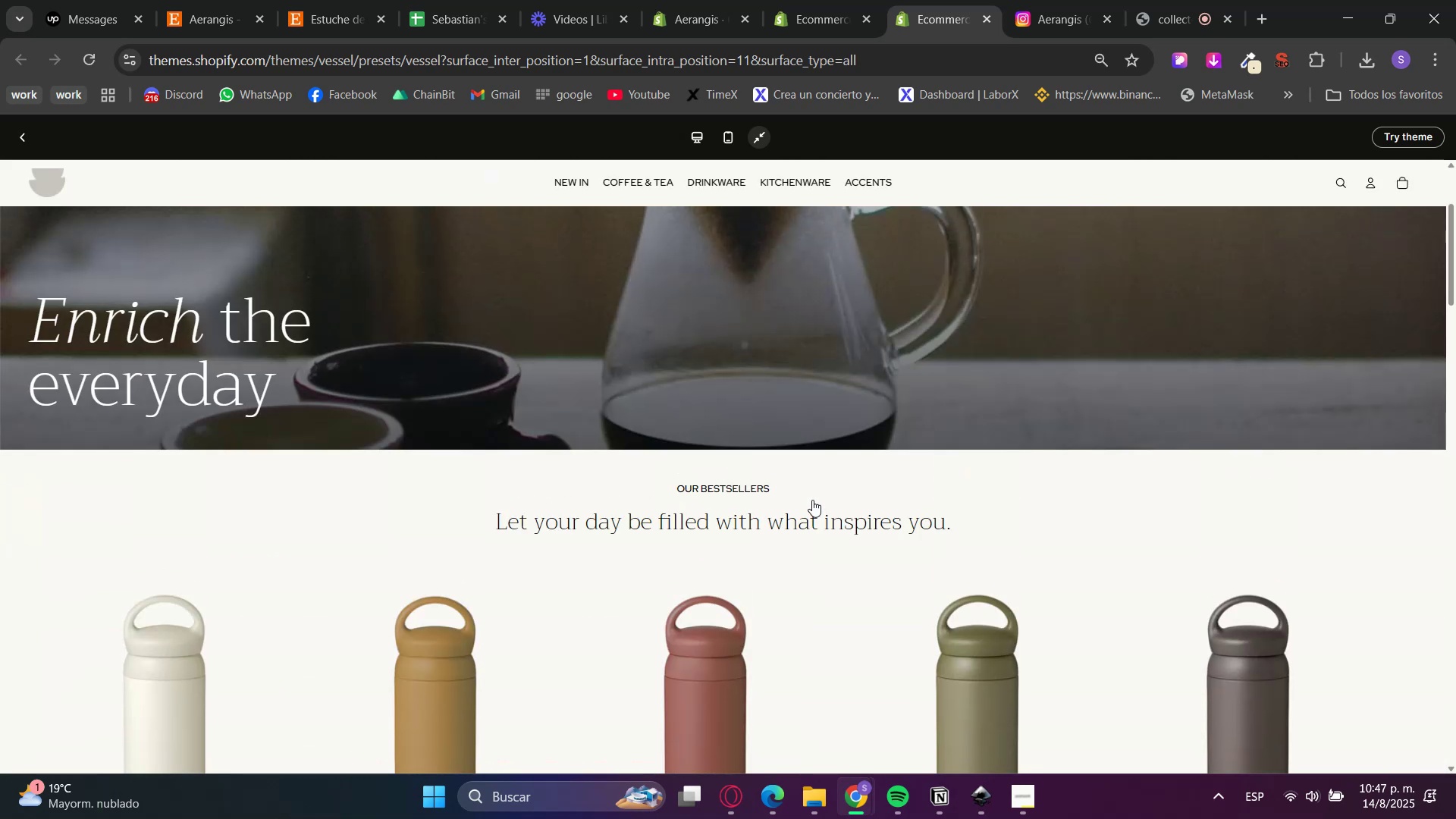 
scroll: coordinate [676, 366], scroll_direction: down, amount: 22.0
 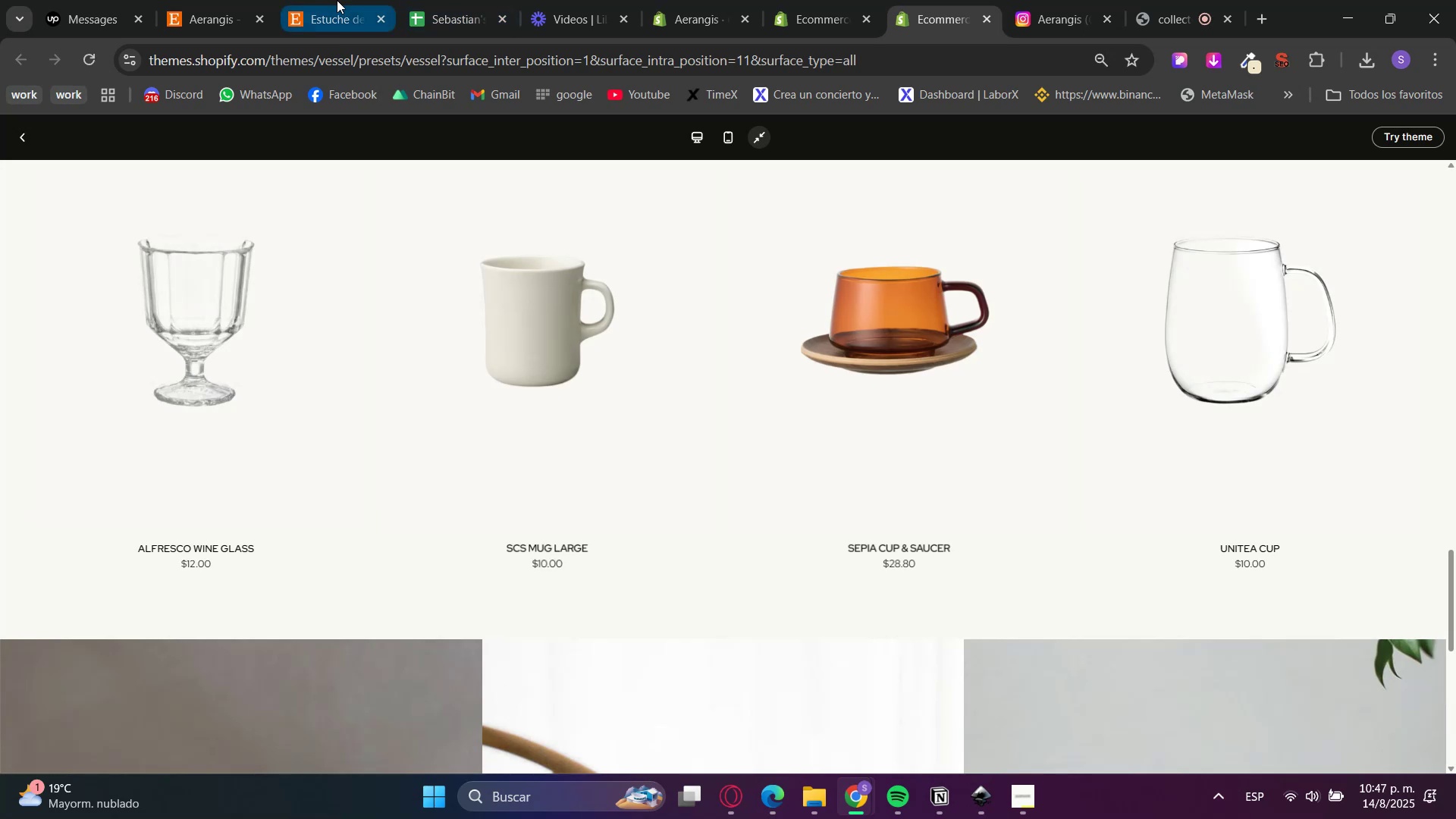 
scroll: coordinate [624, 441], scroll_direction: up, amount: 1.0
 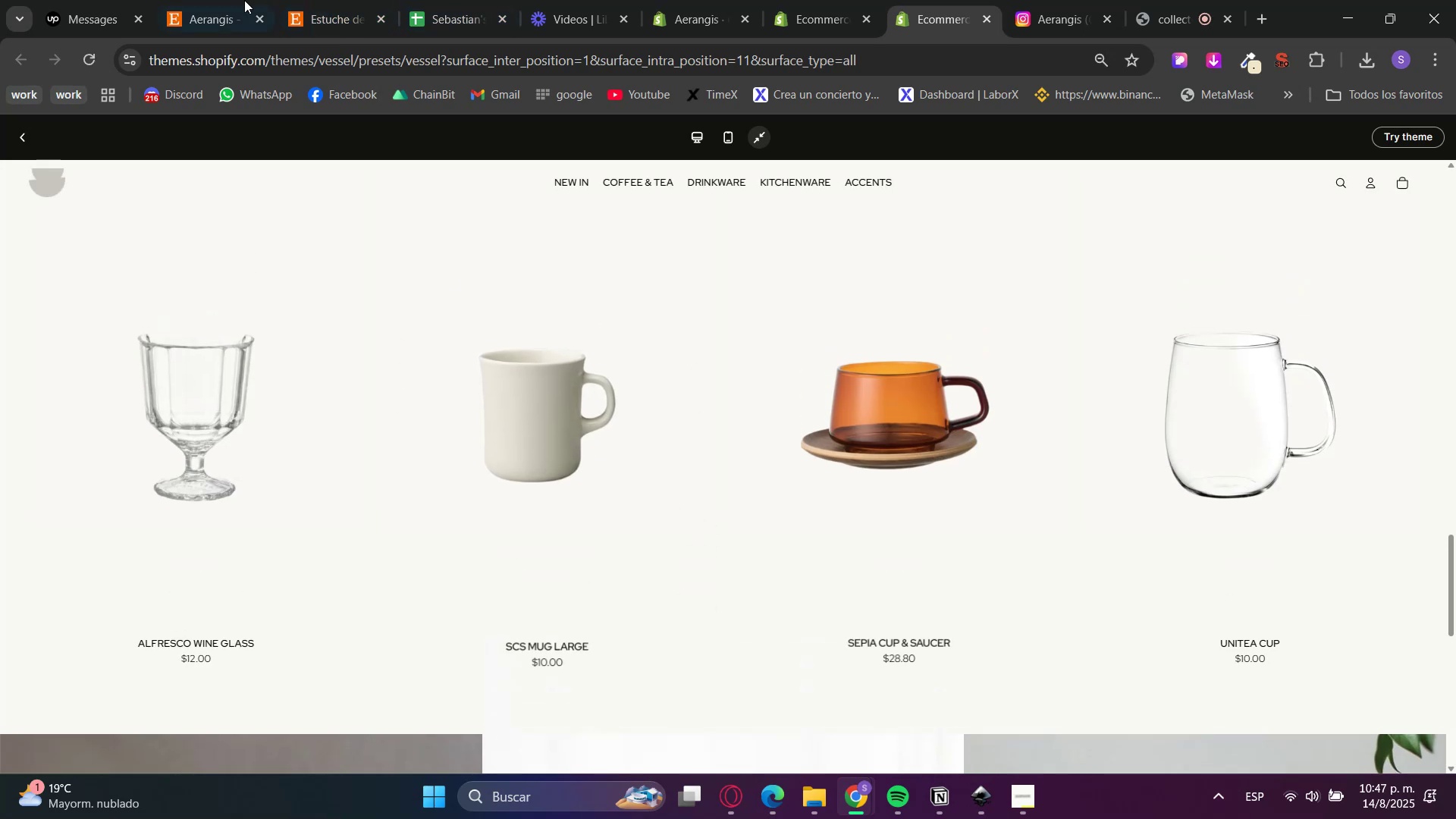 
left_click([228, 0])
 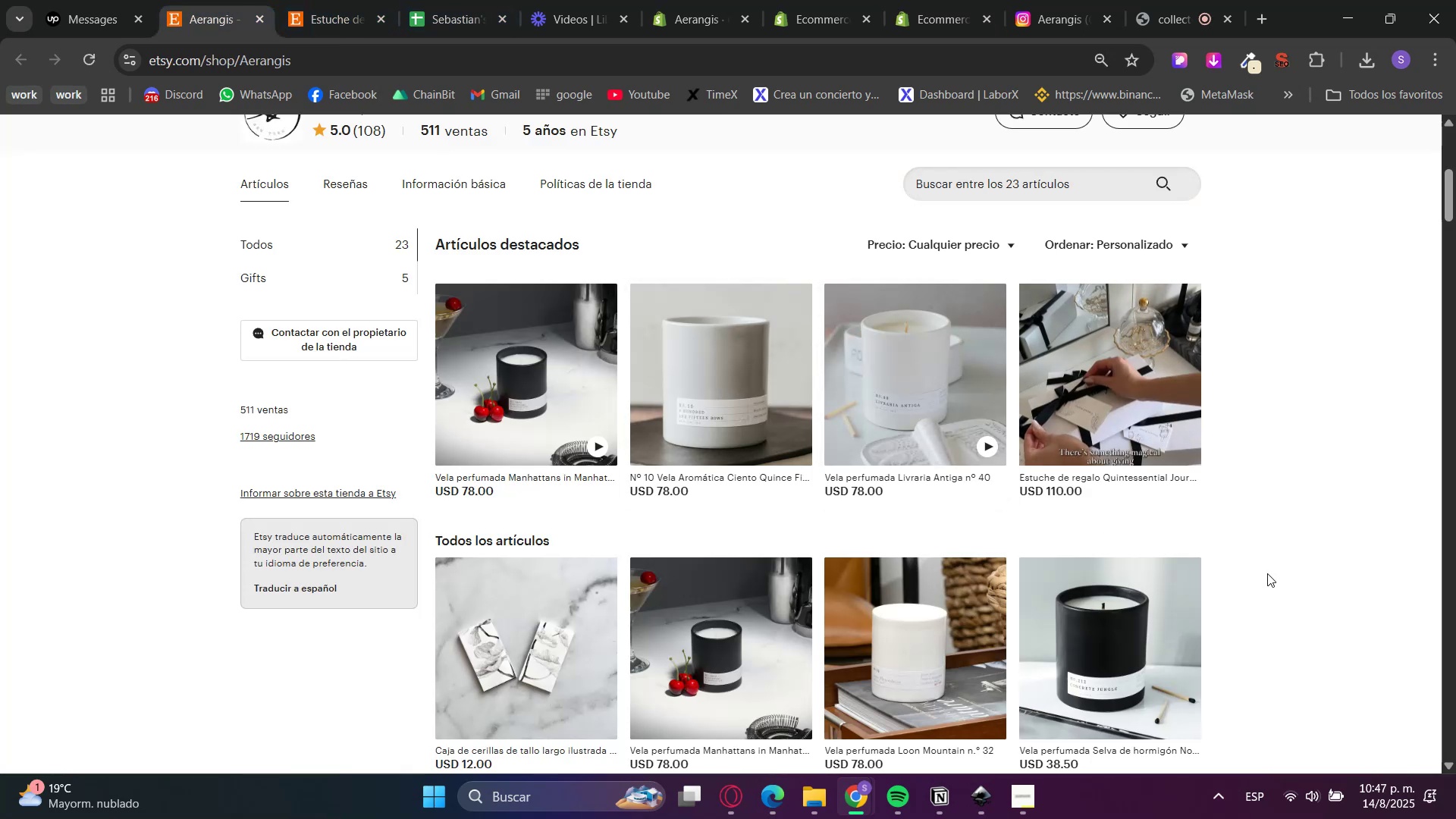 
scroll: coordinate [1345, 592], scroll_direction: down, amount: 7.0
 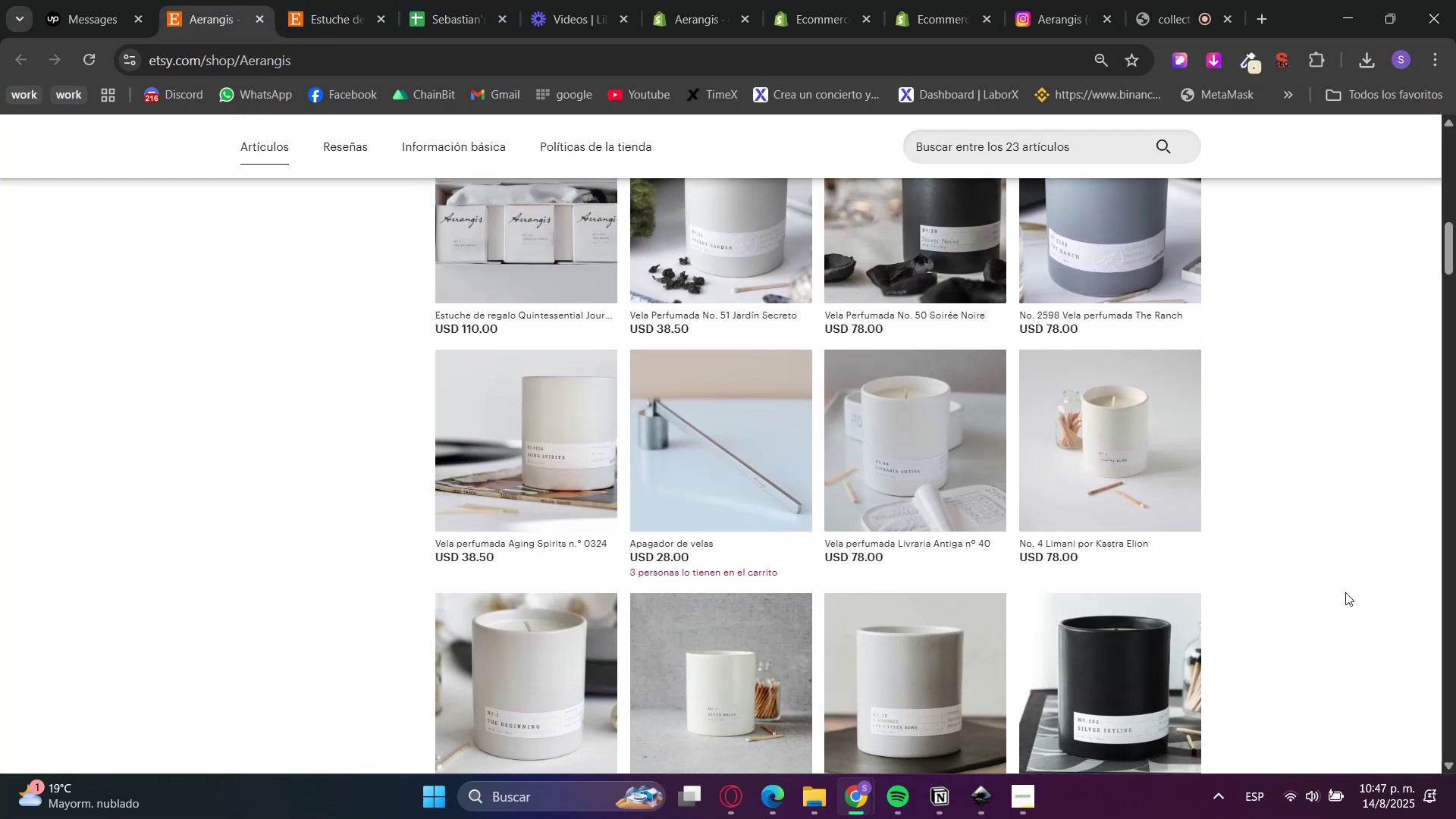 
scroll: coordinate [1345, 592], scroll_direction: up, amount: 3.0
 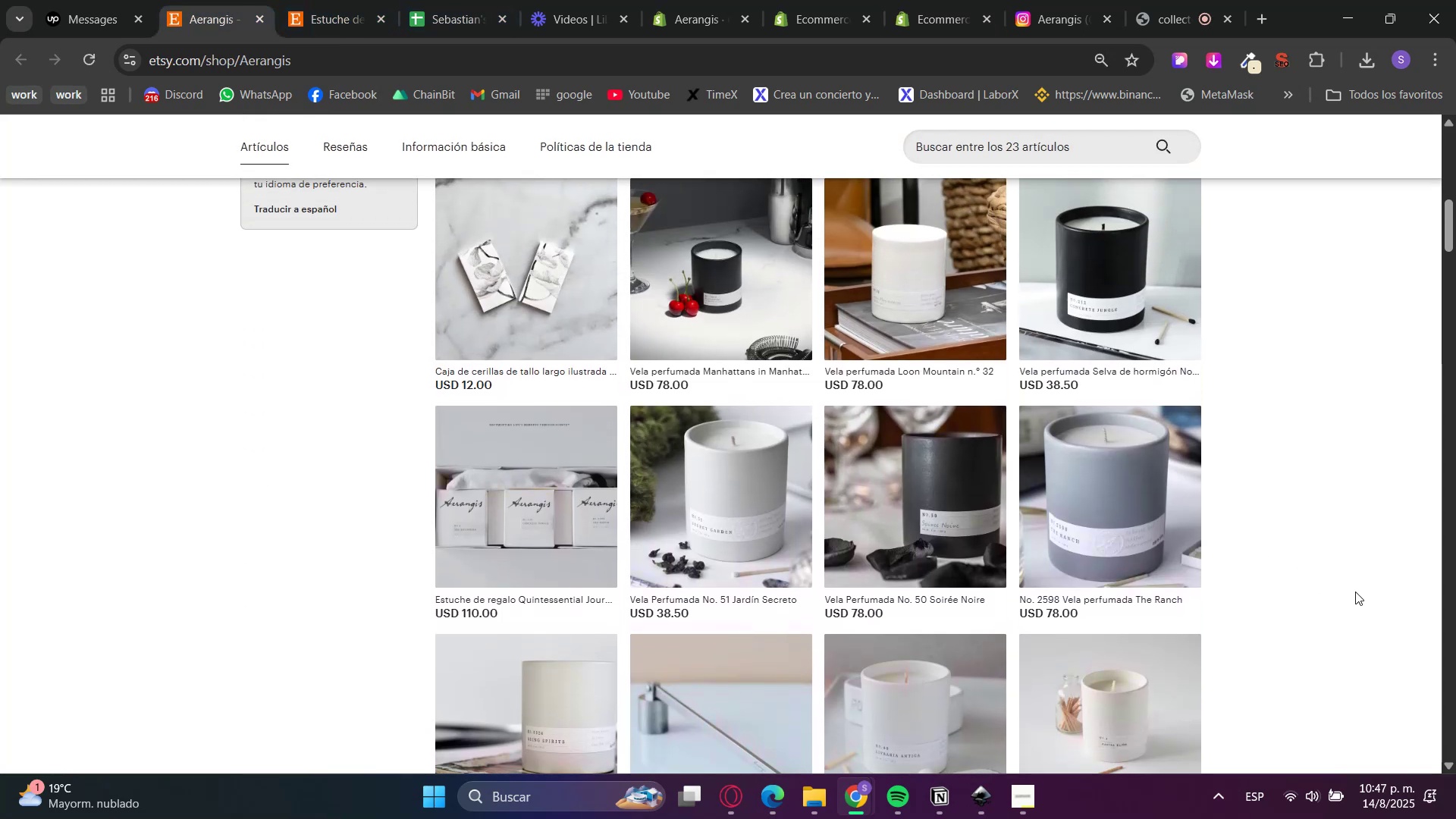 
scroll: coordinate [1355, 592], scroll_direction: down, amount: 4.0
 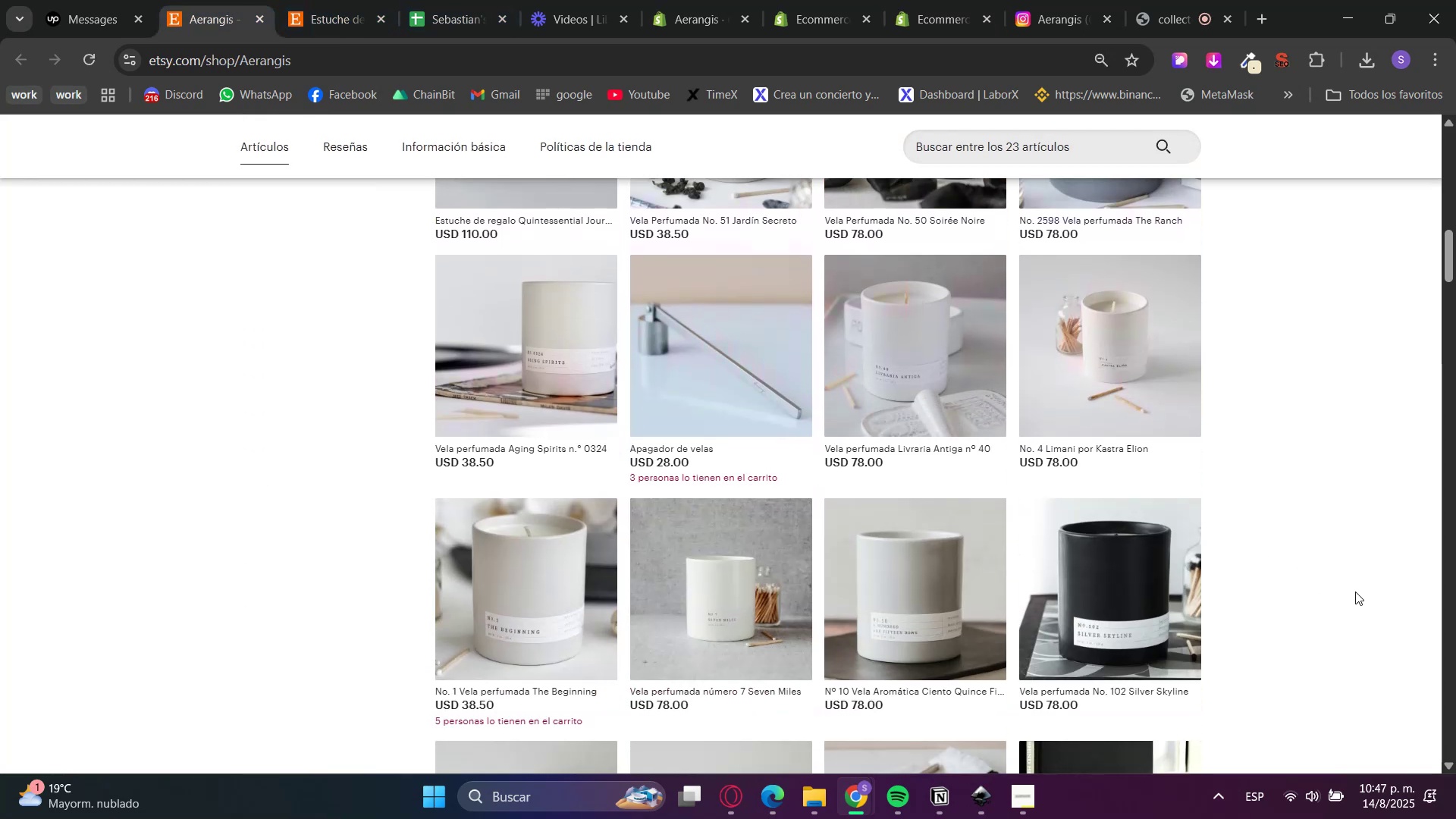 
scroll: coordinate [1355, 592], scroll_direction: up, amount: 3.0
 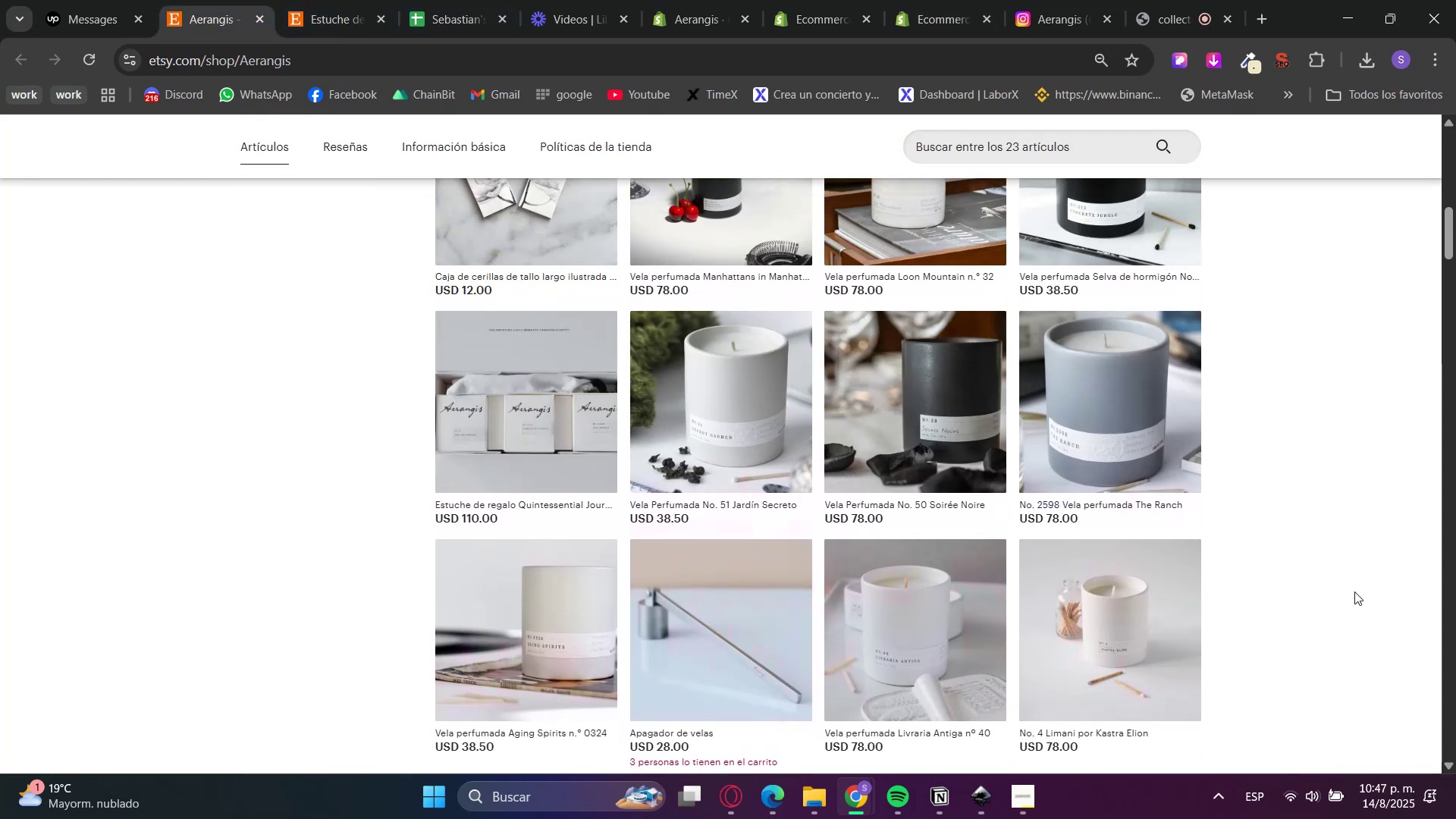 
scroll: coordinate [1354, 592], scroll_direction: down, amount: 8.0
 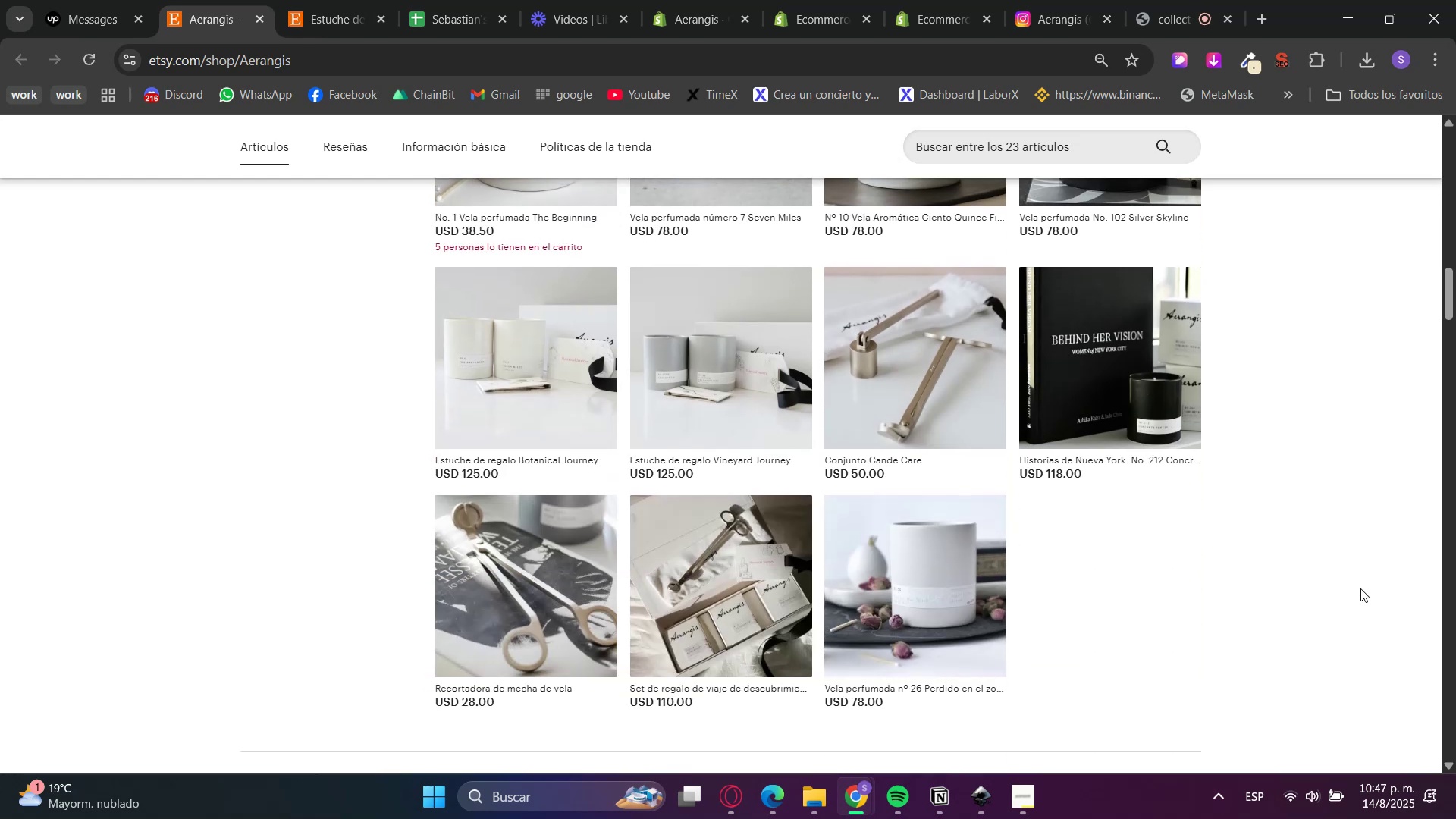 
scroll: coordinate [1360, 588], scroll_direction: up, amount: 7.0
 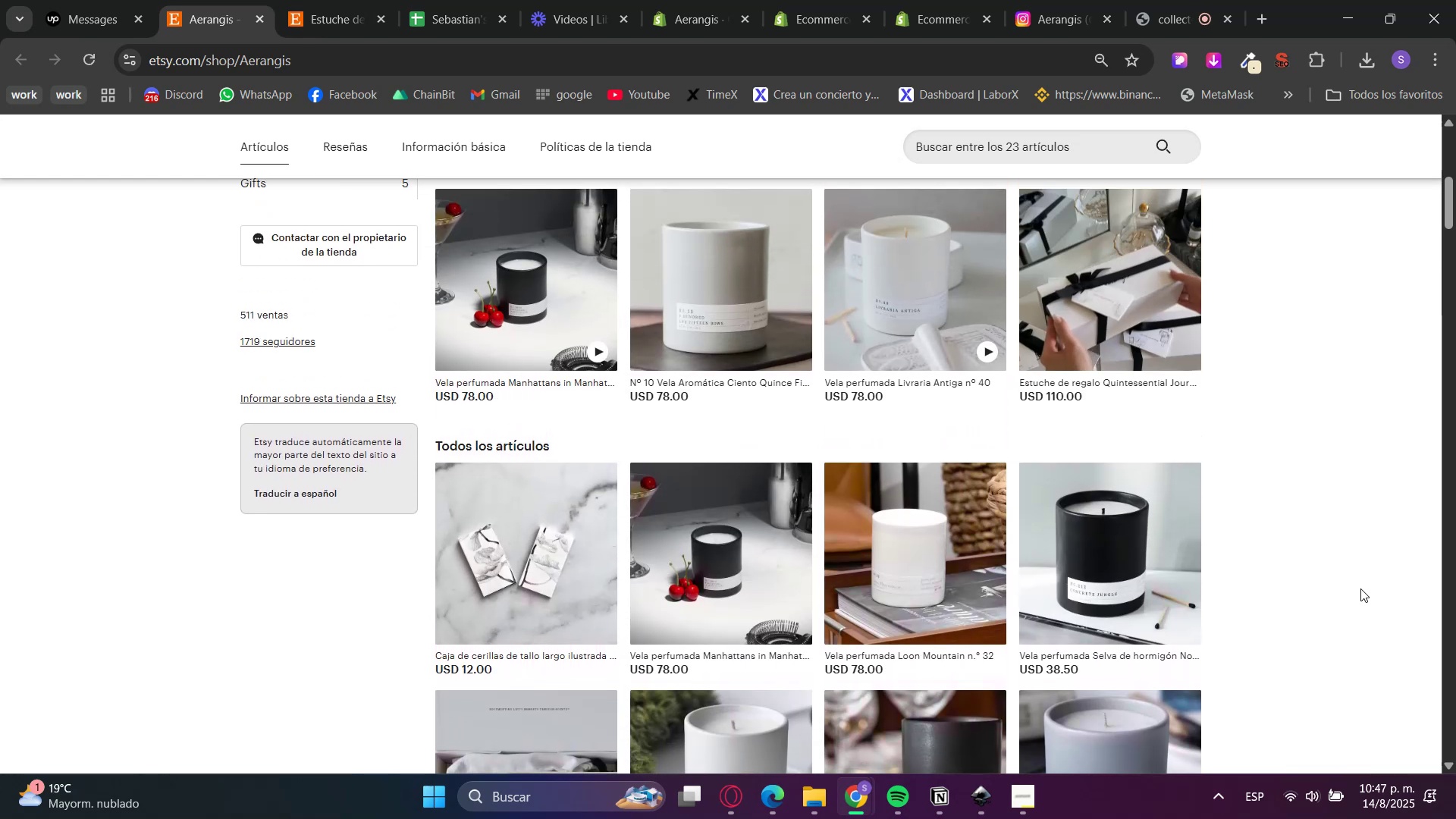 
scroll: coordinate [1360, 588], scroll_direction: down, amount: 2.0
 